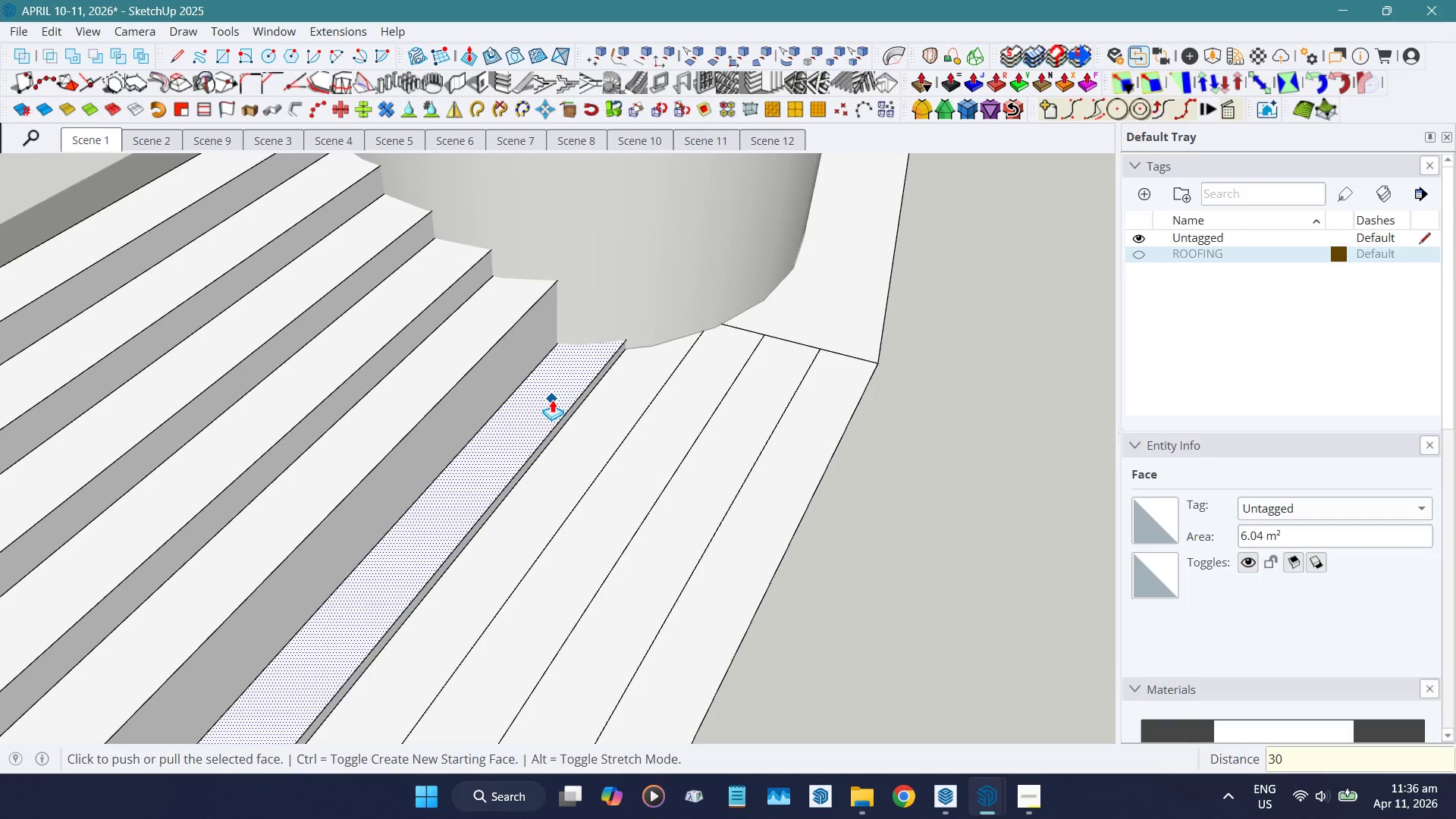 
key(Numpad0)
 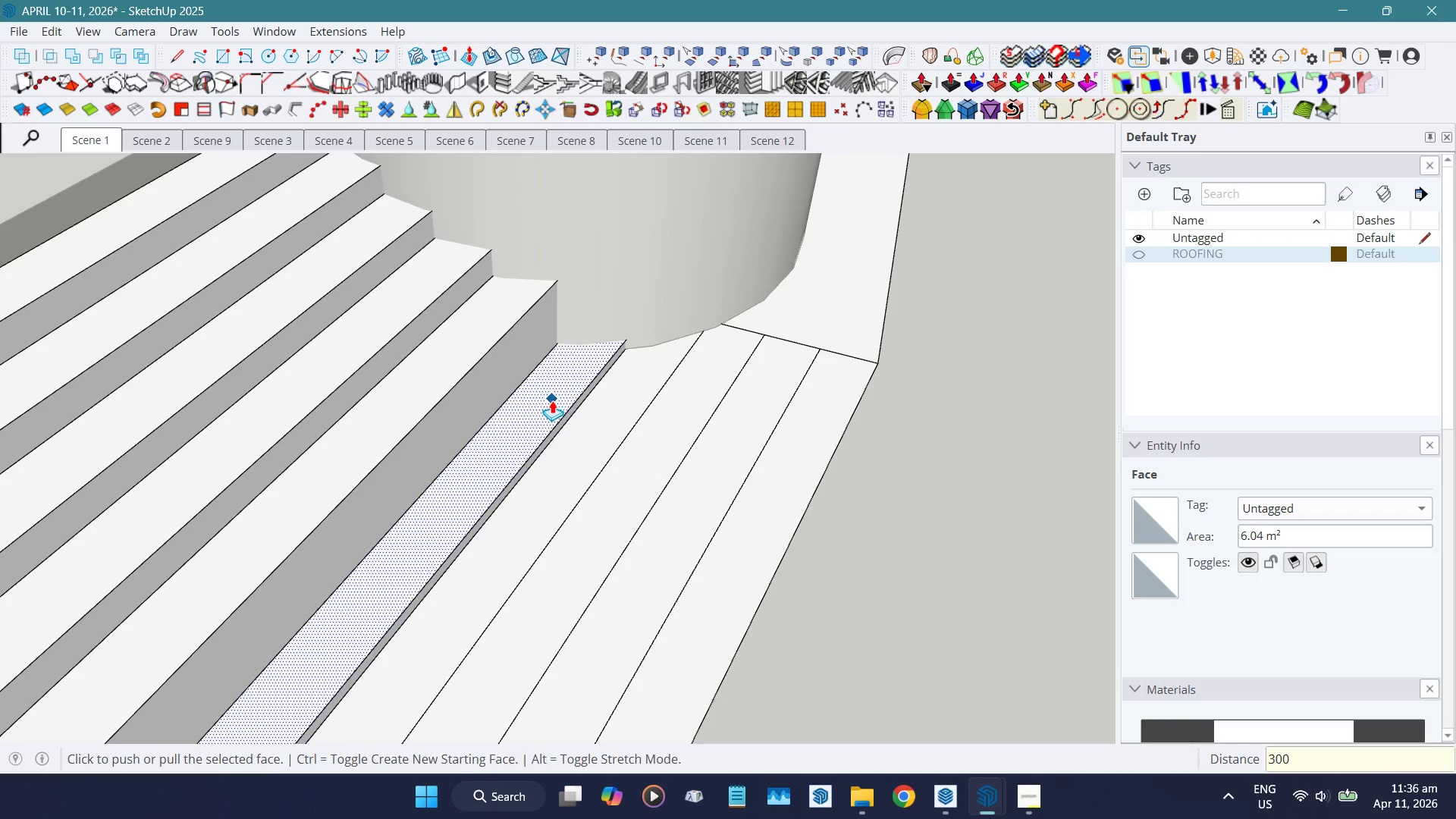 
key(NumpadEnter)
 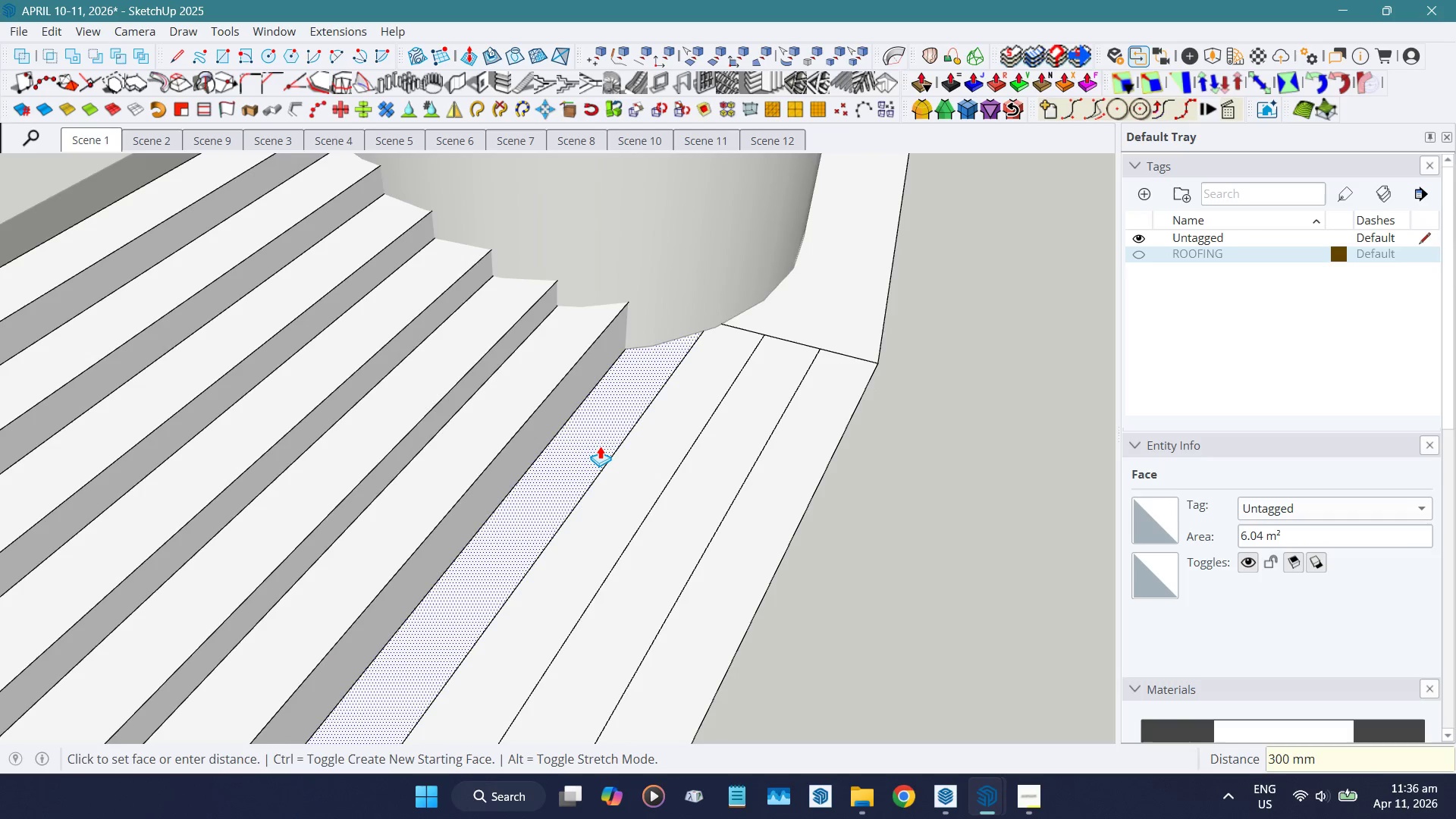 
left_click_drag(start_coordinate=[598, 440], to_coordinate=[583, 398])
 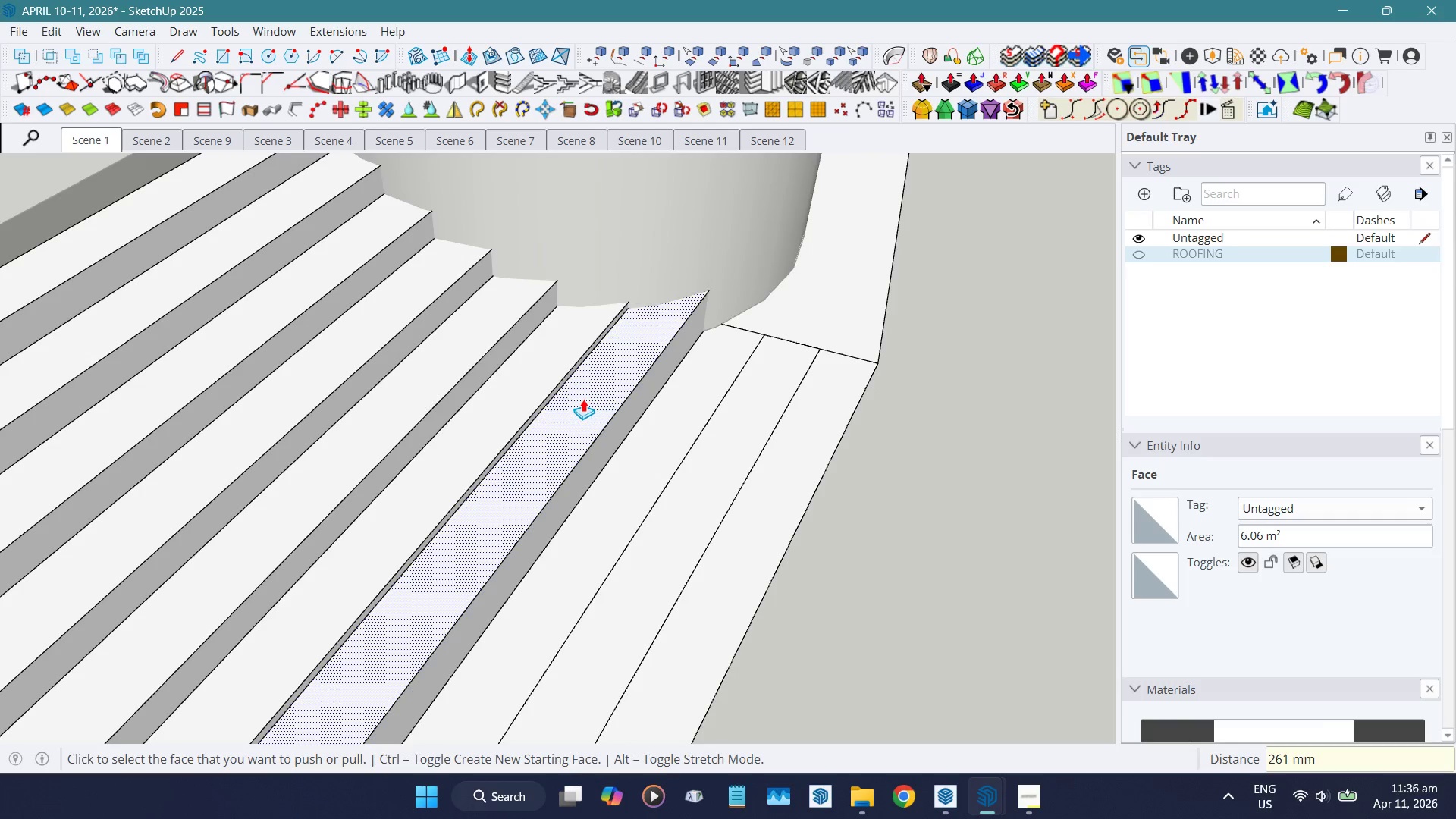 
key(Numpad1)
 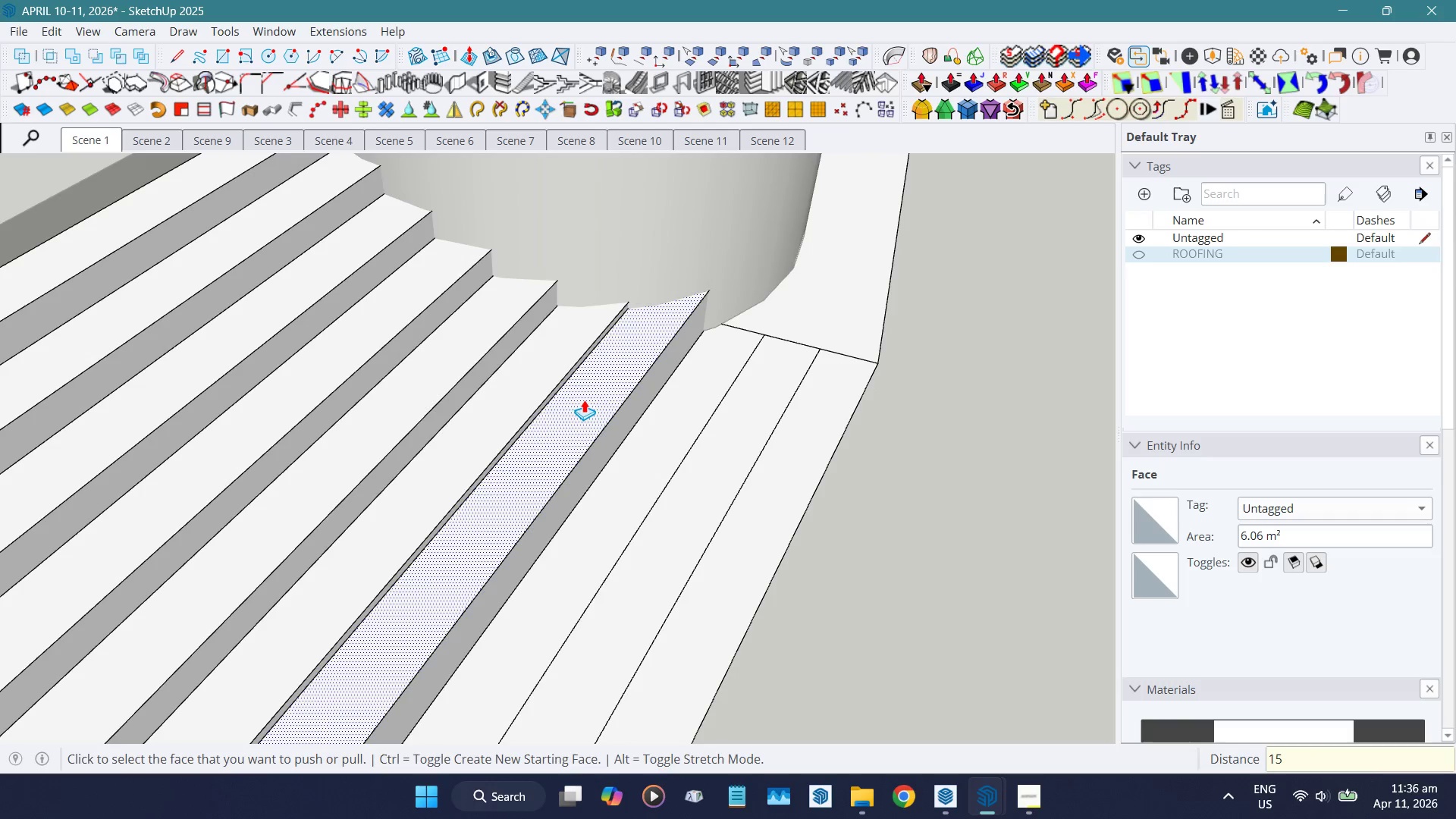 
key(Numpad5)
 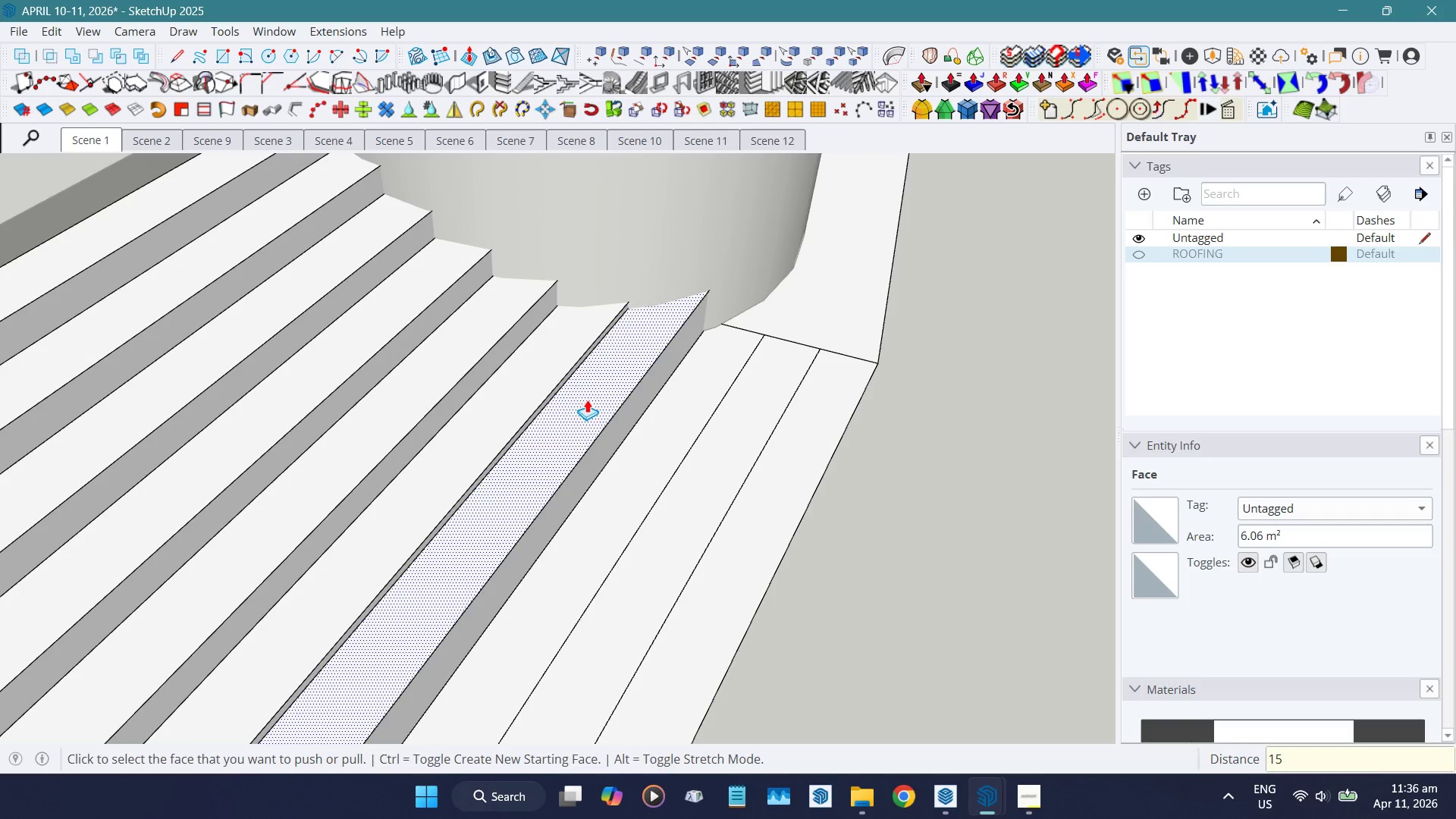 
key(Numpad0)
 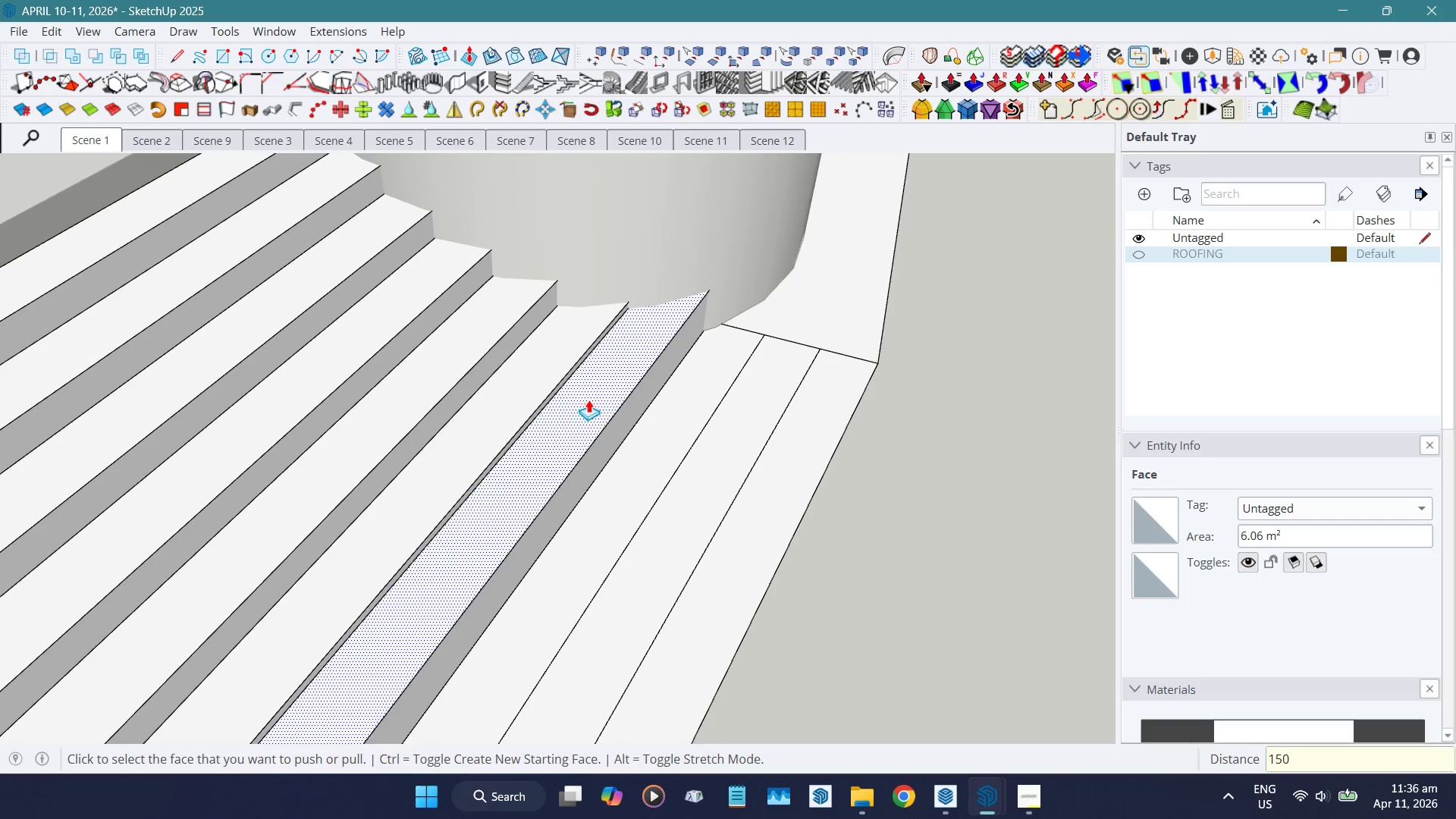 
key(NumpadEnter)
 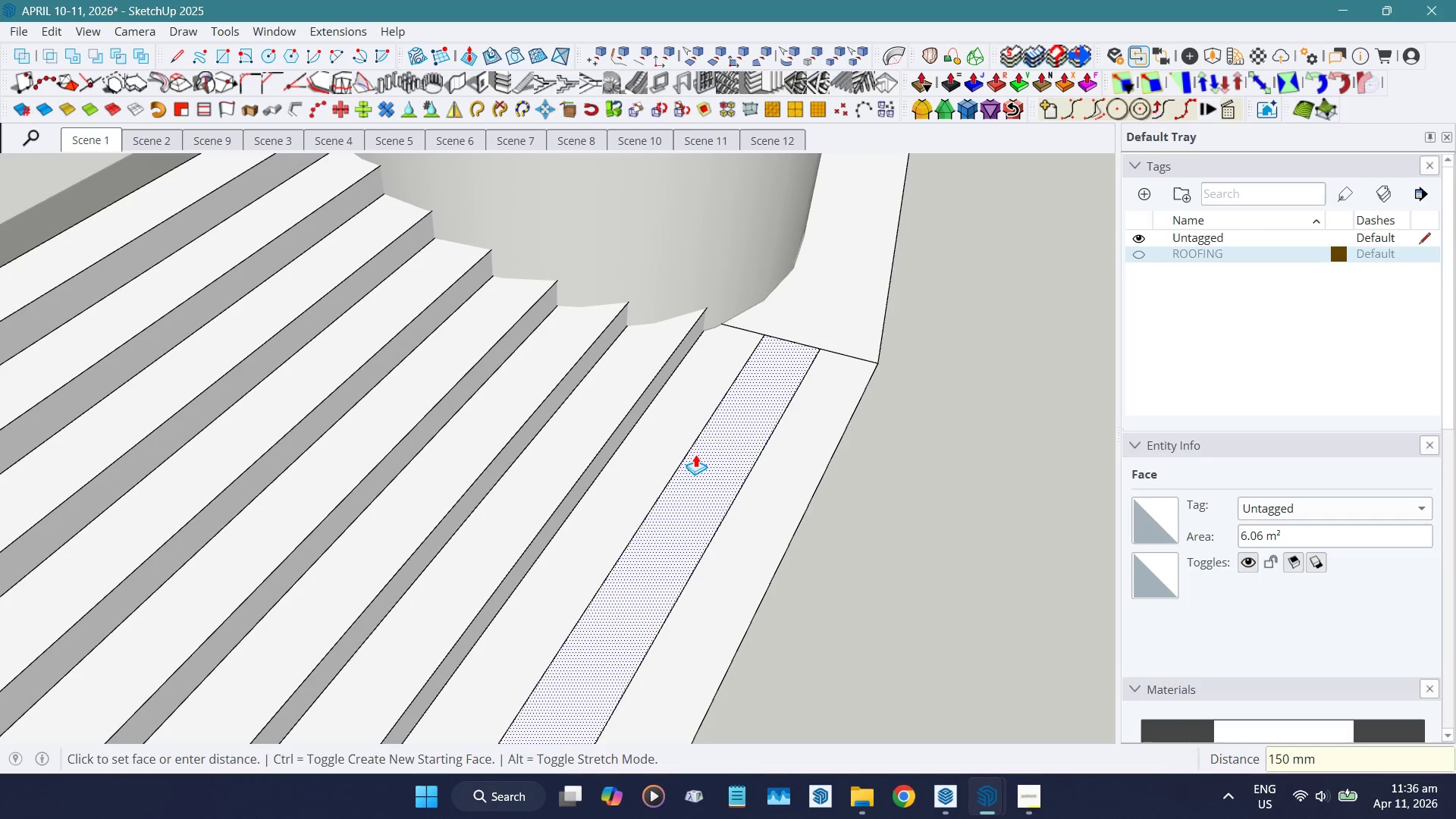 
key(Space)
 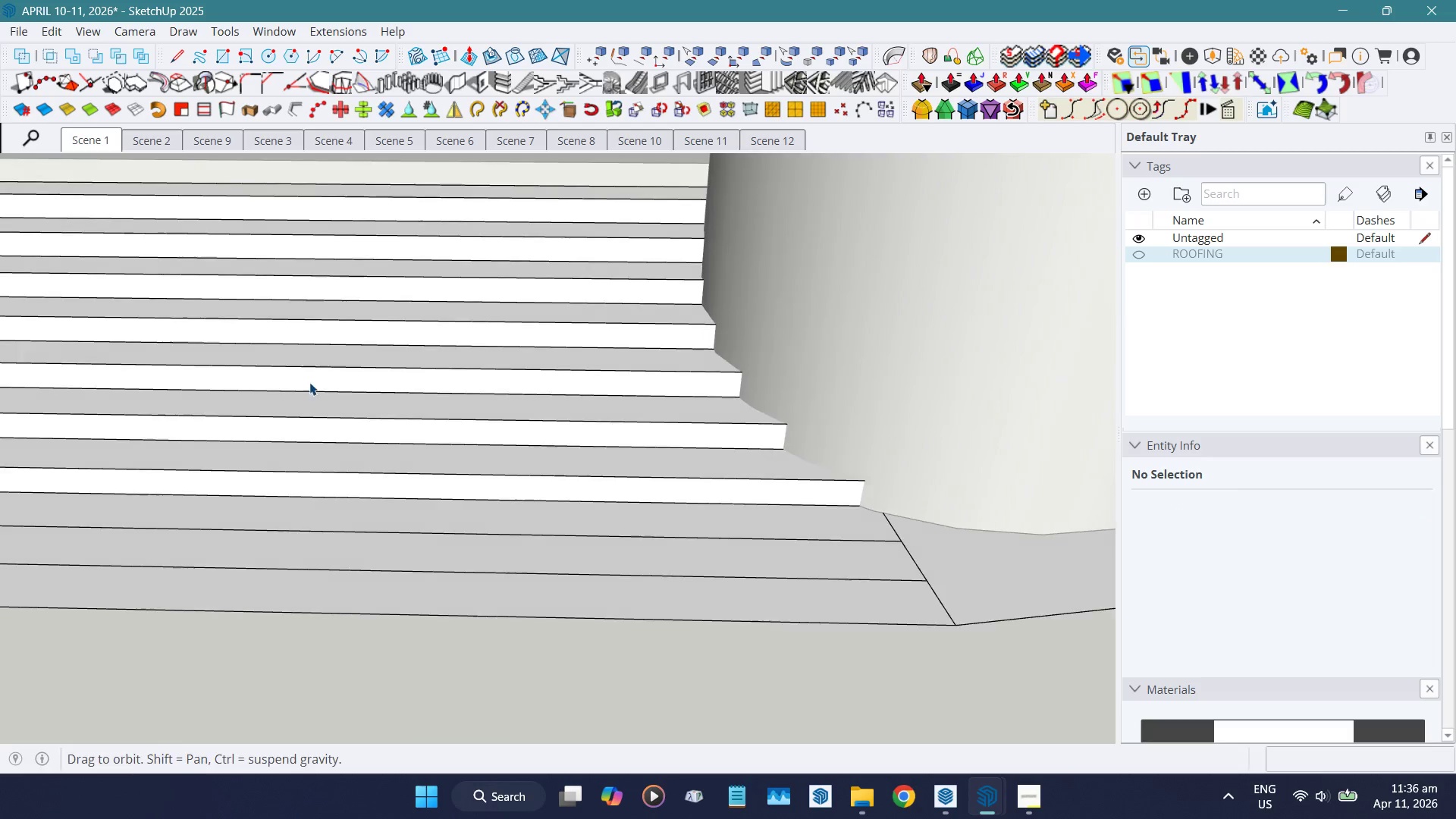 
scroll: coordinate [955, 516], scroll_direction: down, amount: 20.0
 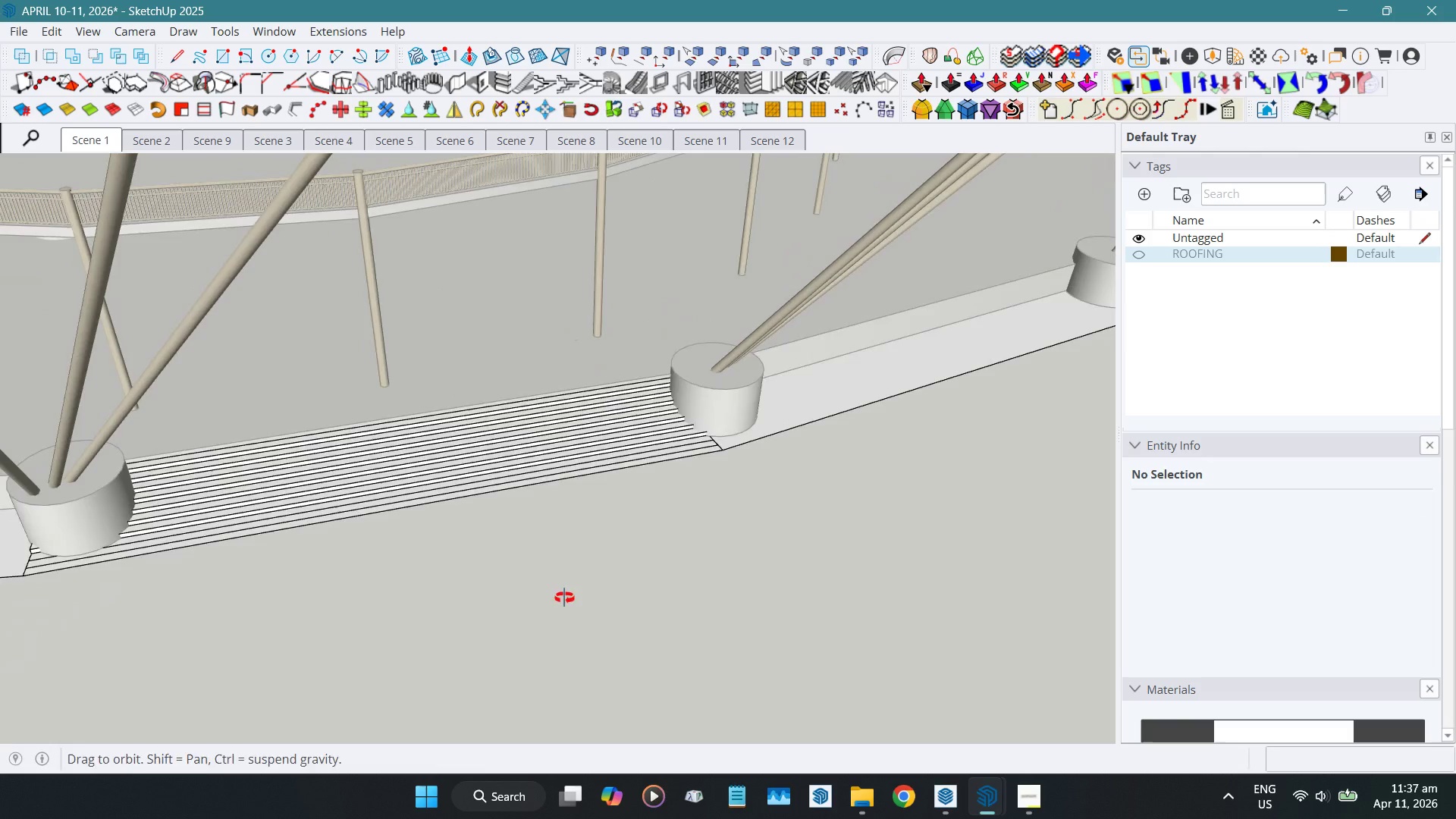 
key(Alt+H)
 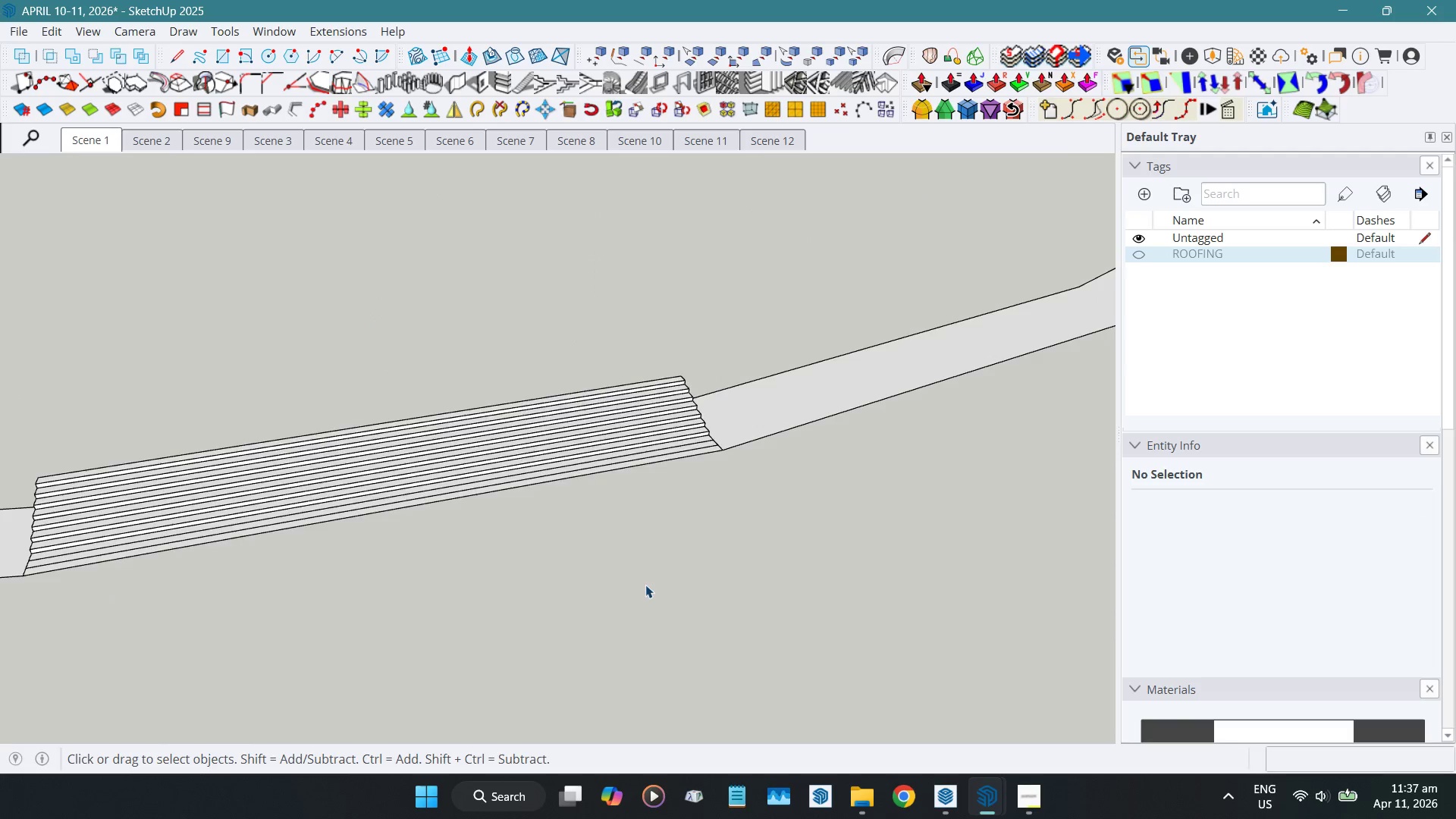 
scroll: coordinate [646, 585], scroll_direction: down, amount: 6.0
 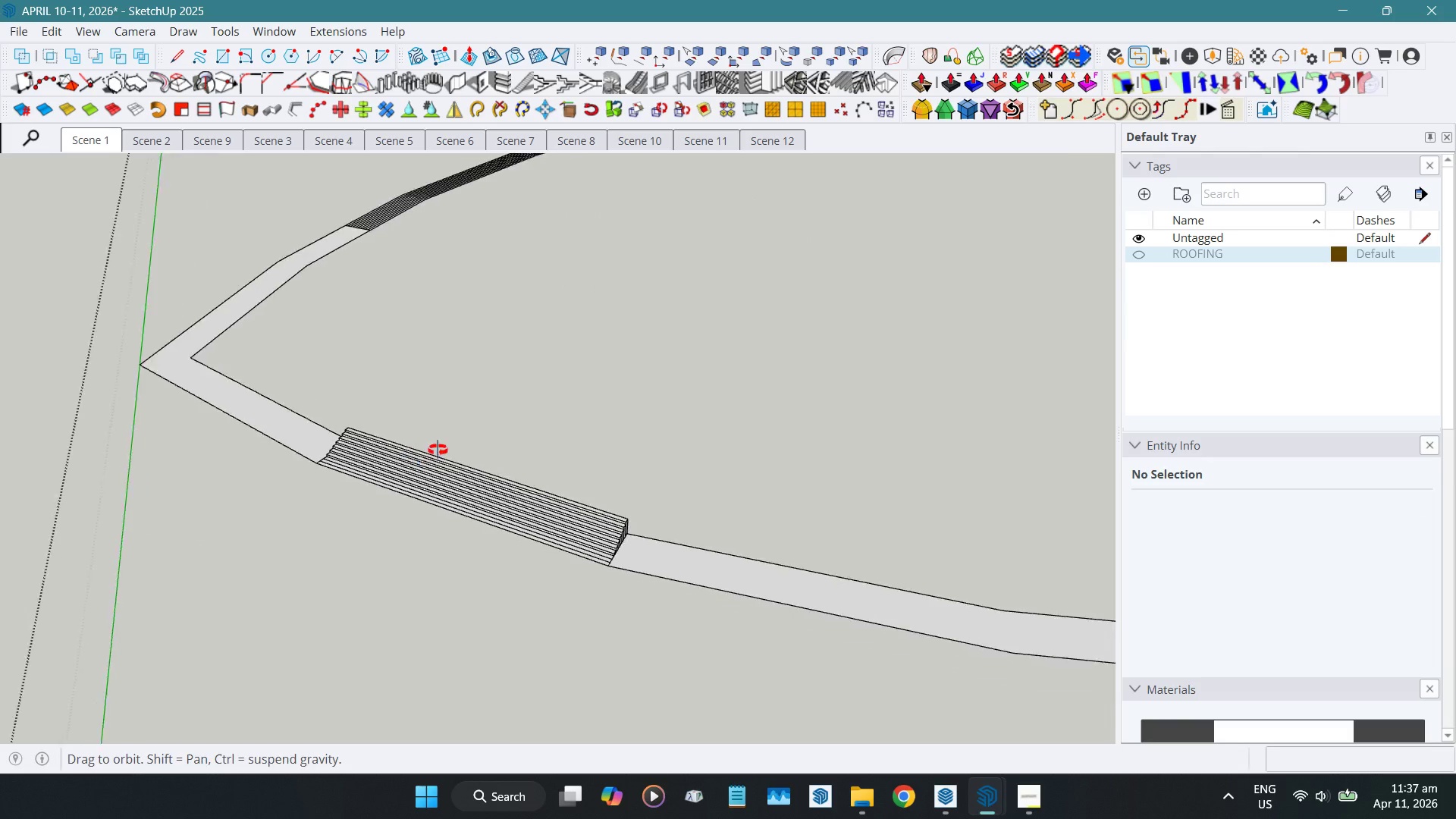 
scroll: coordinate [604, 541], scroll_direction: up, amount: 15.0
 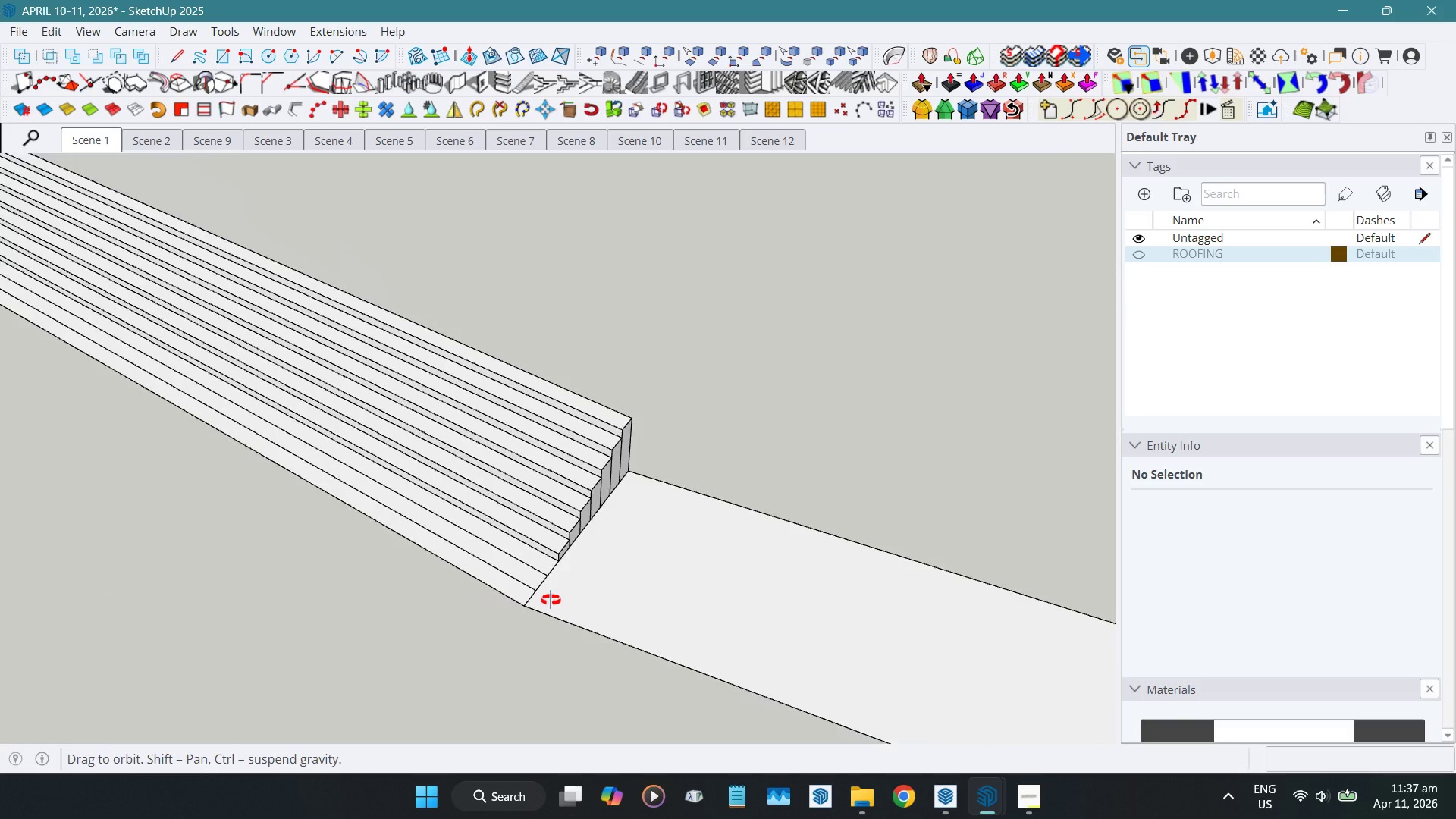 
hold_key(key=ShiftLeft, duration=0.33)
scroll: coordinate [256, 473], scroll_direction: down, amount: 19.0
 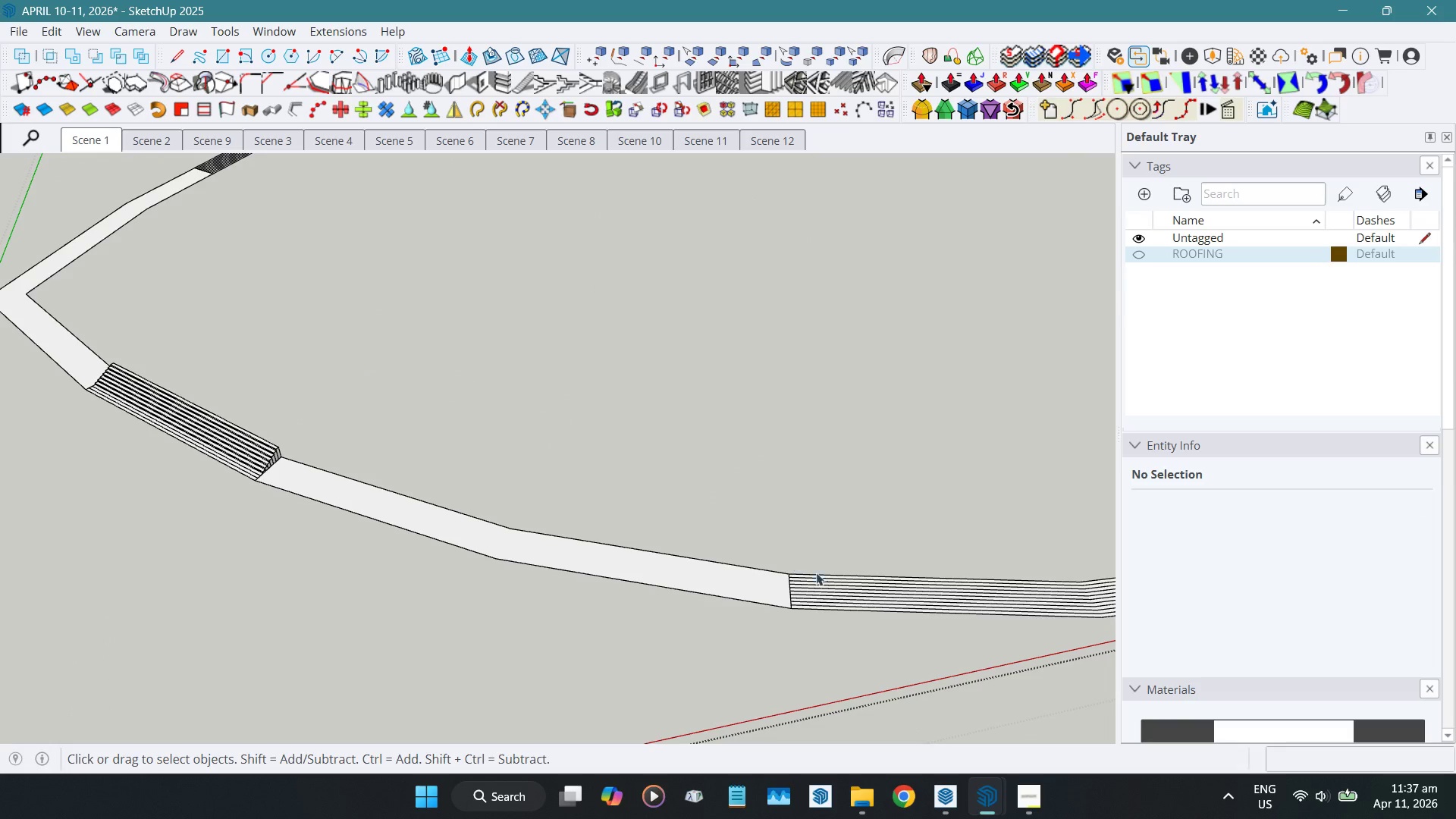 
scroll: coordinate [778, 578], scroll_direction: up, amount: 15.0
 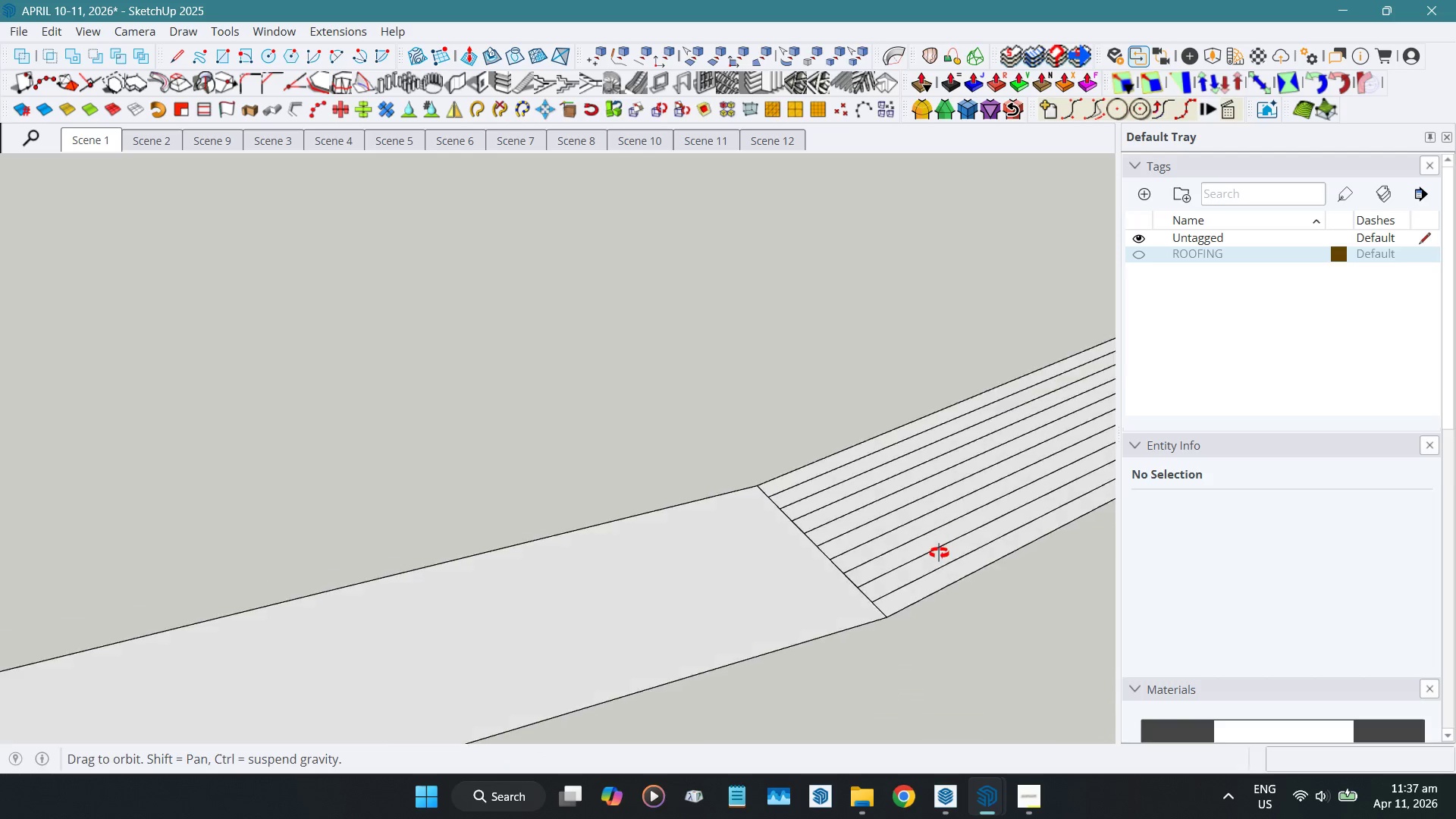 
hold_key(key=ShiftLeft, duration=0.97)
 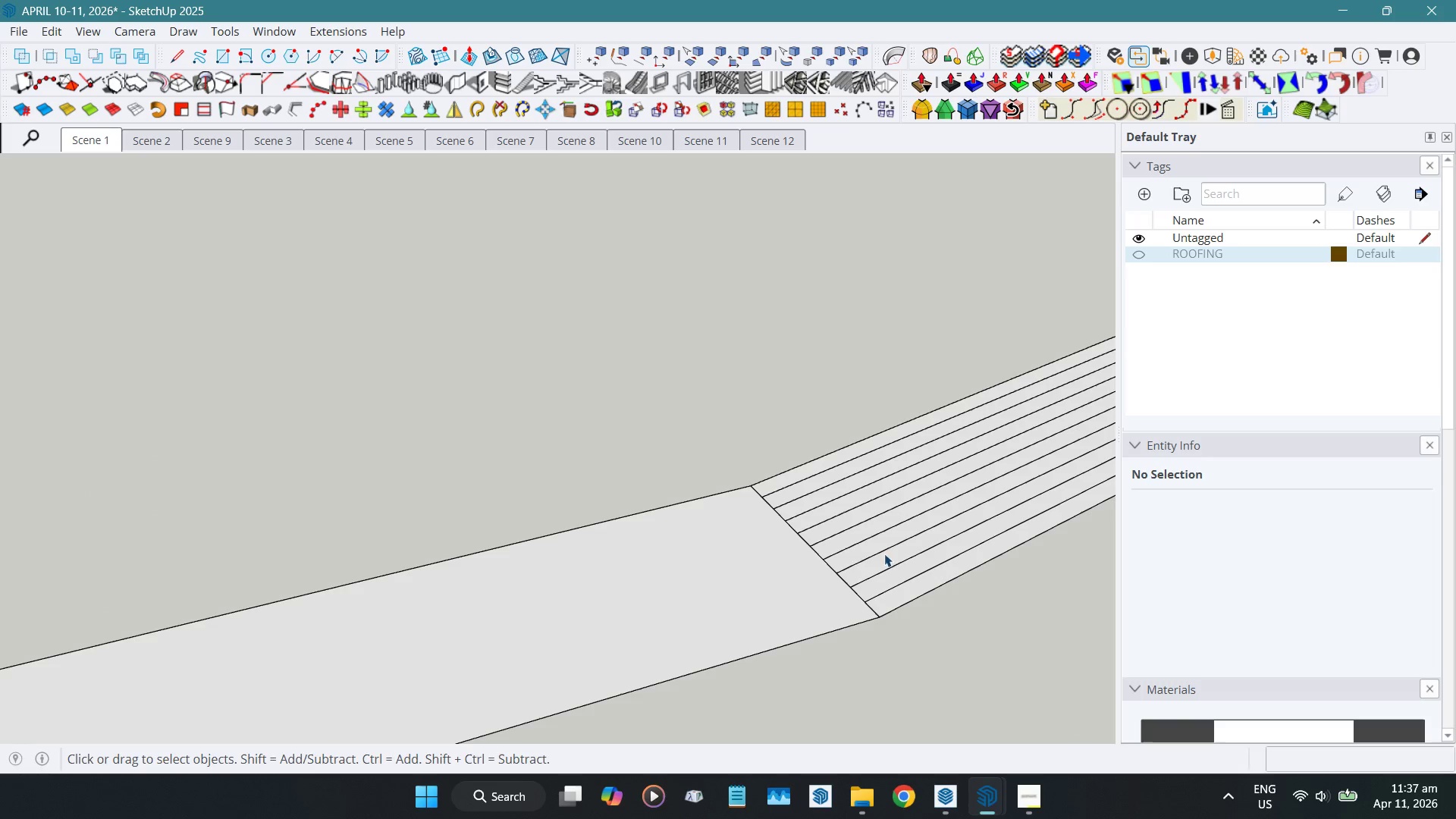 
key(Shift+ShiftLeft)
 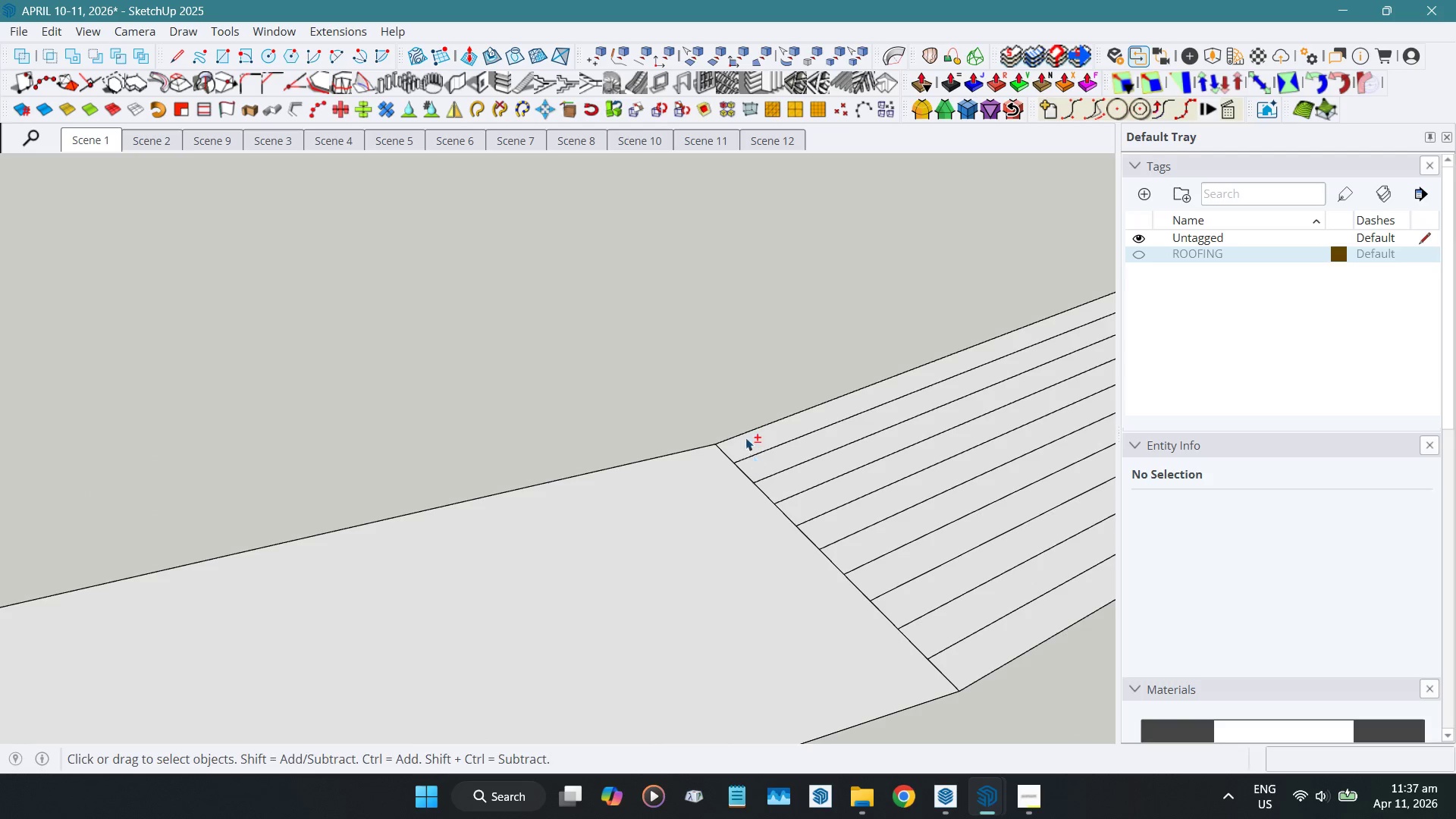 
key(Shift+D)
 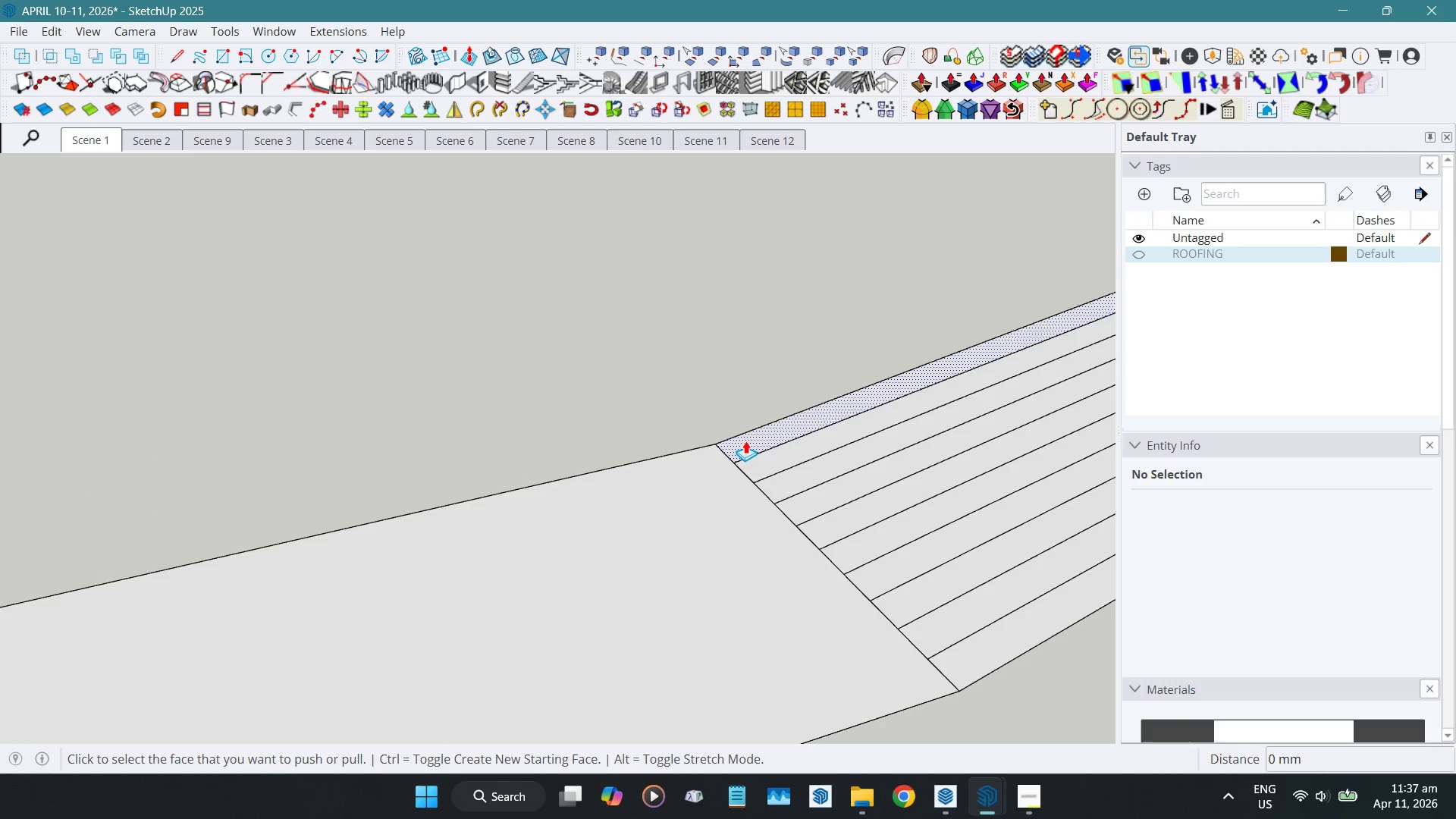 
scroll: coordinate [796, 541], scroll_direction: up, amount: 6.0
 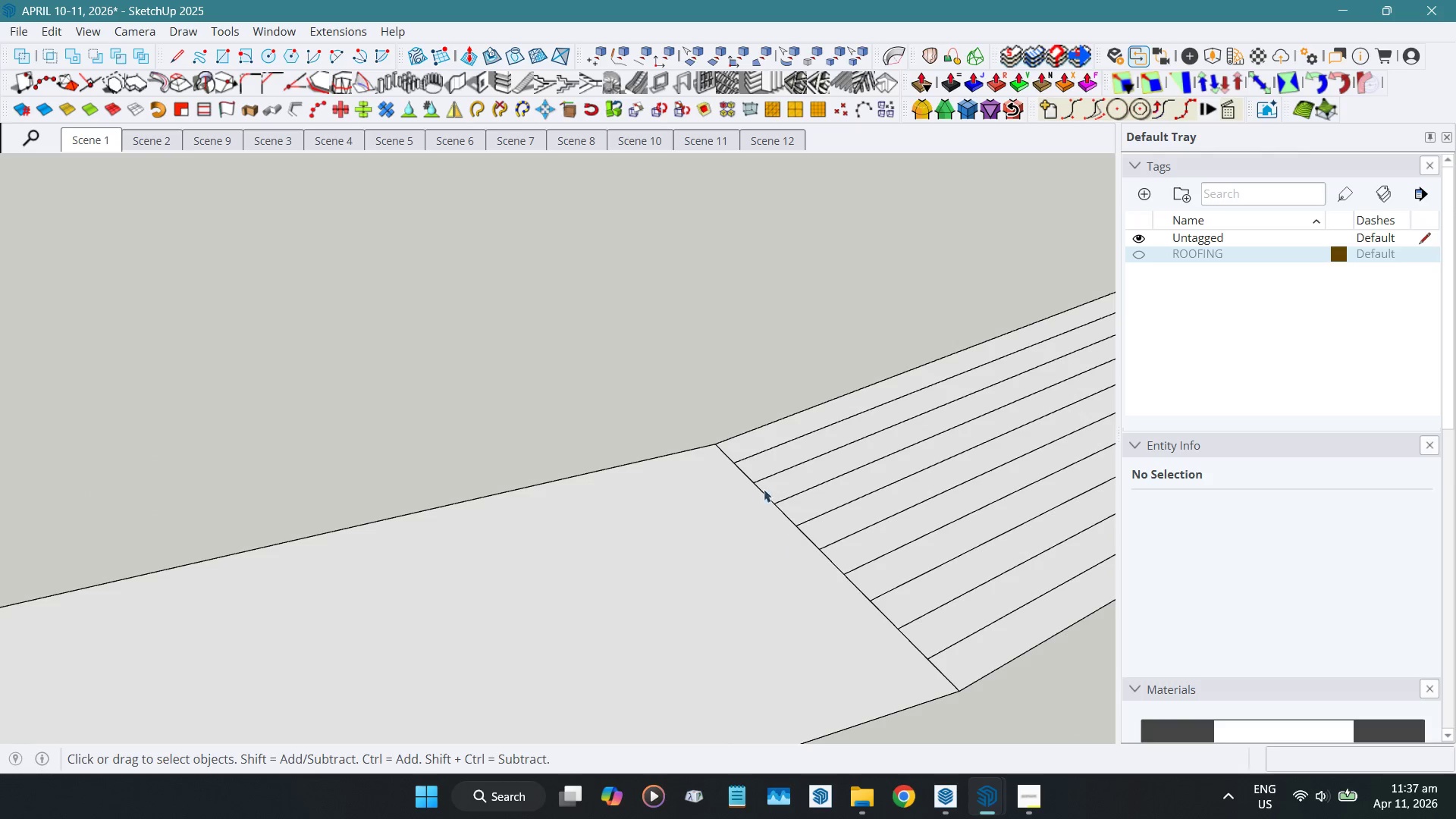 
left_click([745, 441])
 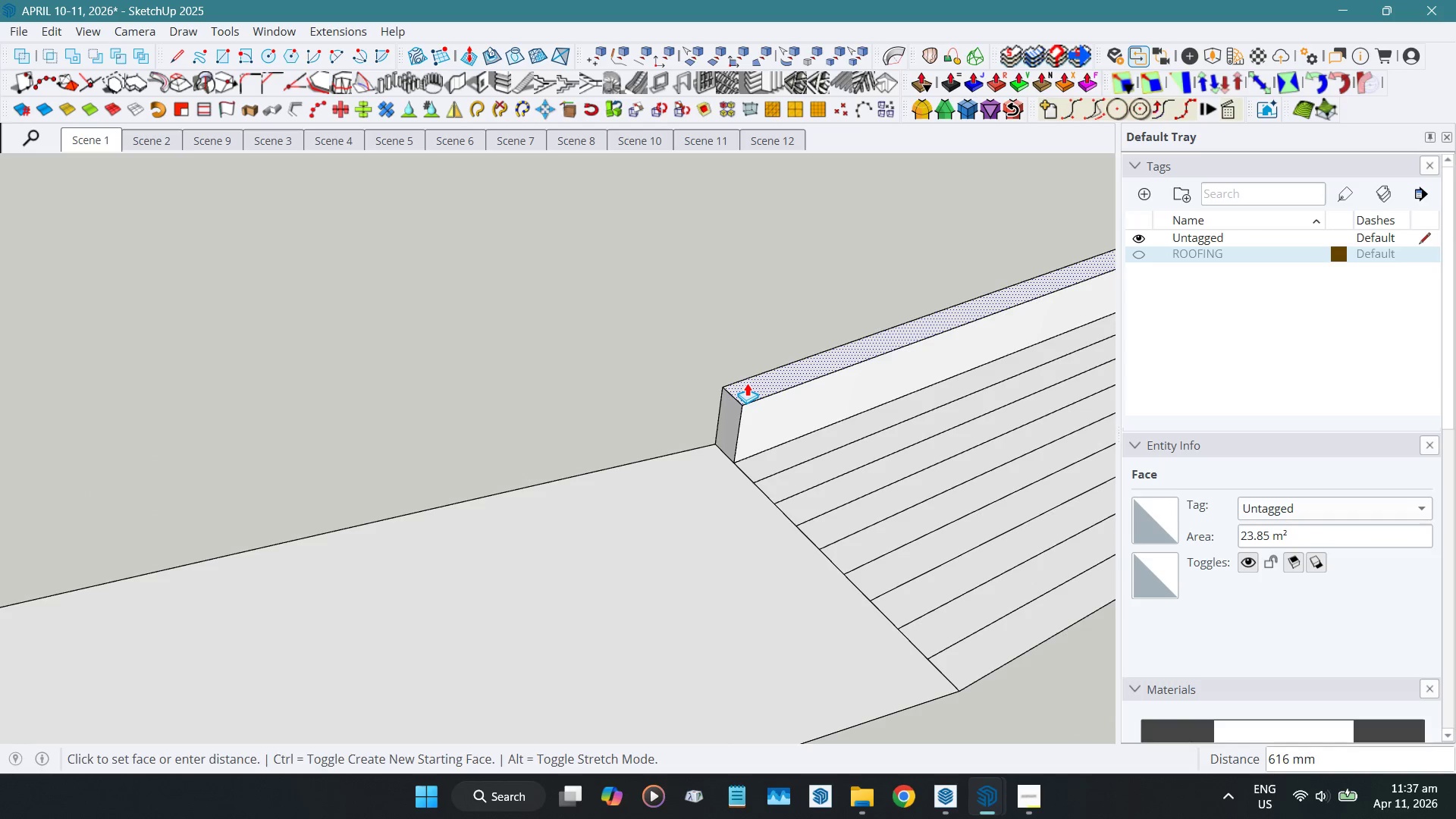 
key(Numpad1)
 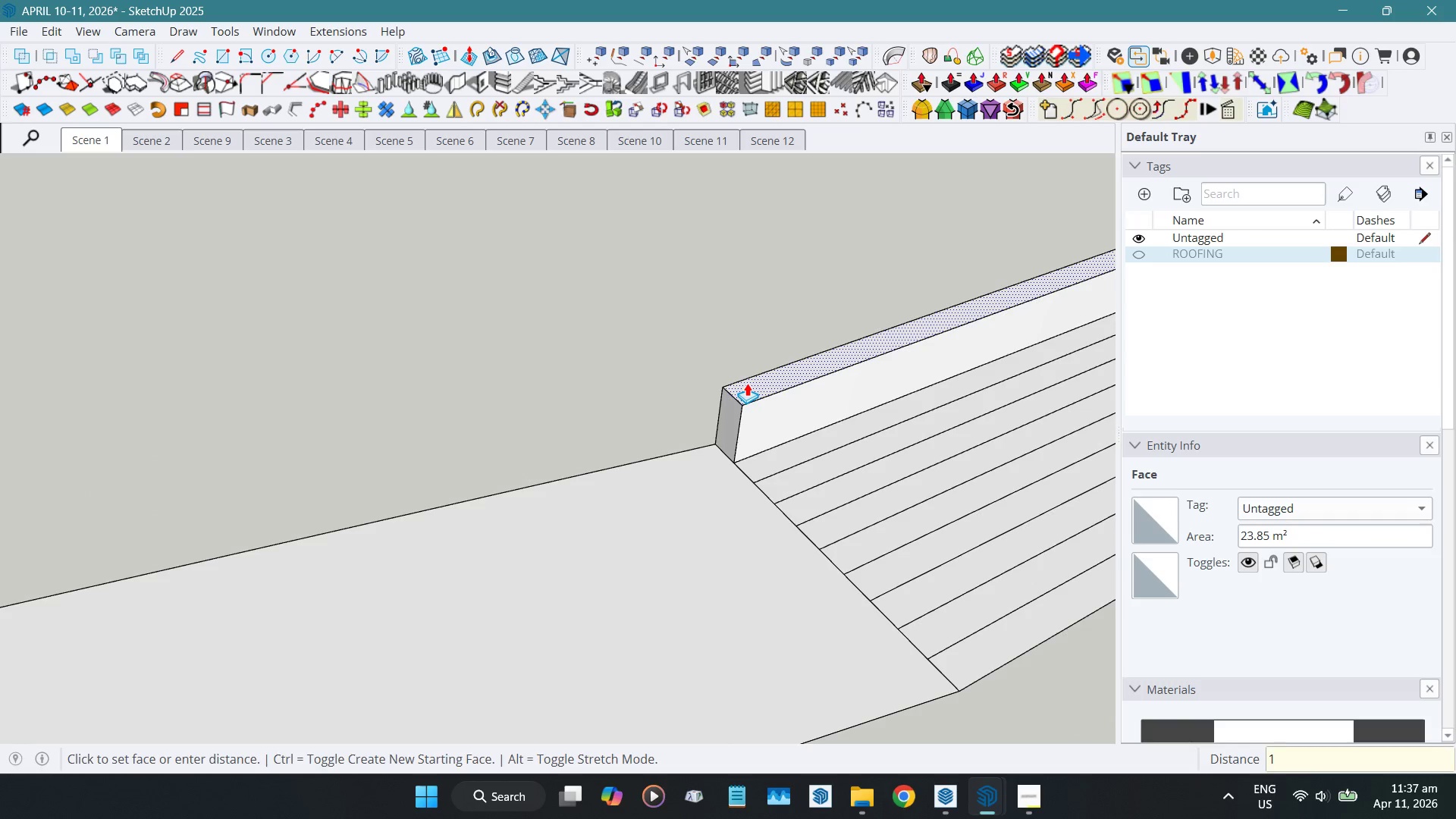 
key(Numpad0)
 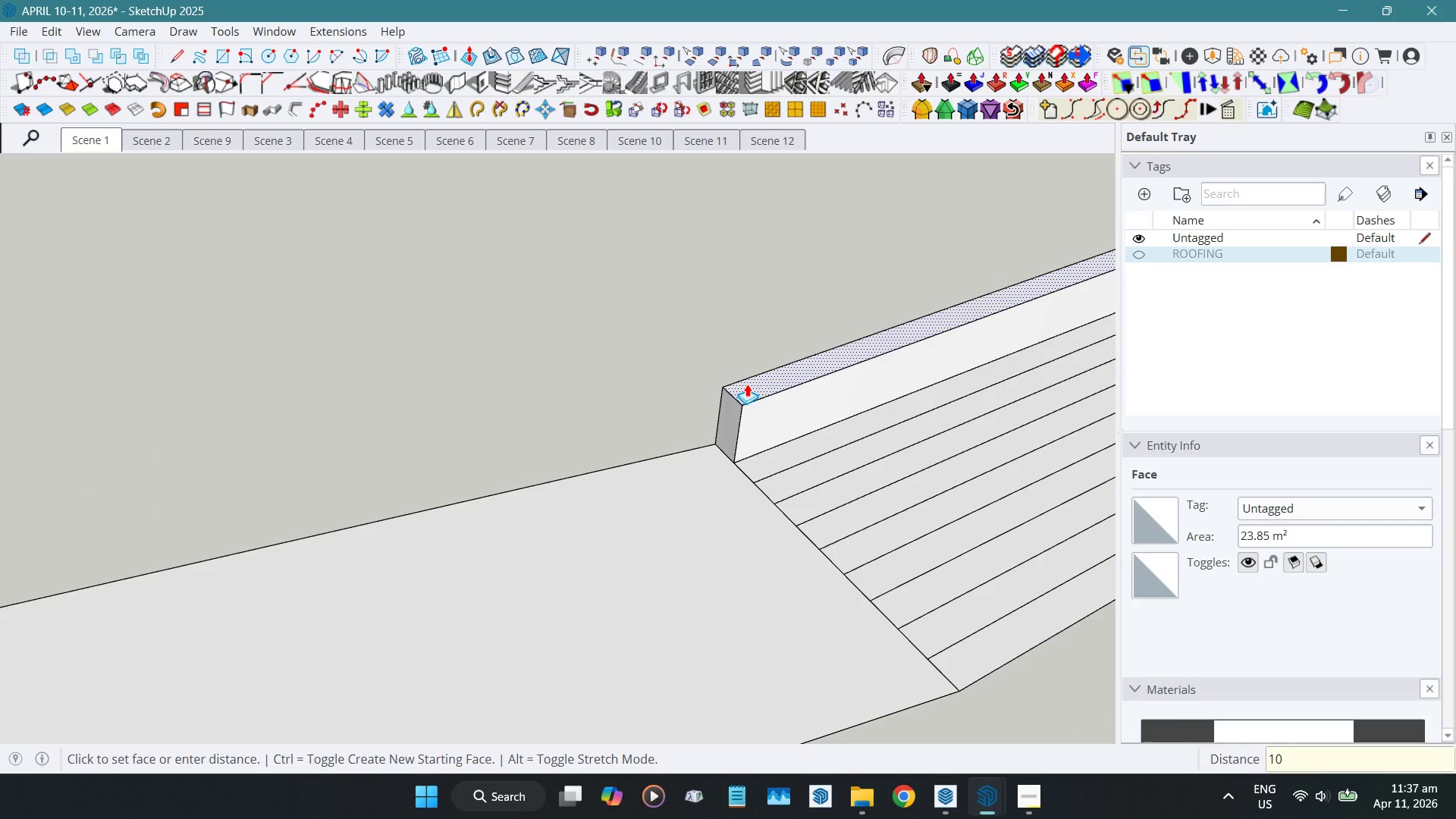 
key(Numpad5)
 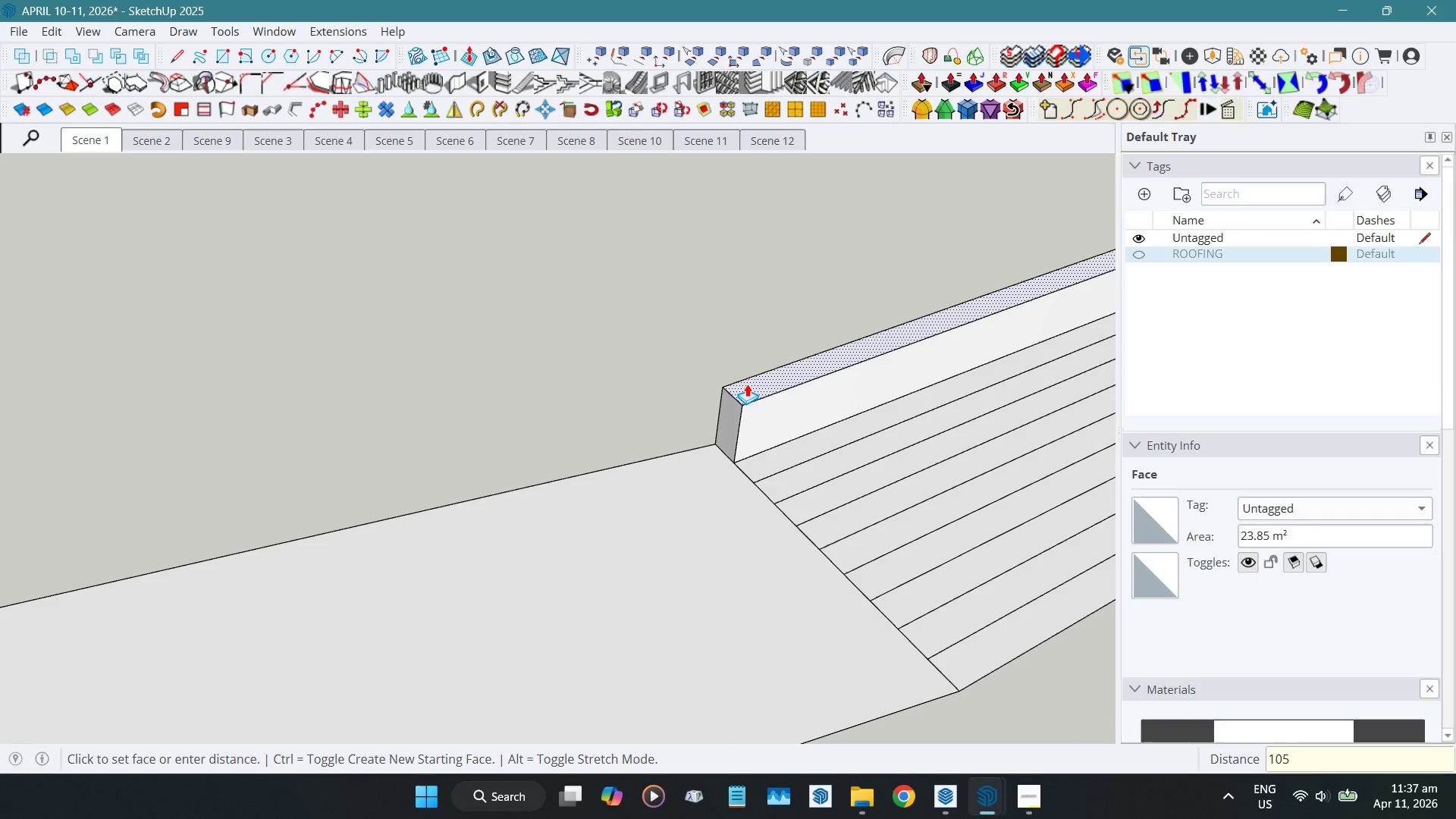 
key(Numpad0)
 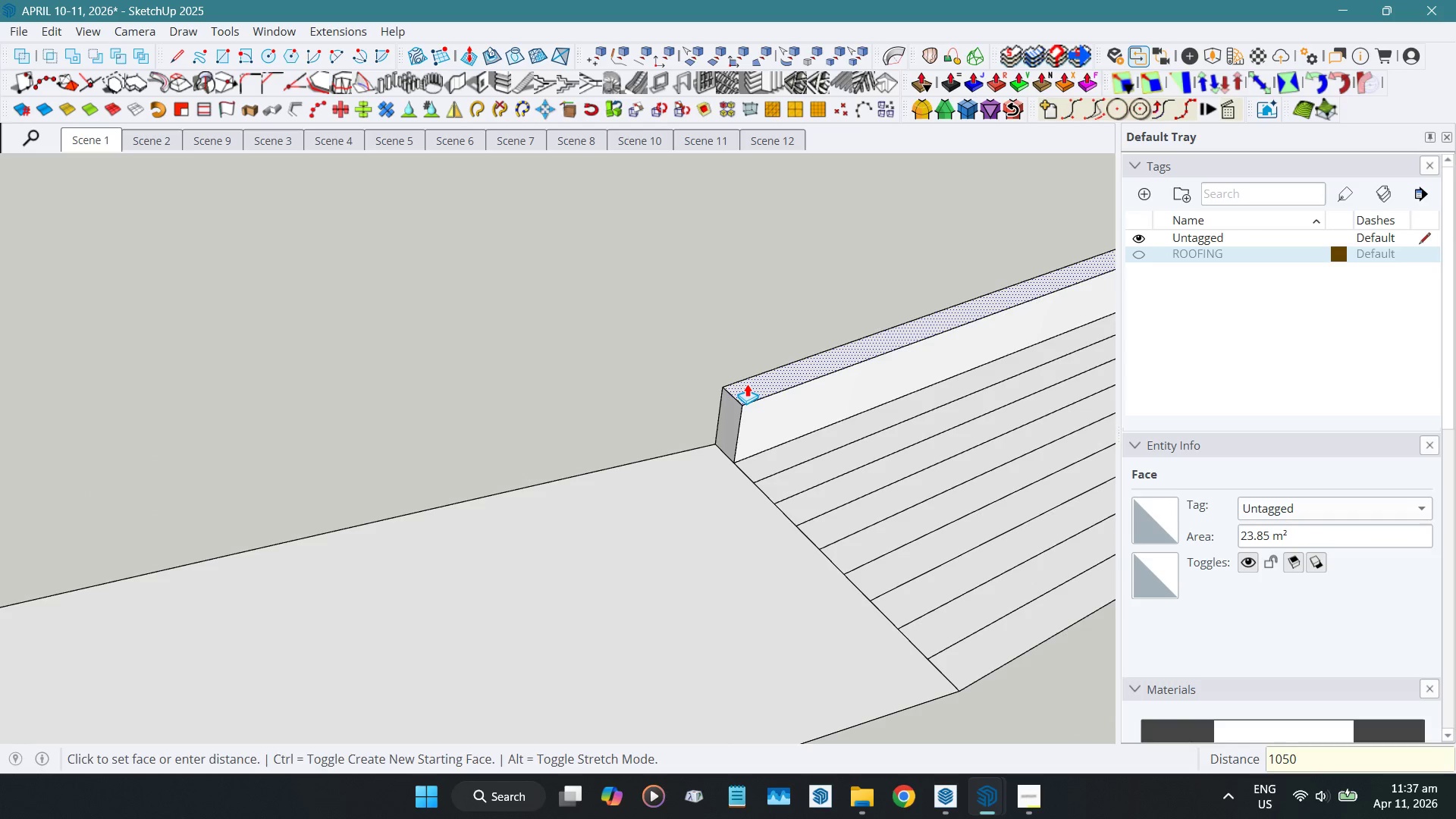 
key(NumpadEnter)
 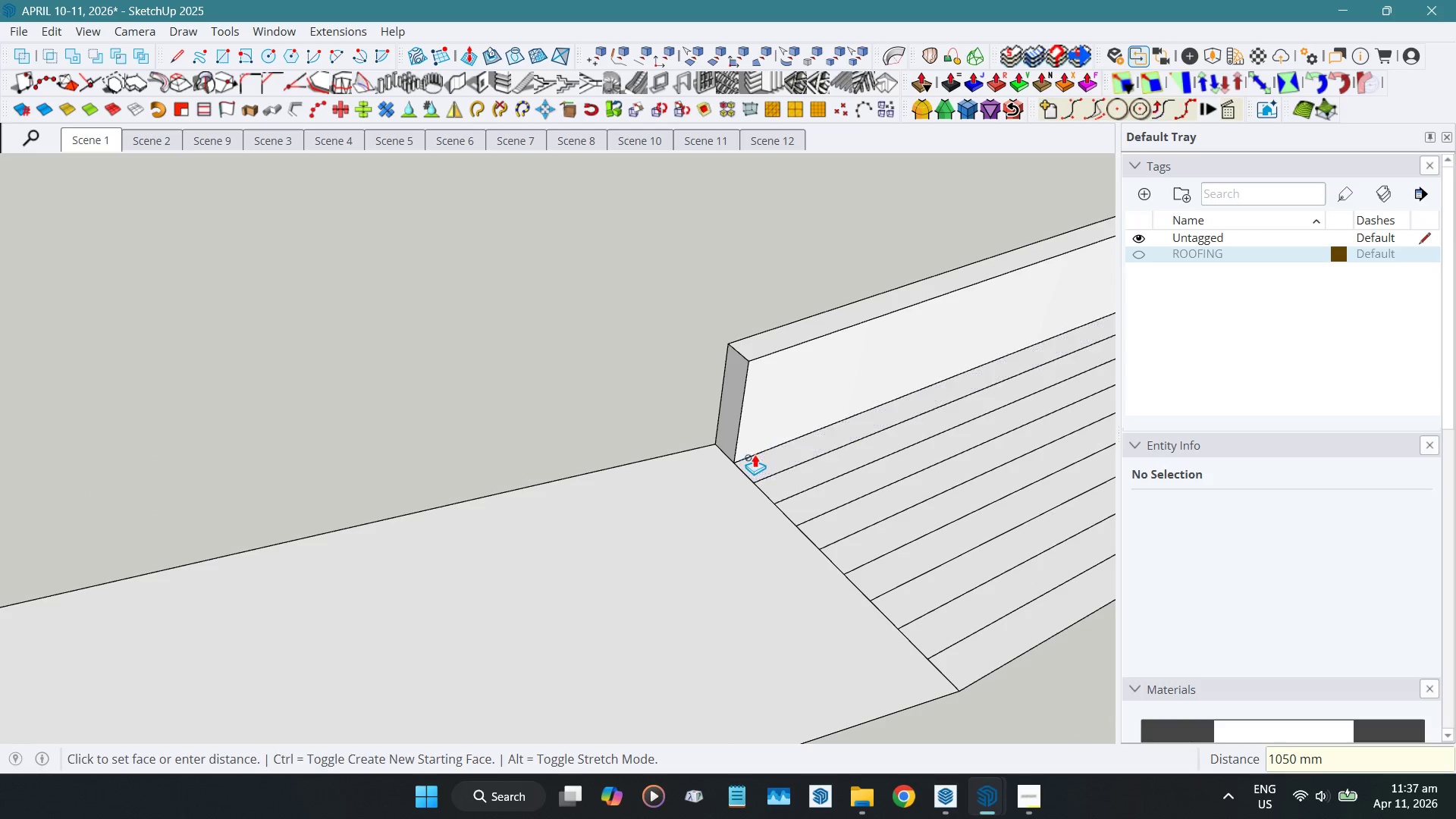 
left_click_drag(start_coordinate=[760, 457], to_coordinate=[773, 394])
 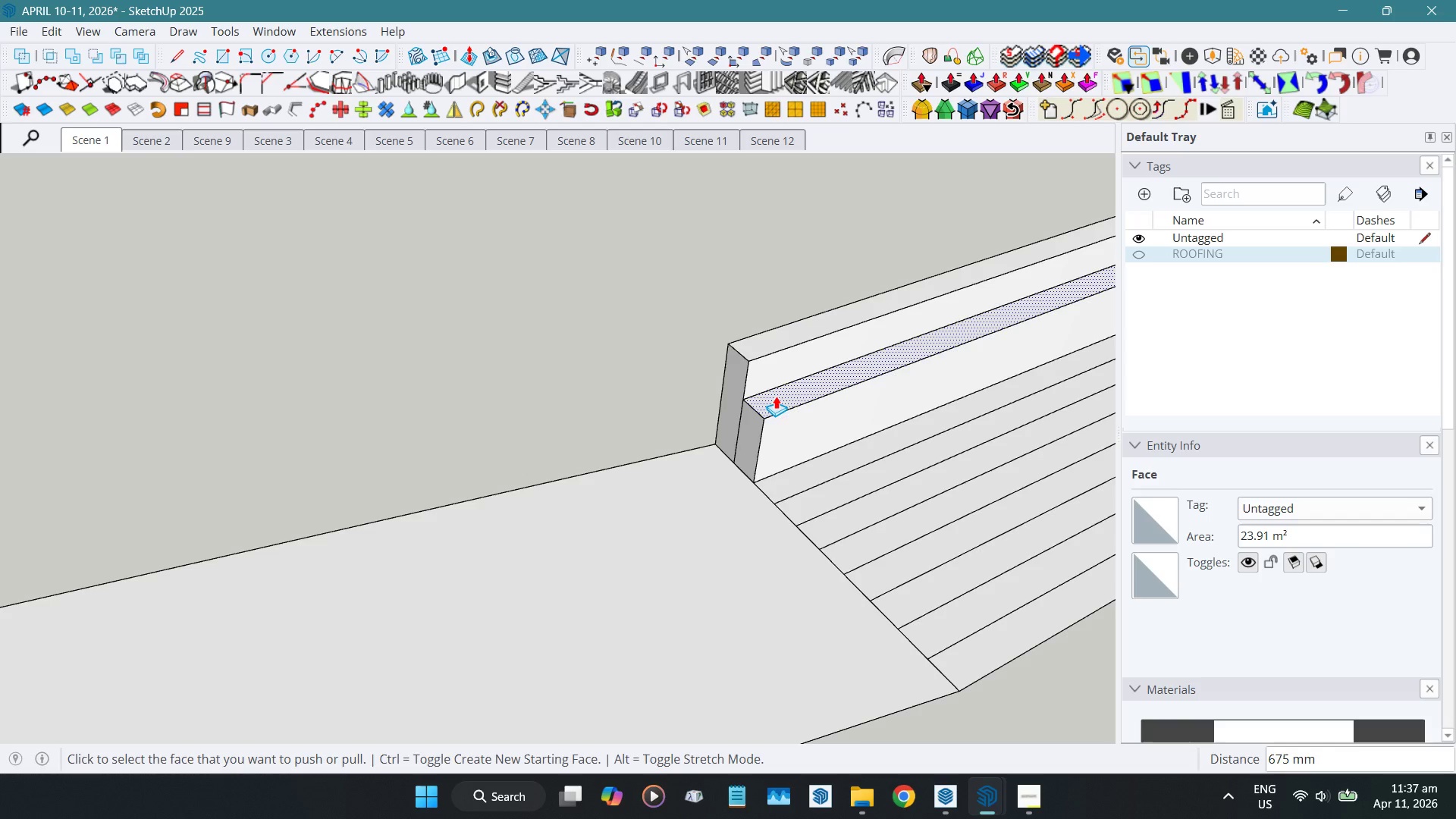 
wait(6.41)
 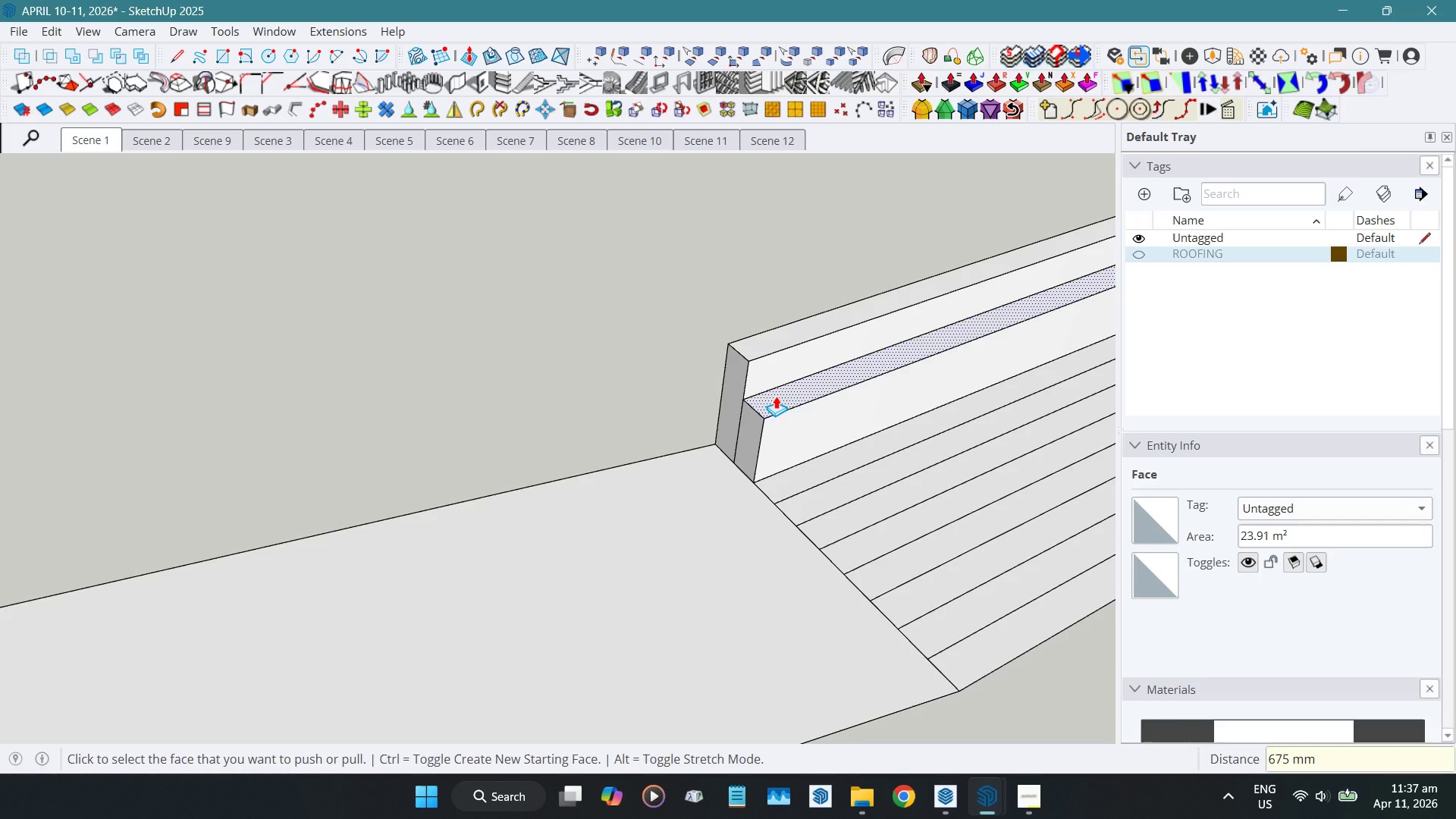 
key(Numpad9)
 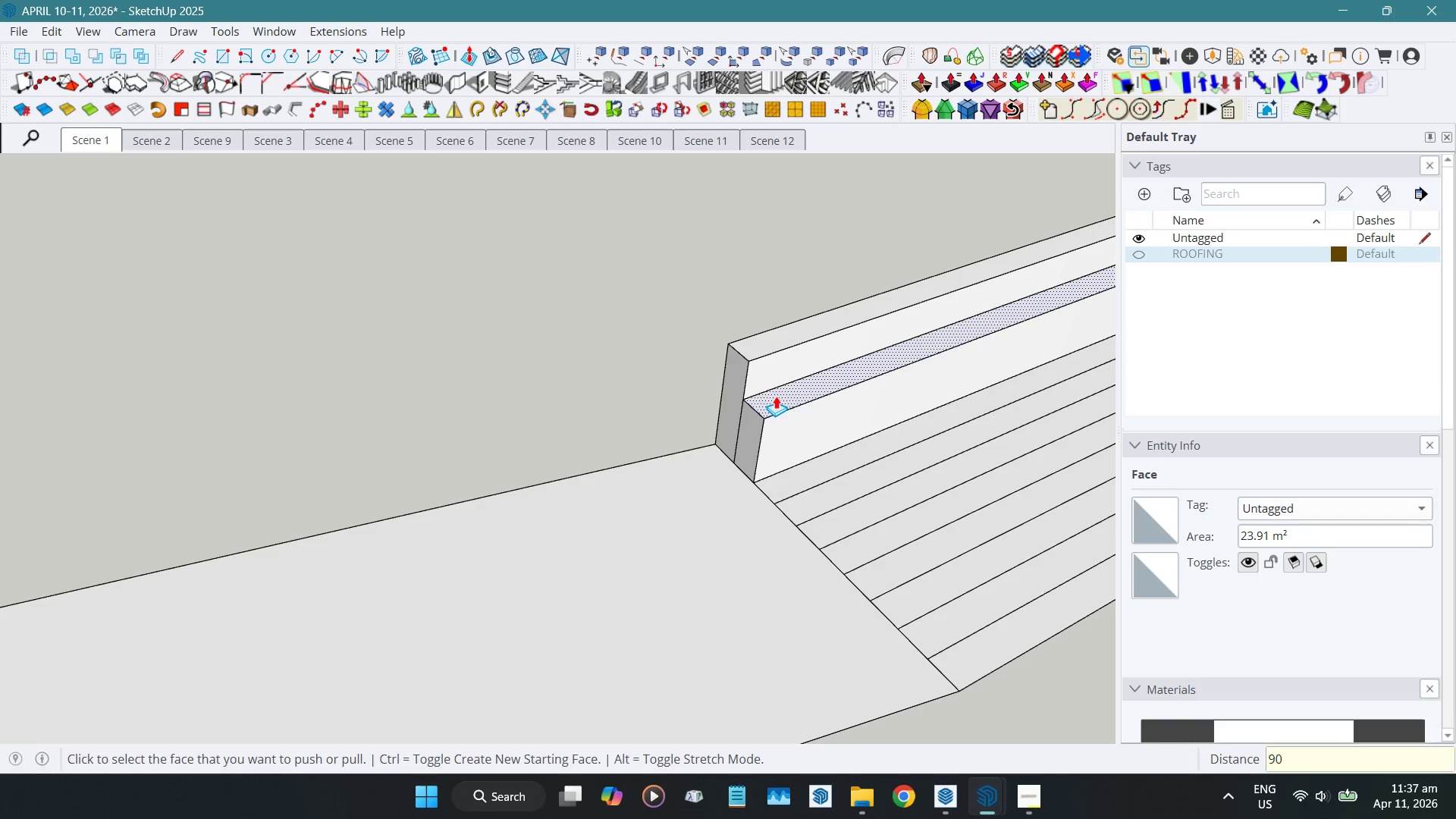 
key(Numpad0)
 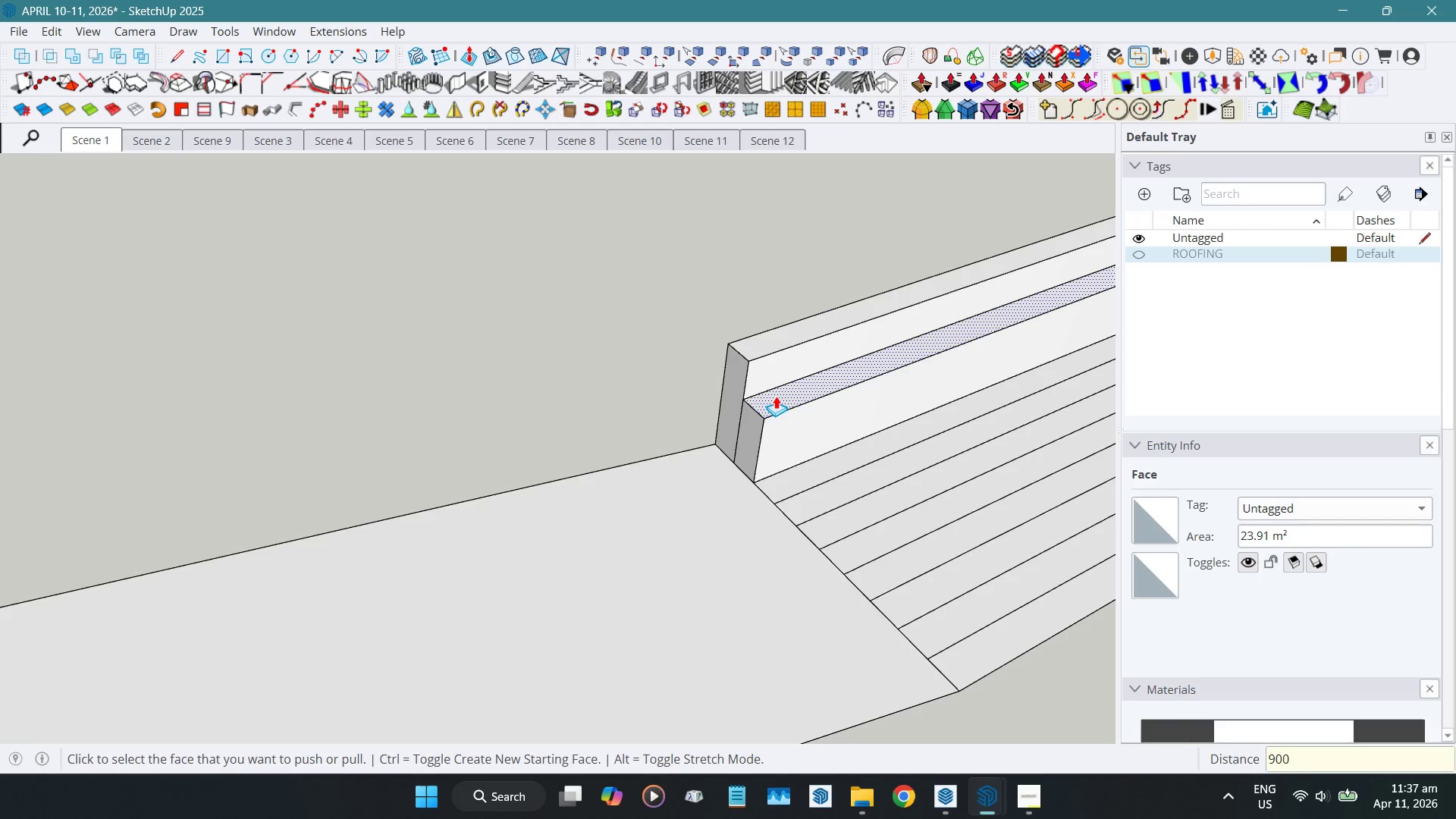 
key(Numpad0)
 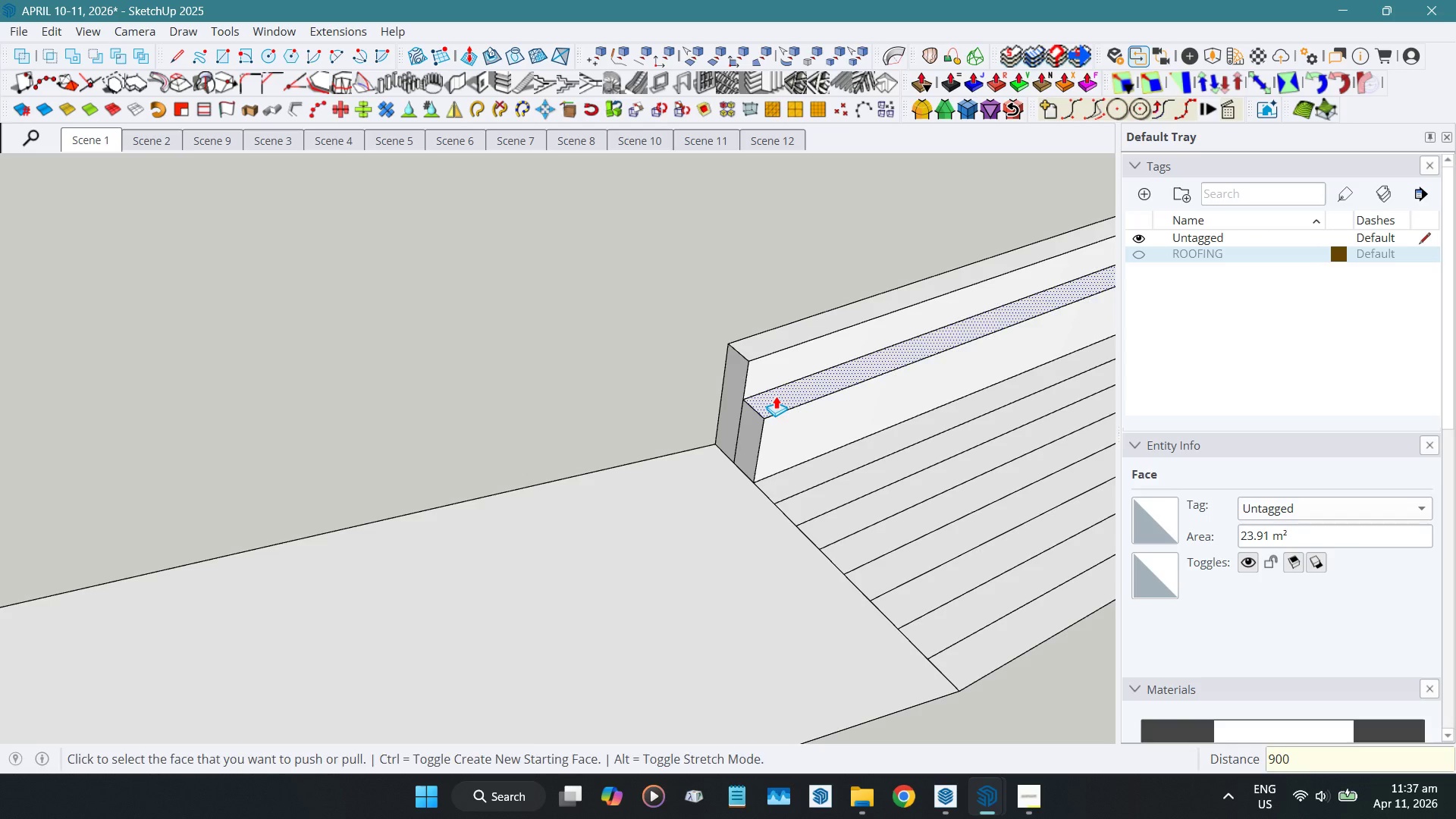 
key(NumpadEnter)
 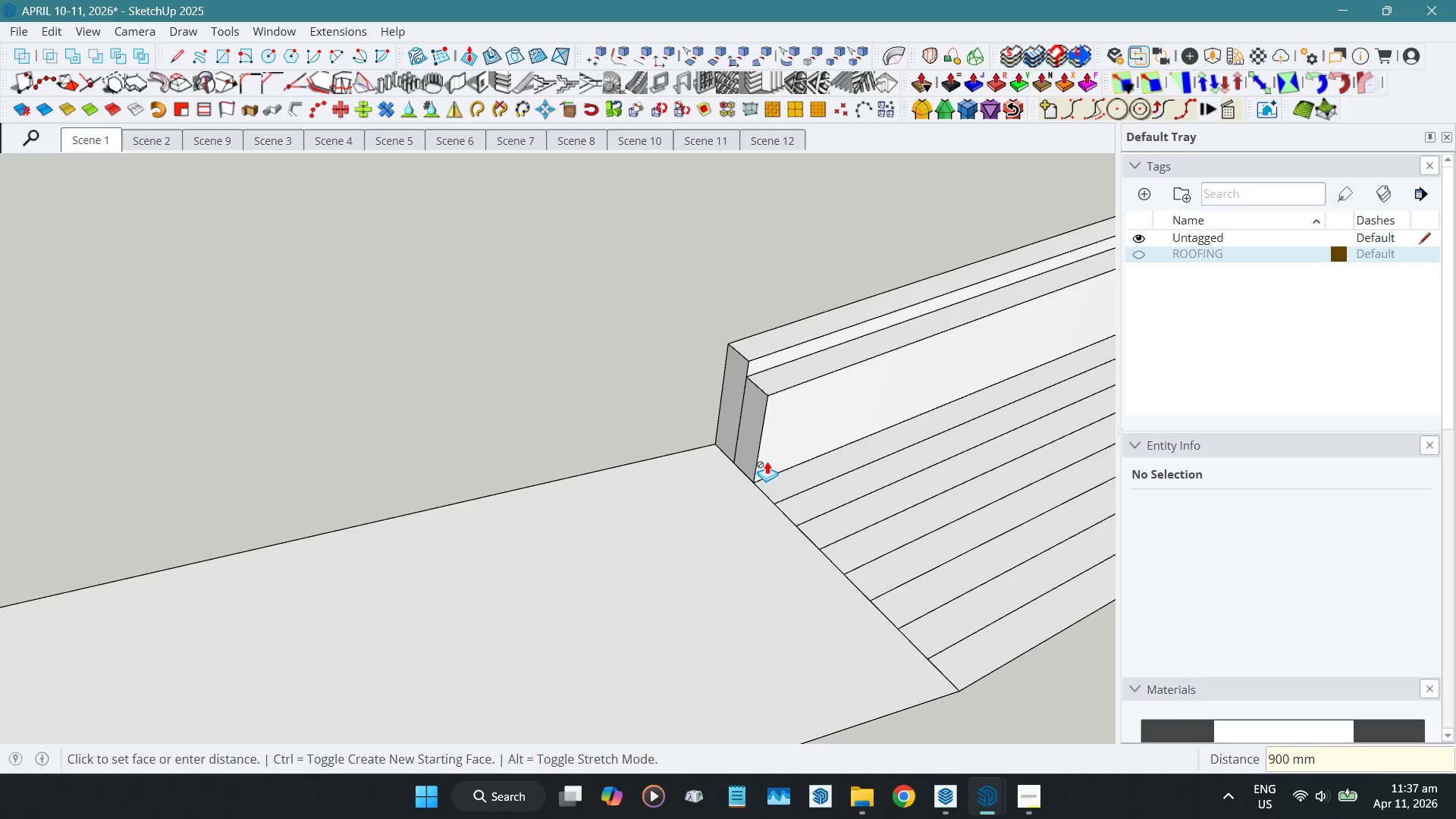 
left_click_drag(start_coordinate=[786, 482], to_coordinate=[786, 475])
 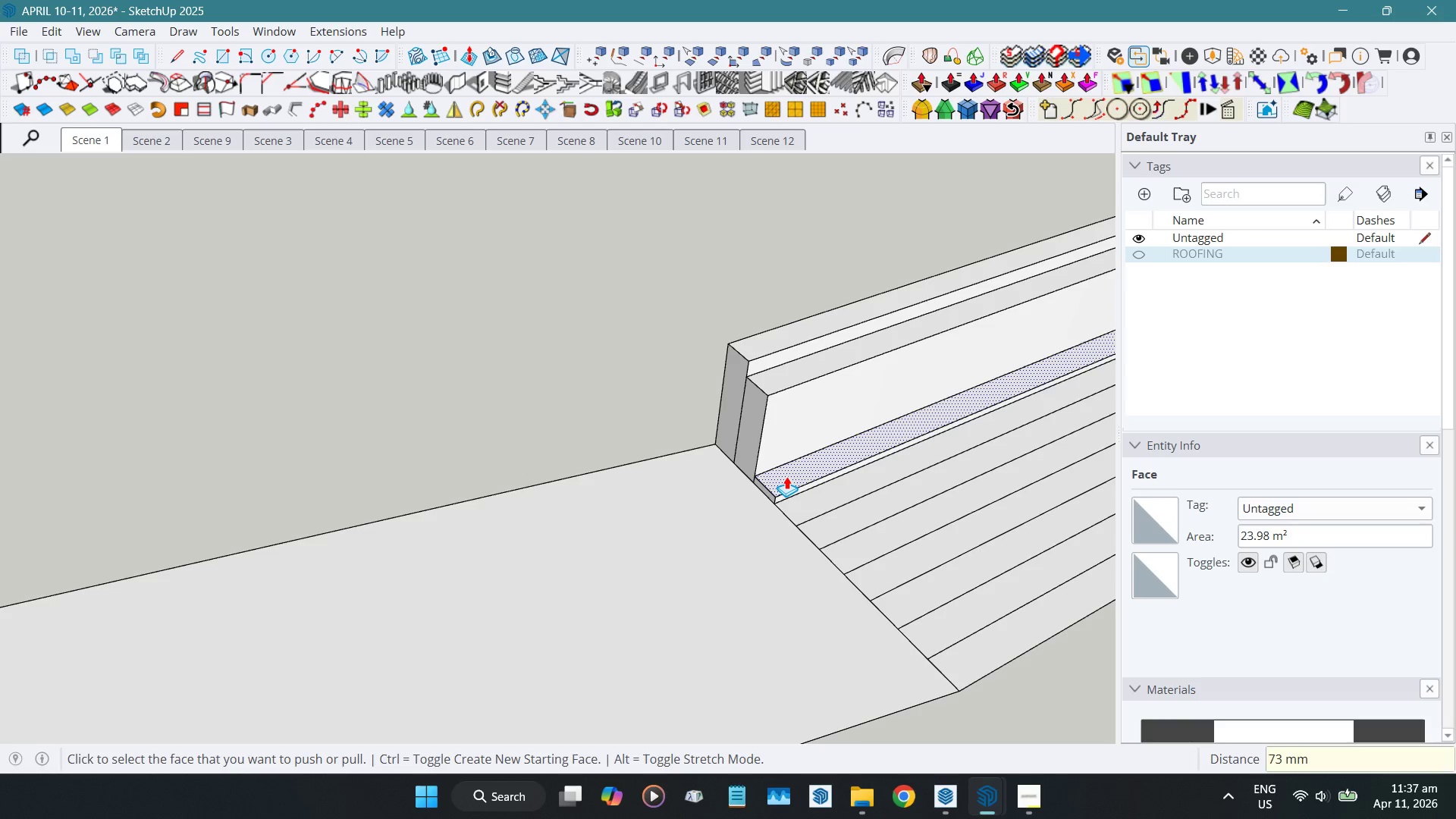 
key(Numpad7)
 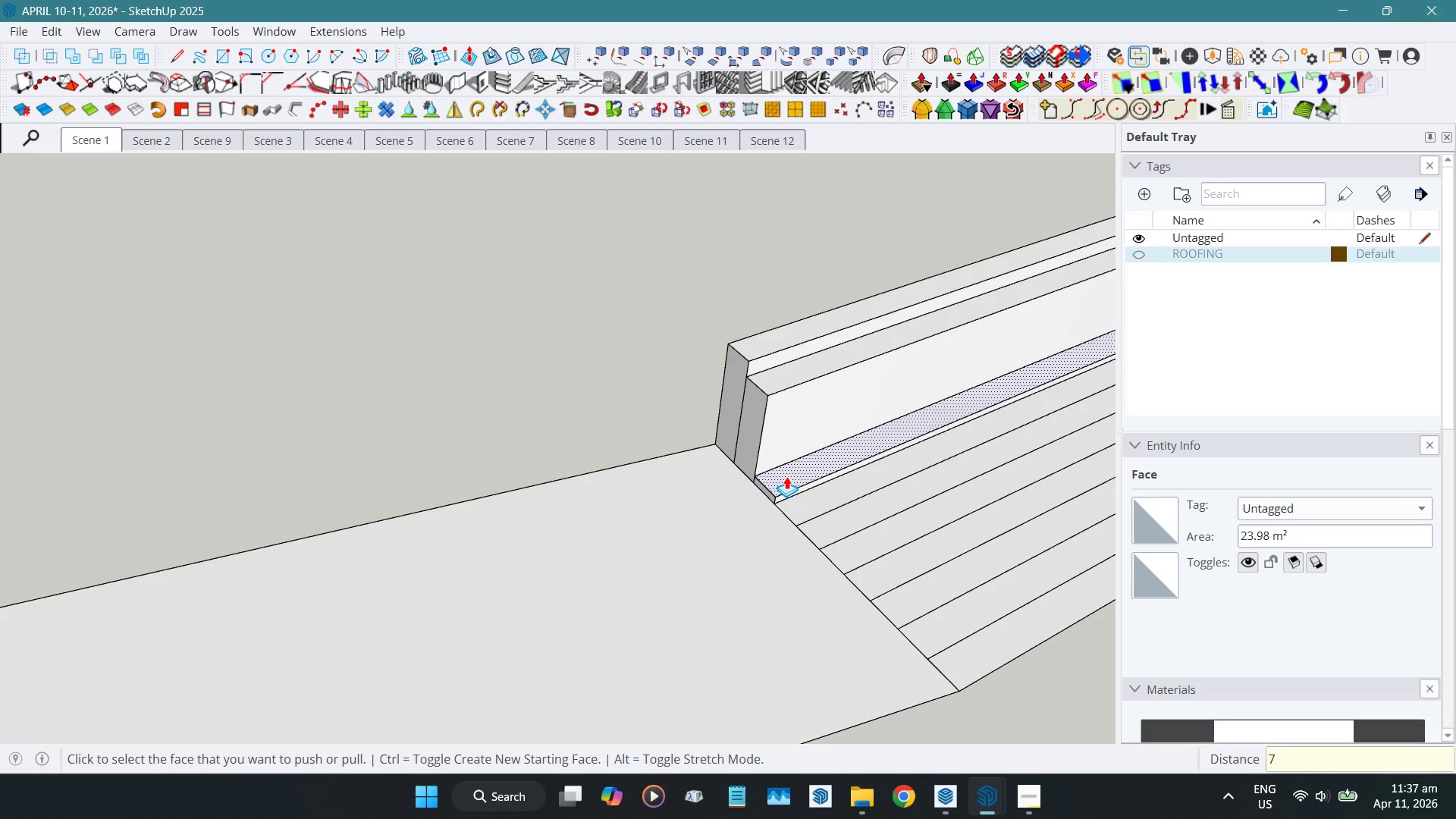 
key(Numpad5)
 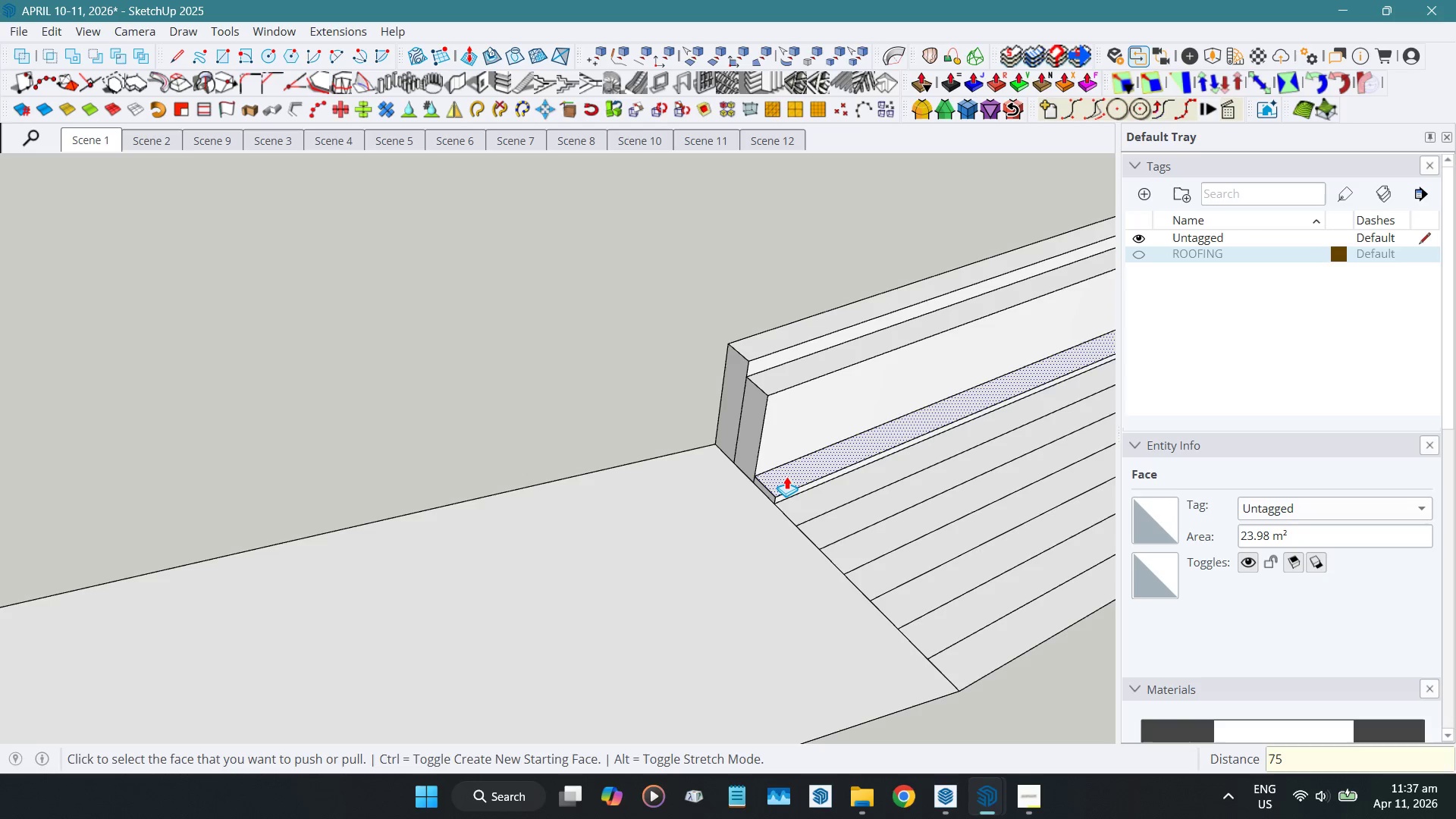 
key(Numpad0)
 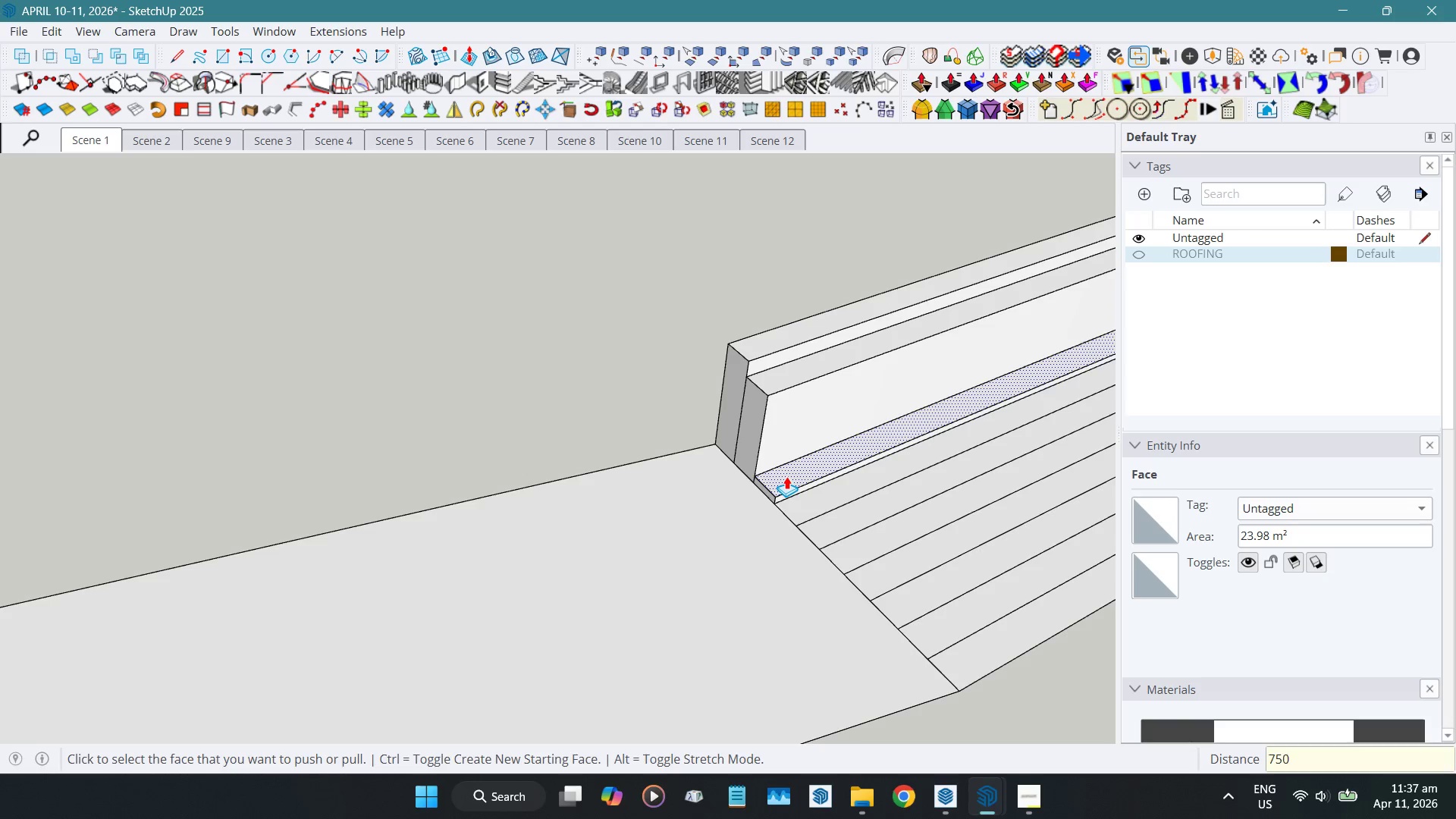 
key(NumpadEnter)
 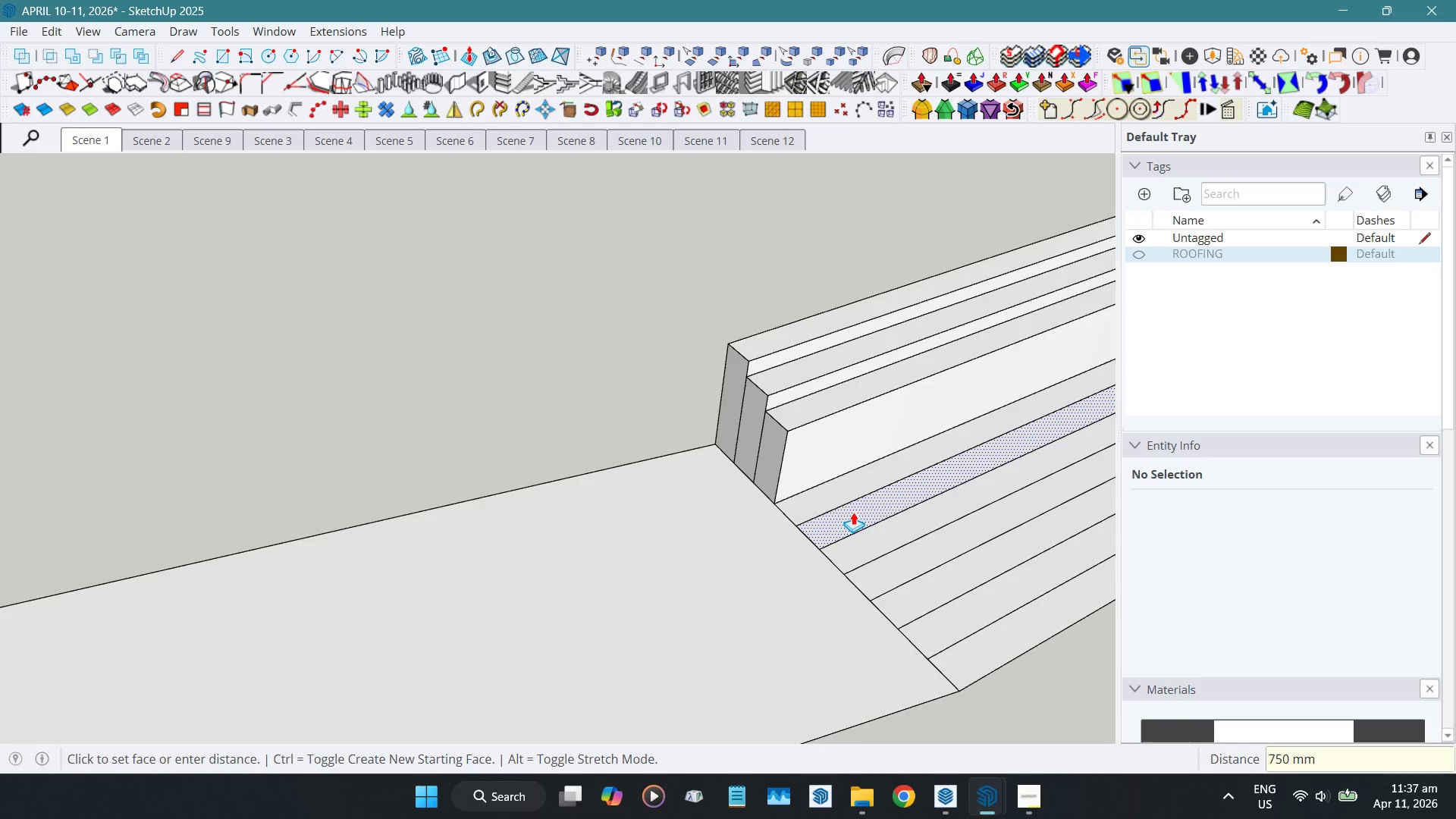 
left_click_drag(start_coordinate=[846, 480], to_coordinate=[859, 441])
 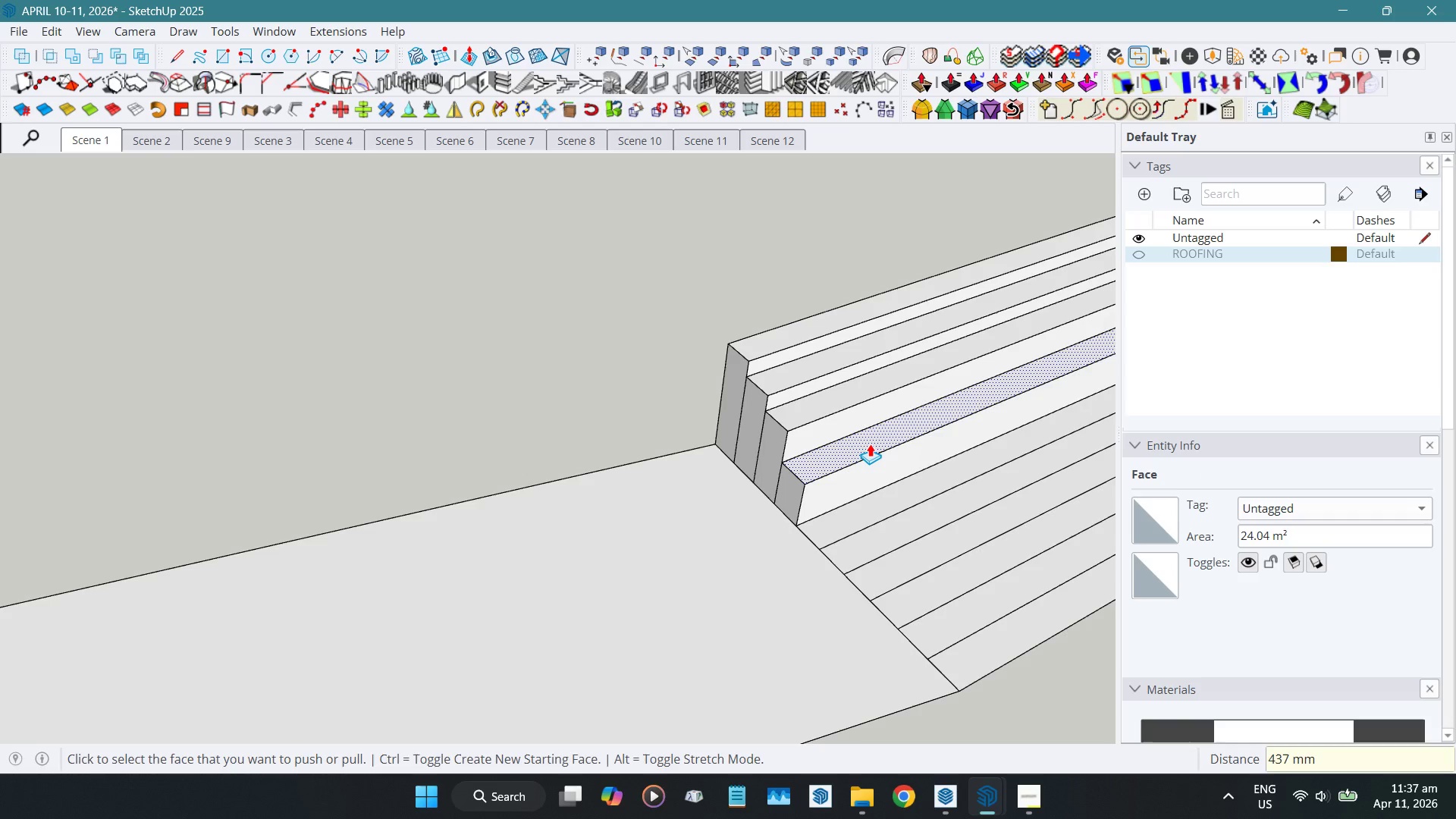 
key(Numpad6)
 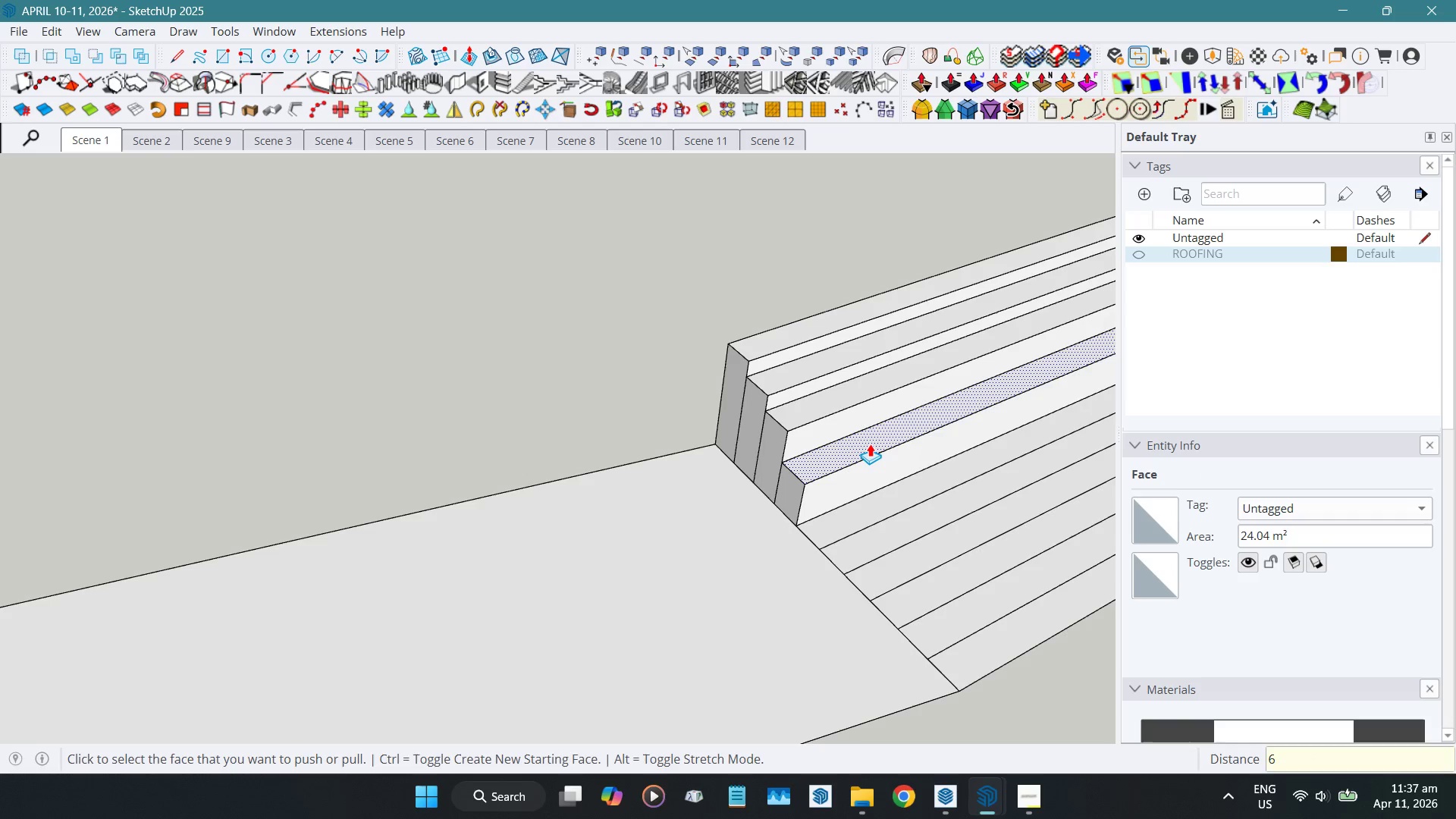 
key(Numpad0)
 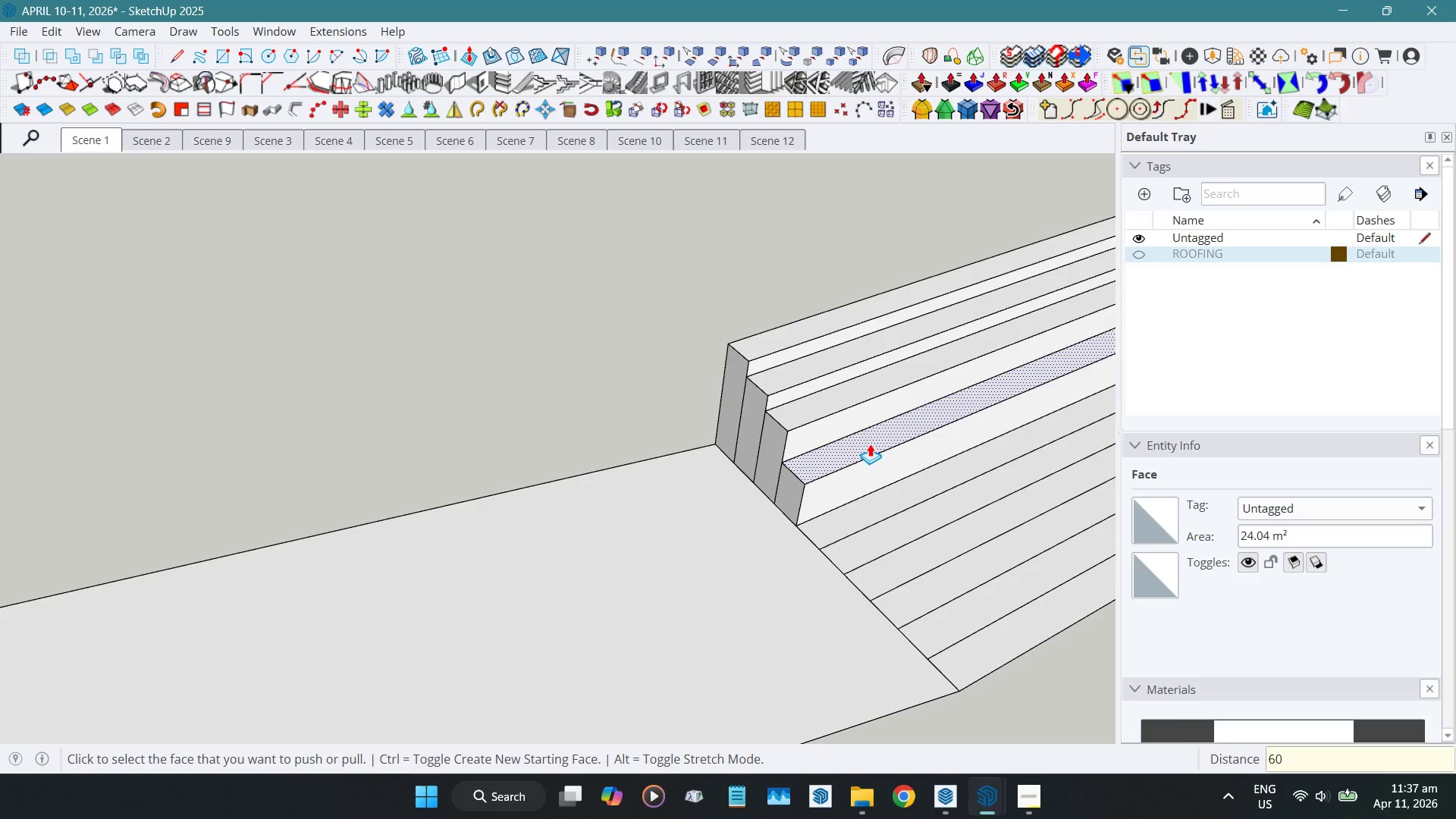 
key(Numpad0)
 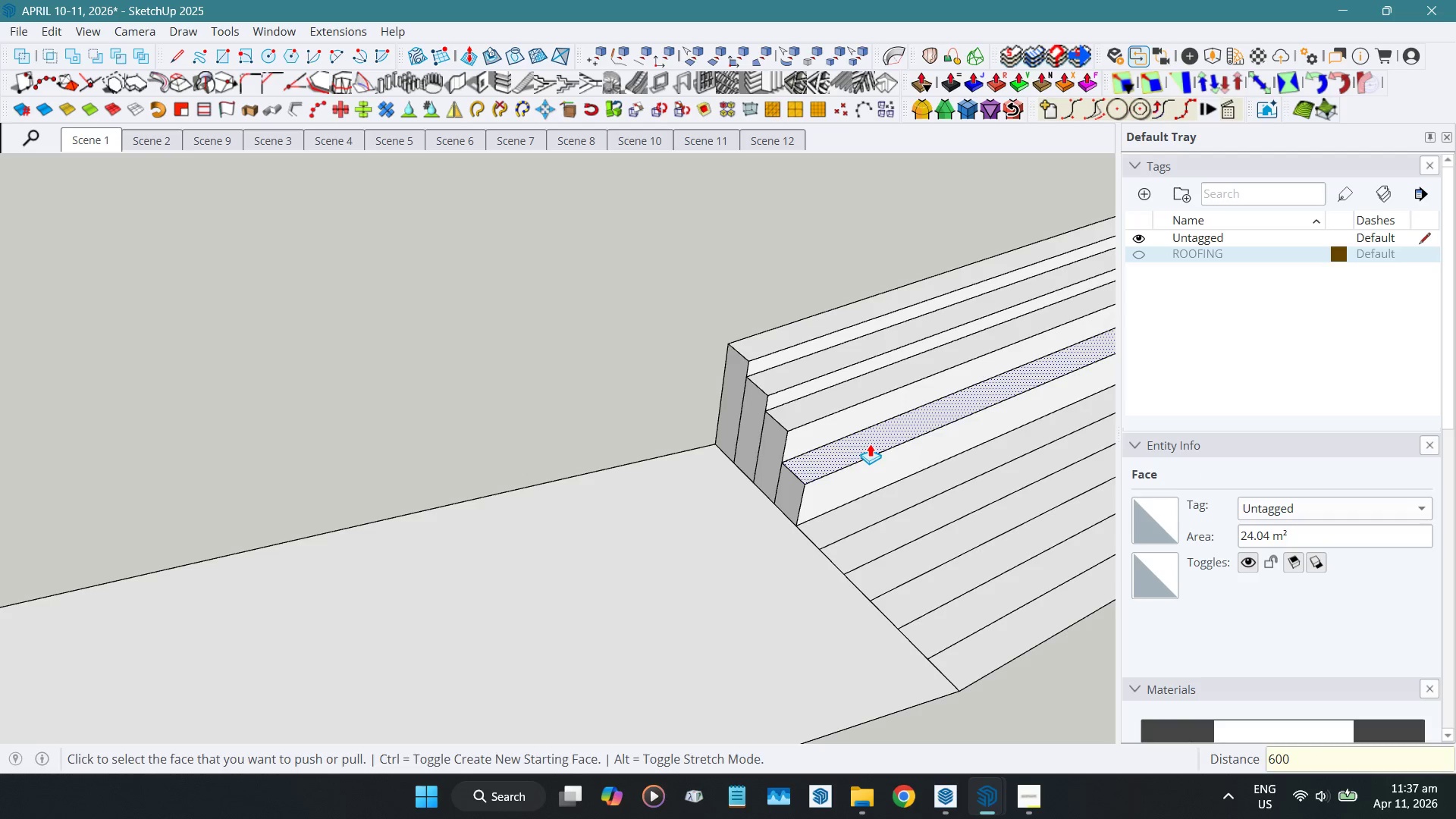 
key(NumpadEnter)
 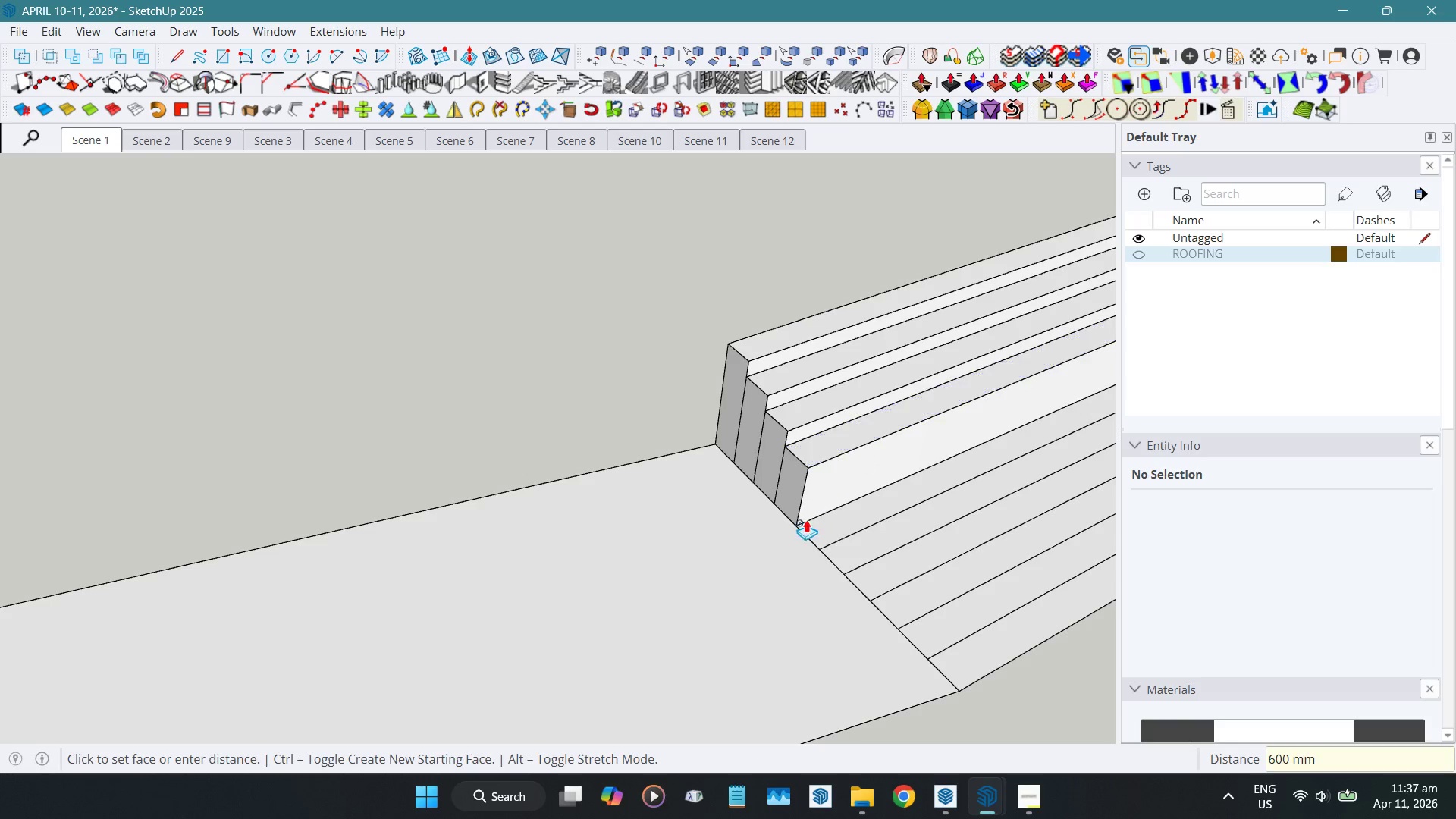 
left_click_drag(start_coordinate=[837, 530], to_coordinate=[858, 499])
 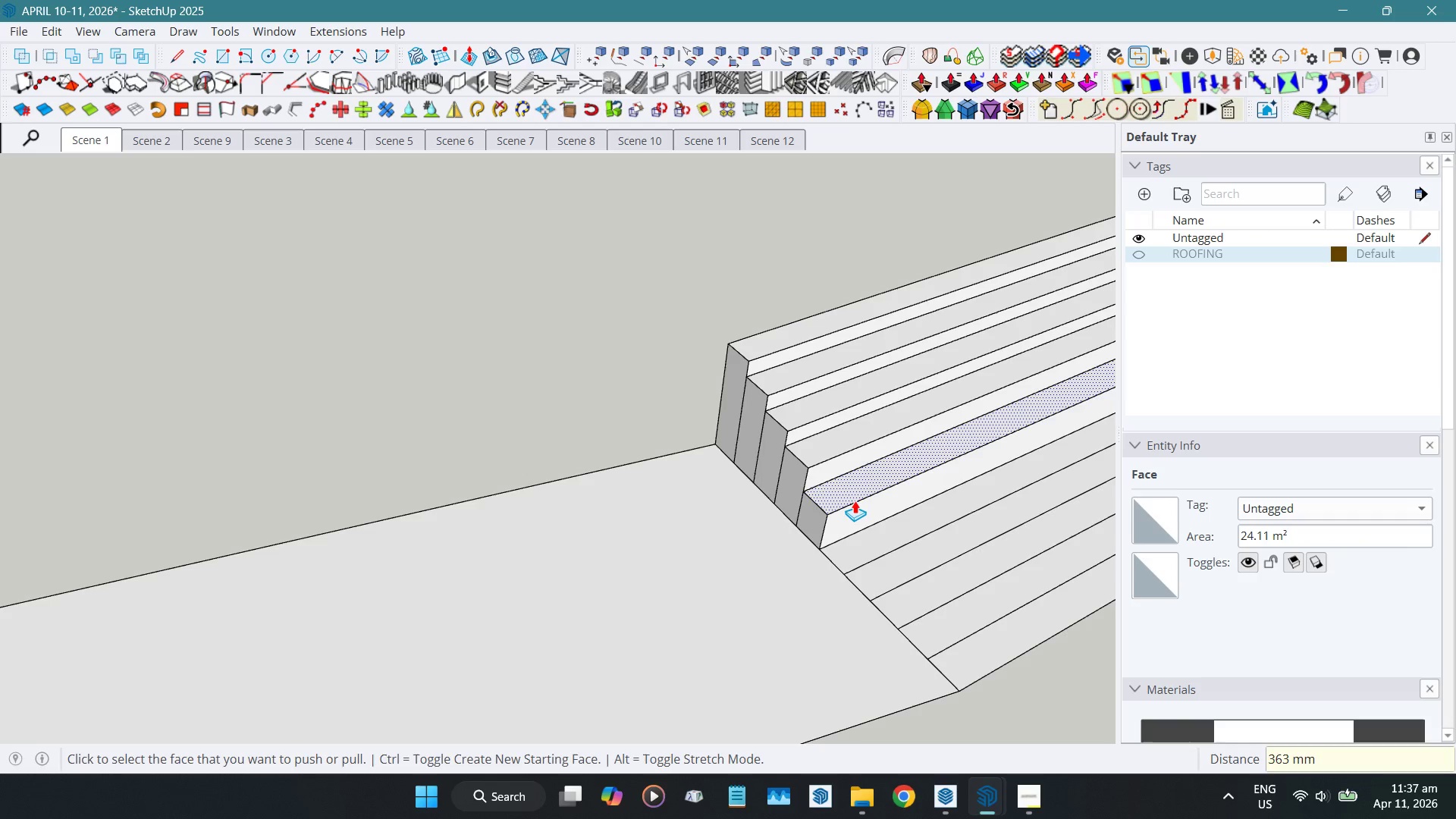 
key(Numpad4)
 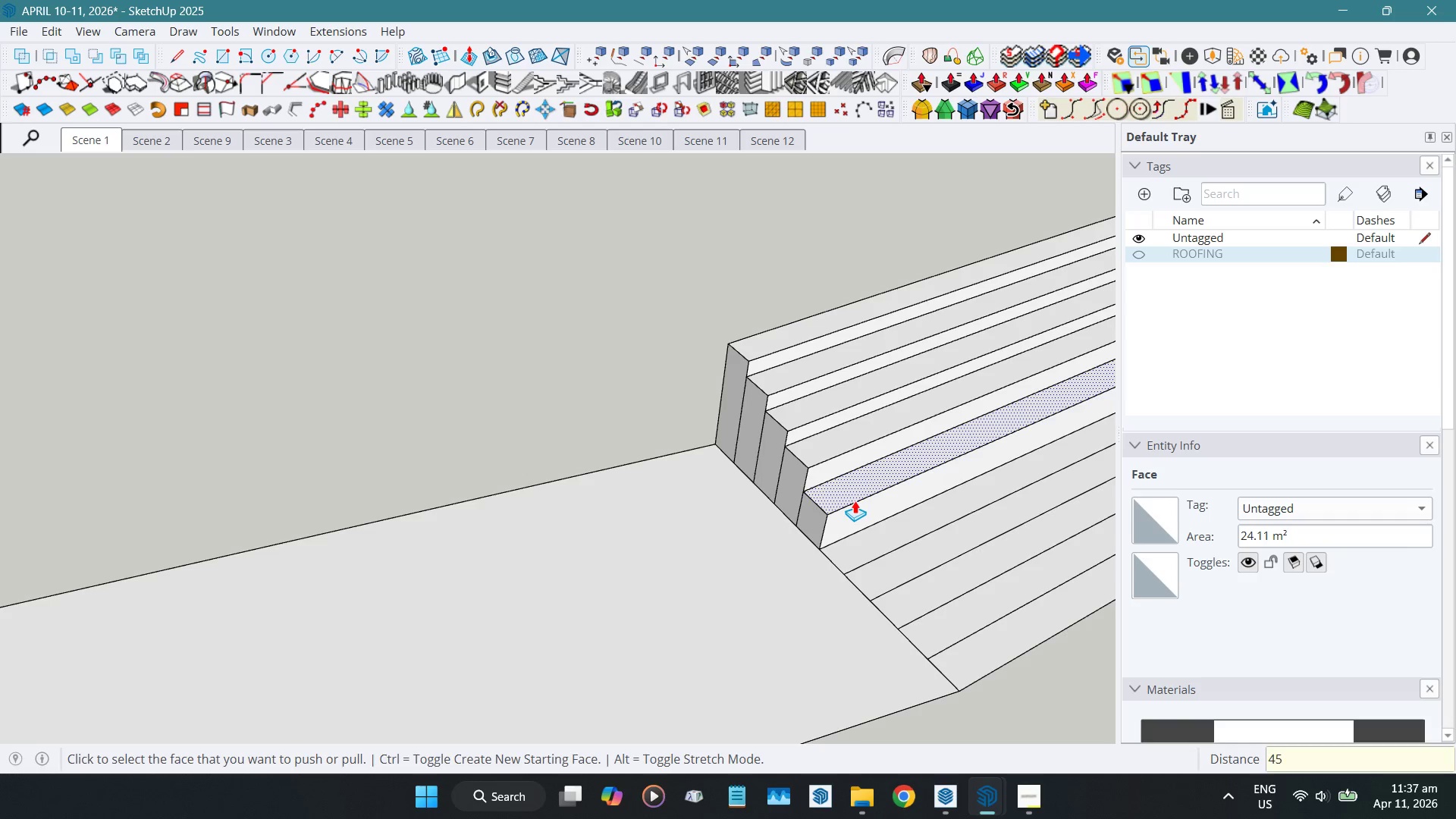 
key(Numpad5)
 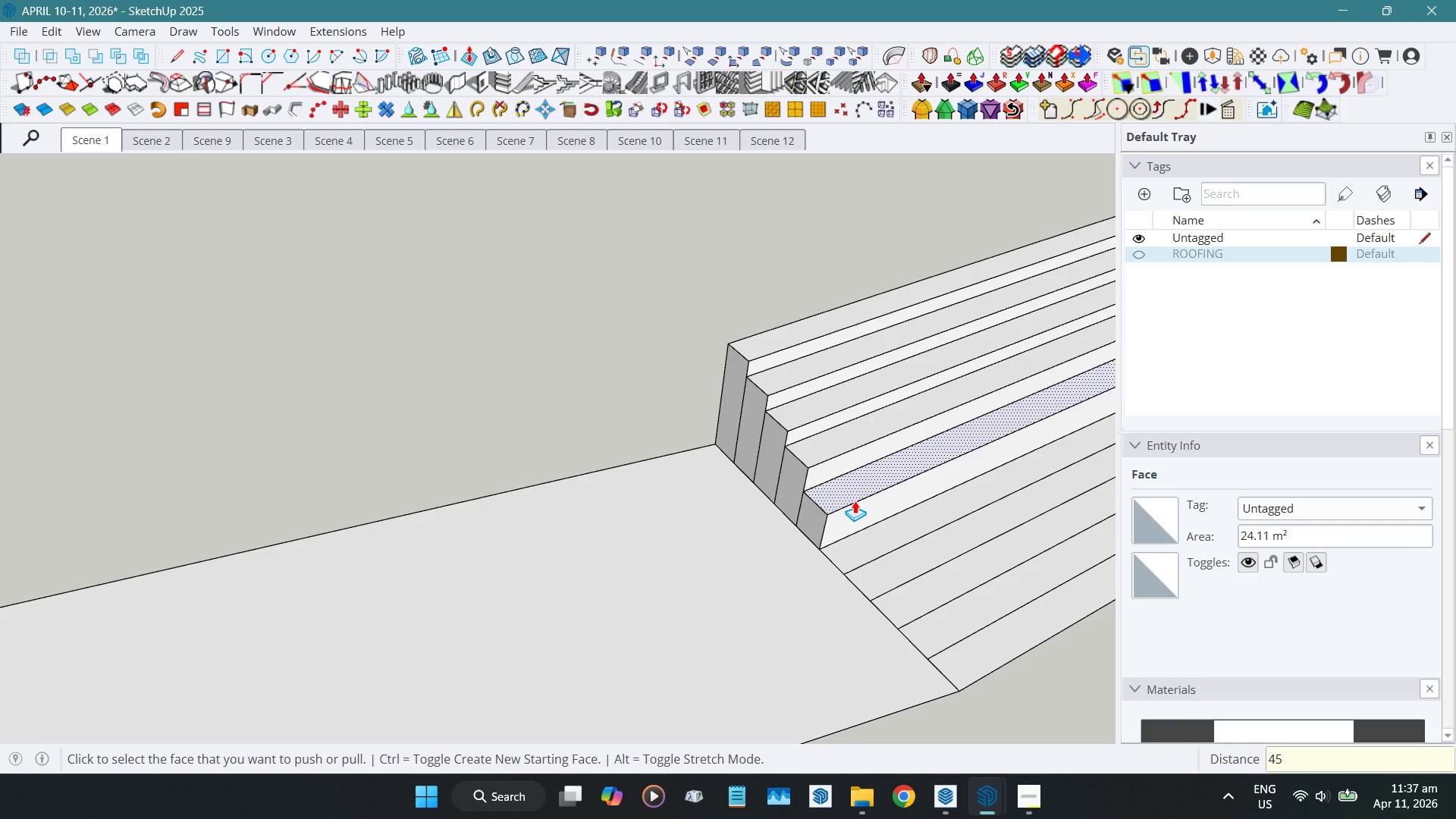 
key(Numpad0)
 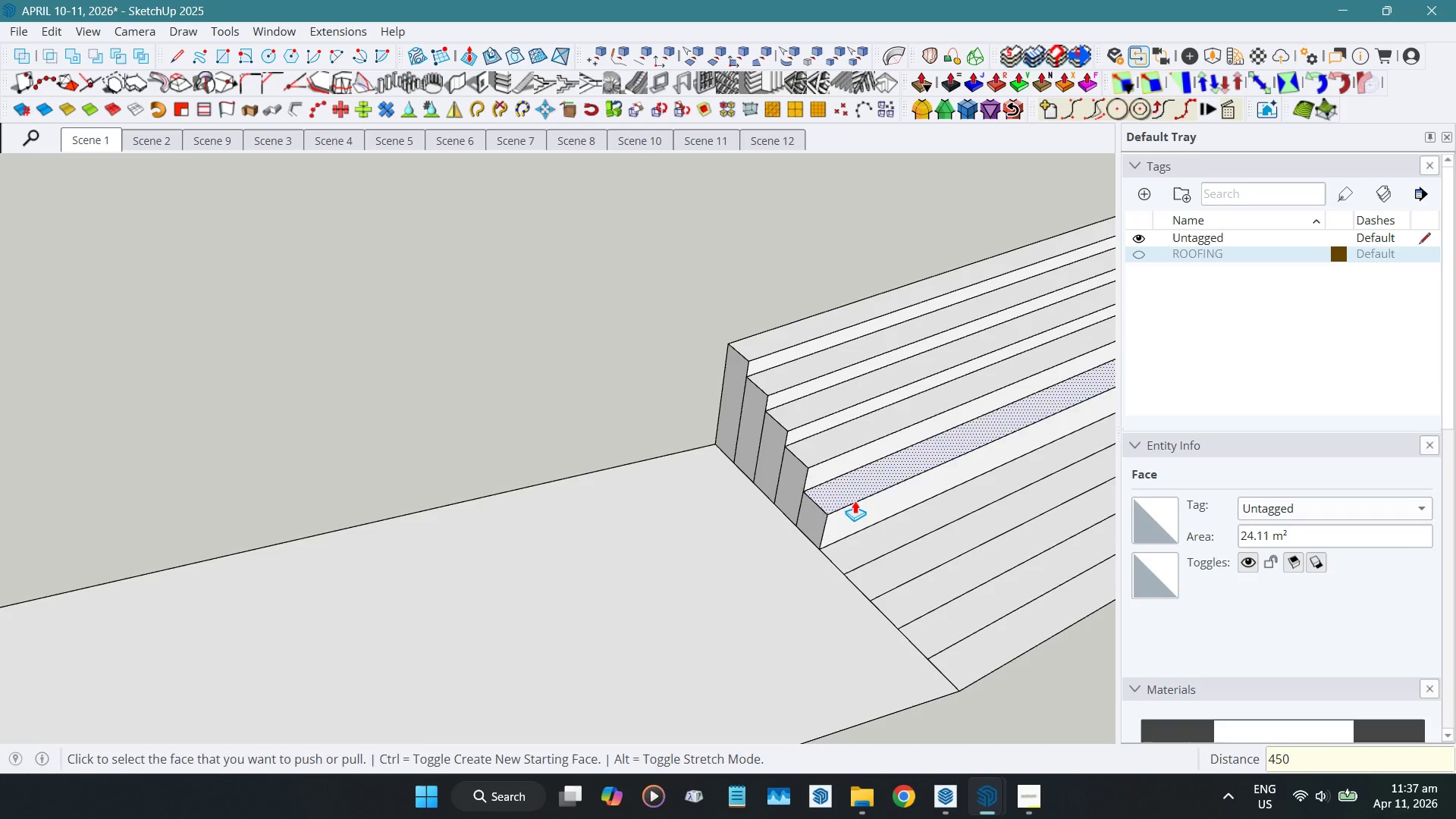 
key(NumpadEnter)
 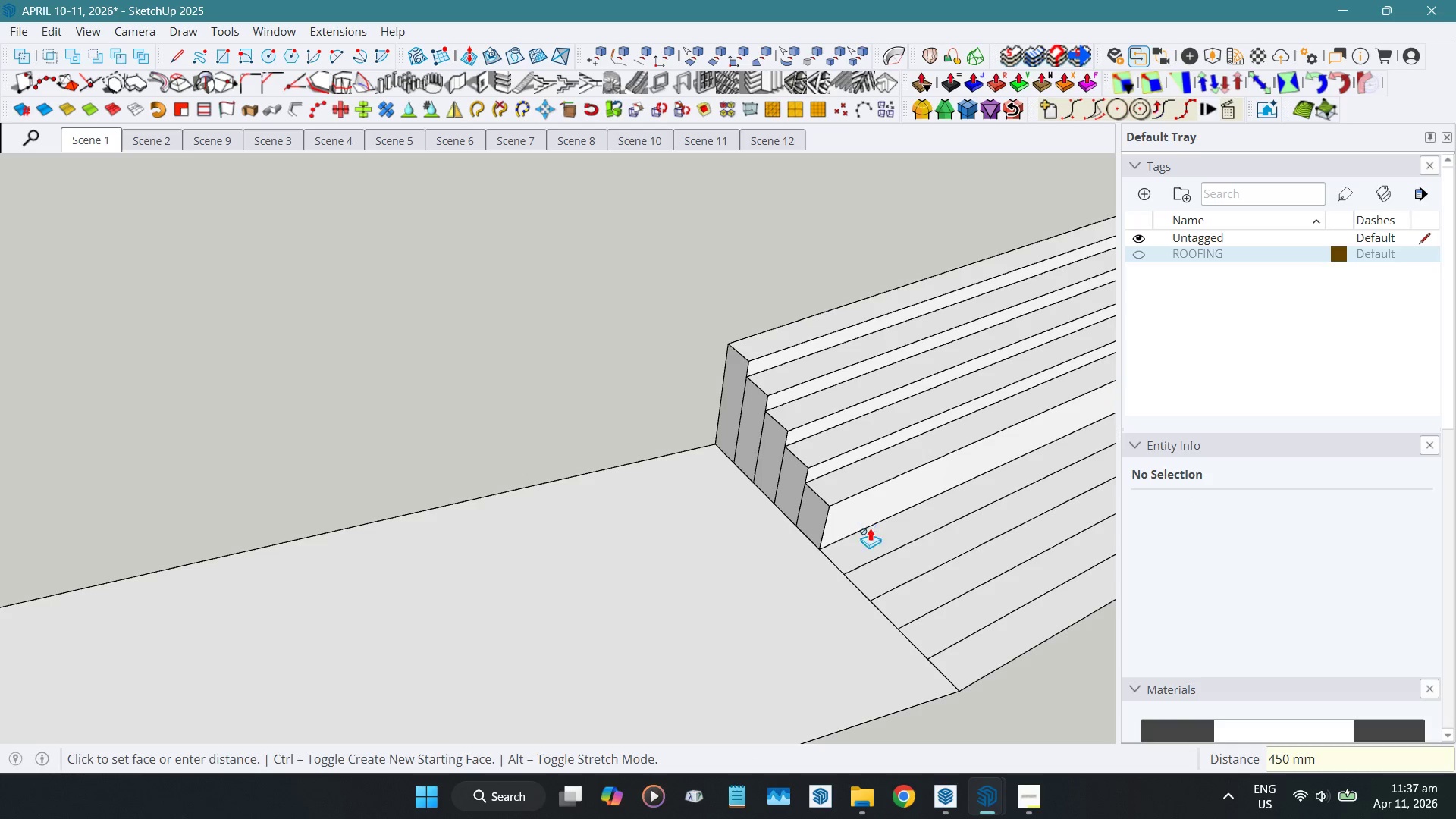 
left_click_drag(start_coordinate=[874, 548], to_coordinate=[876, 539])
 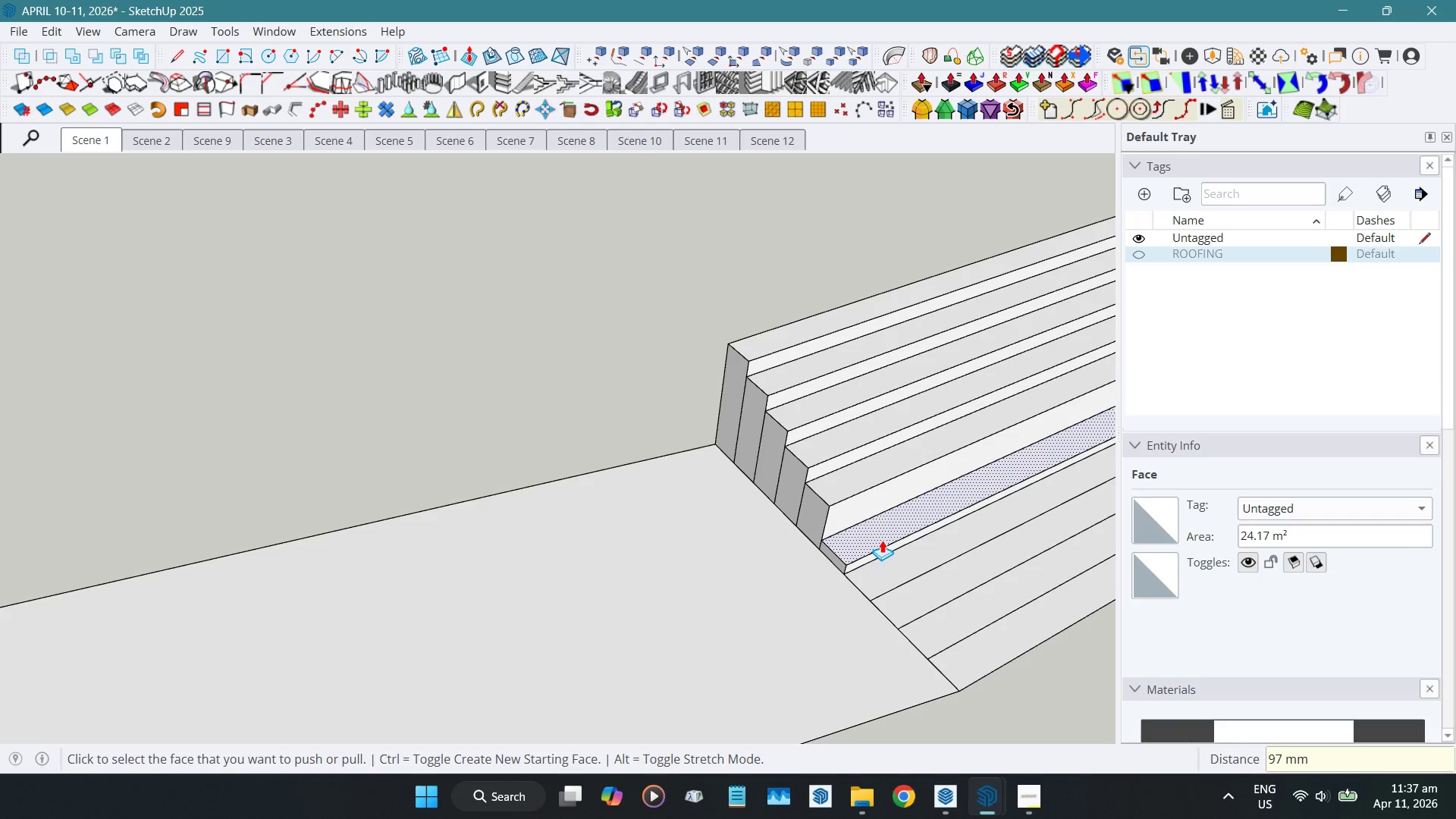 
key(Numpad3)
 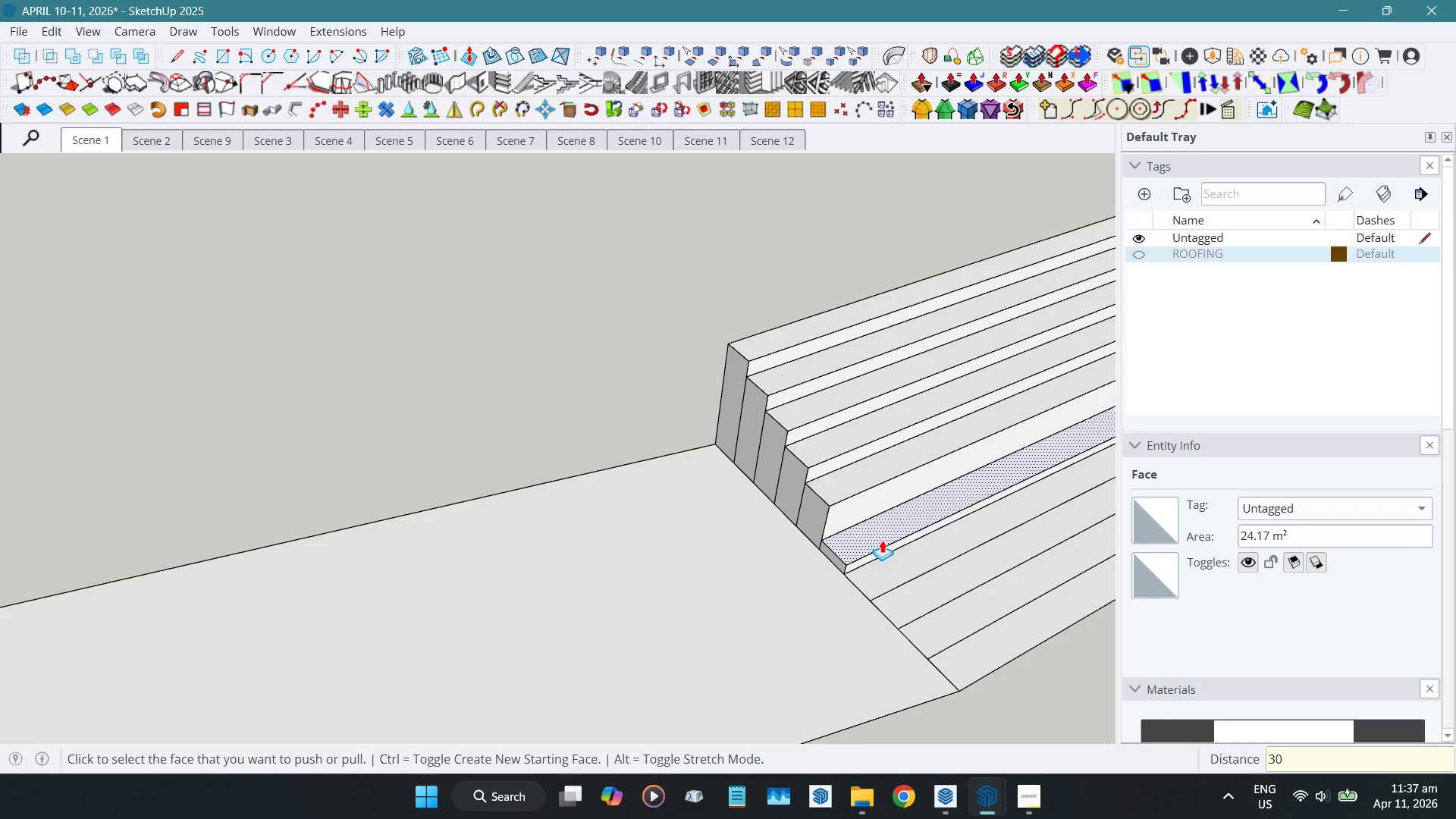 
key(Numpad0)
 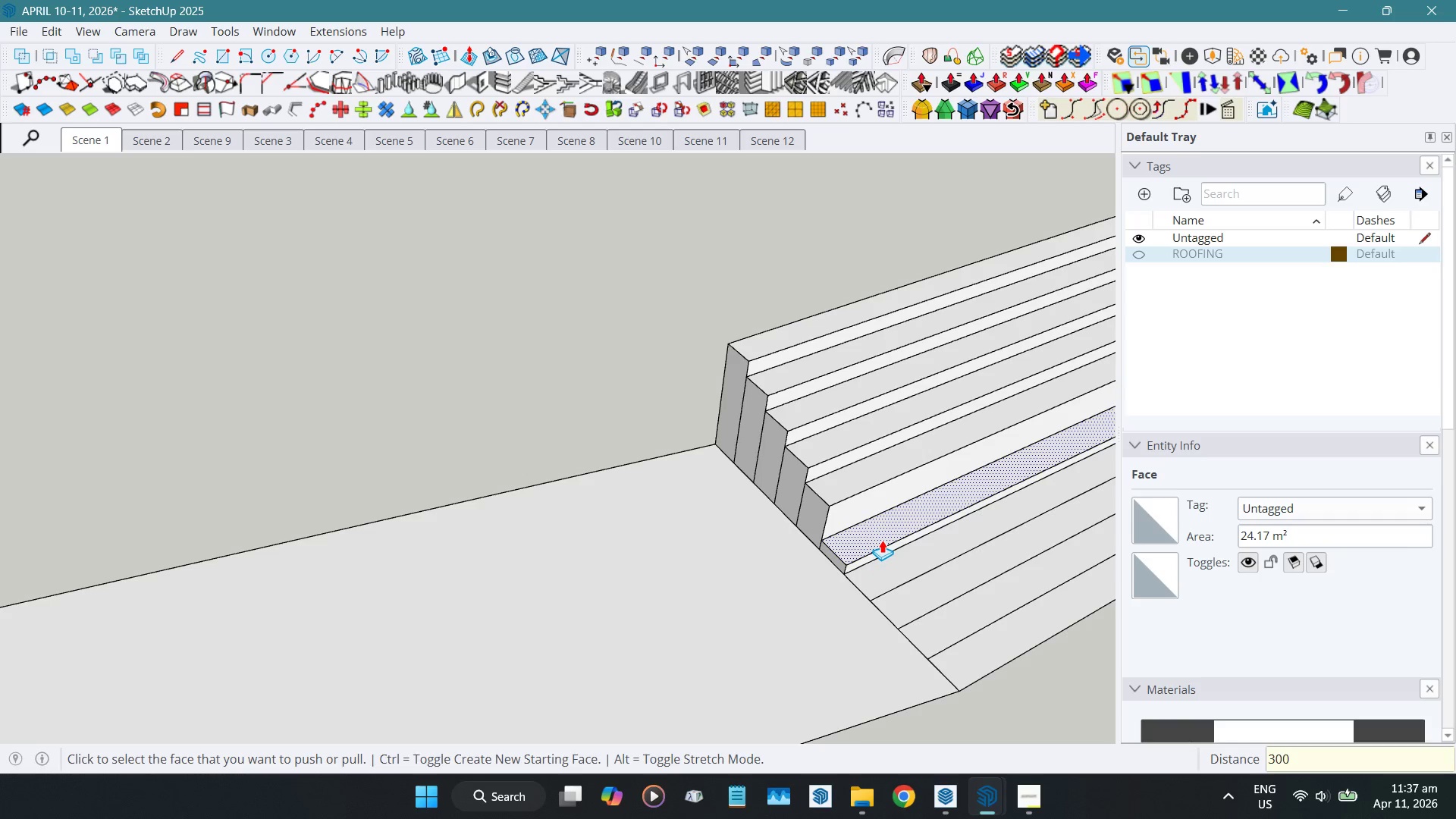 
key(Numpad0)
 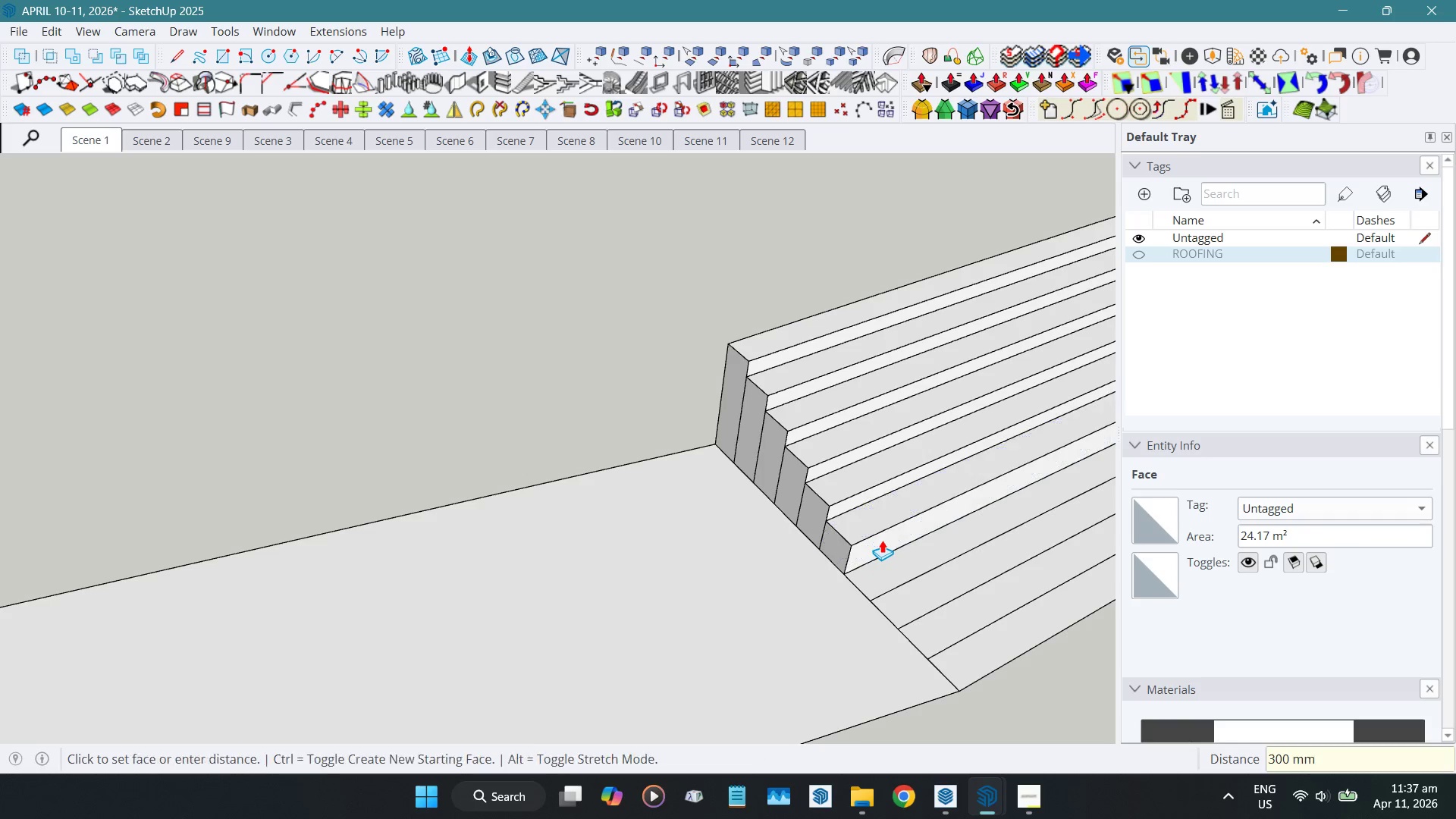 
key(NumpadEnter)
 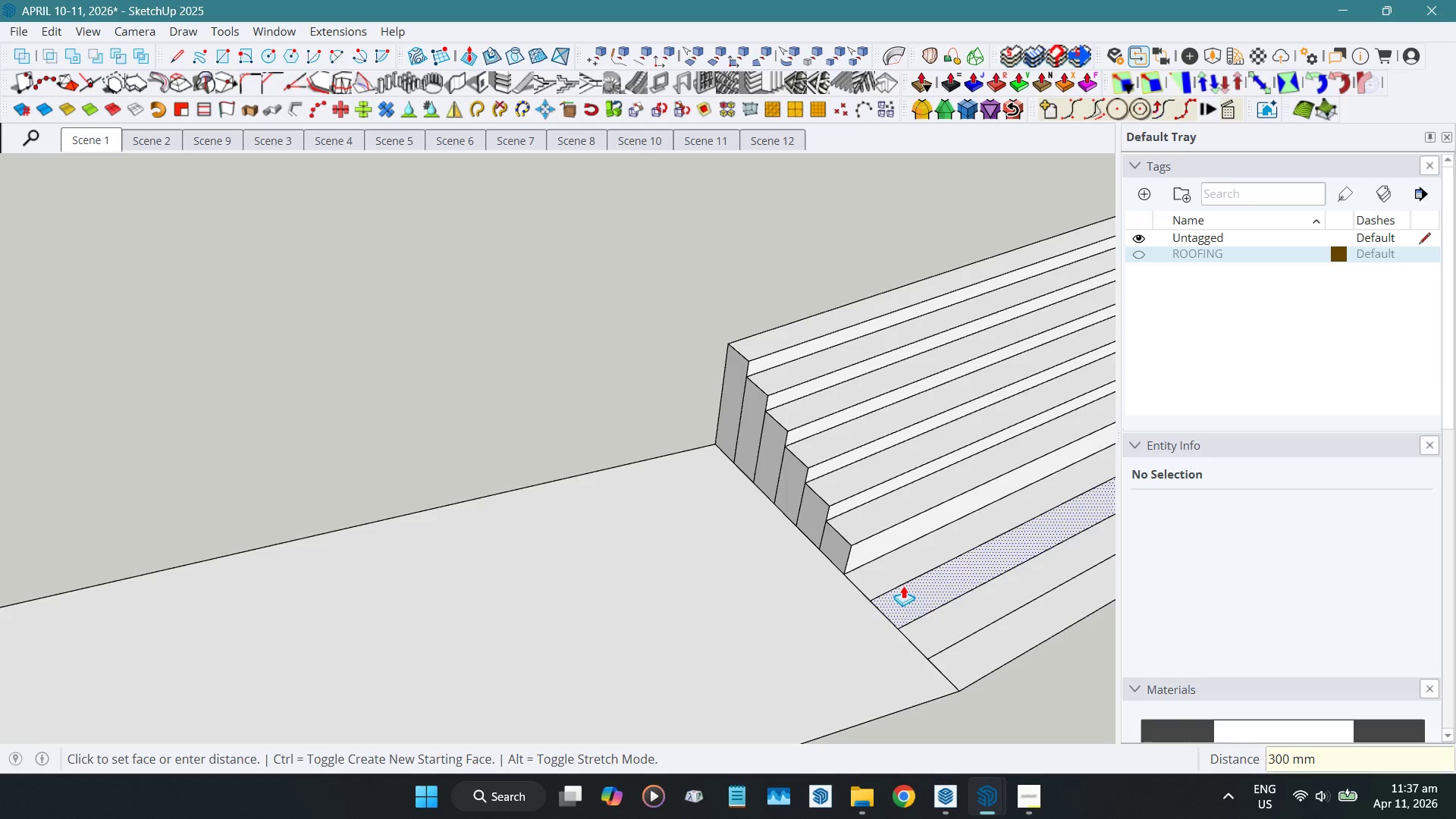 
left_click_drag(start_coordinate=[900, 570], to_coordinate=[903, 561])
 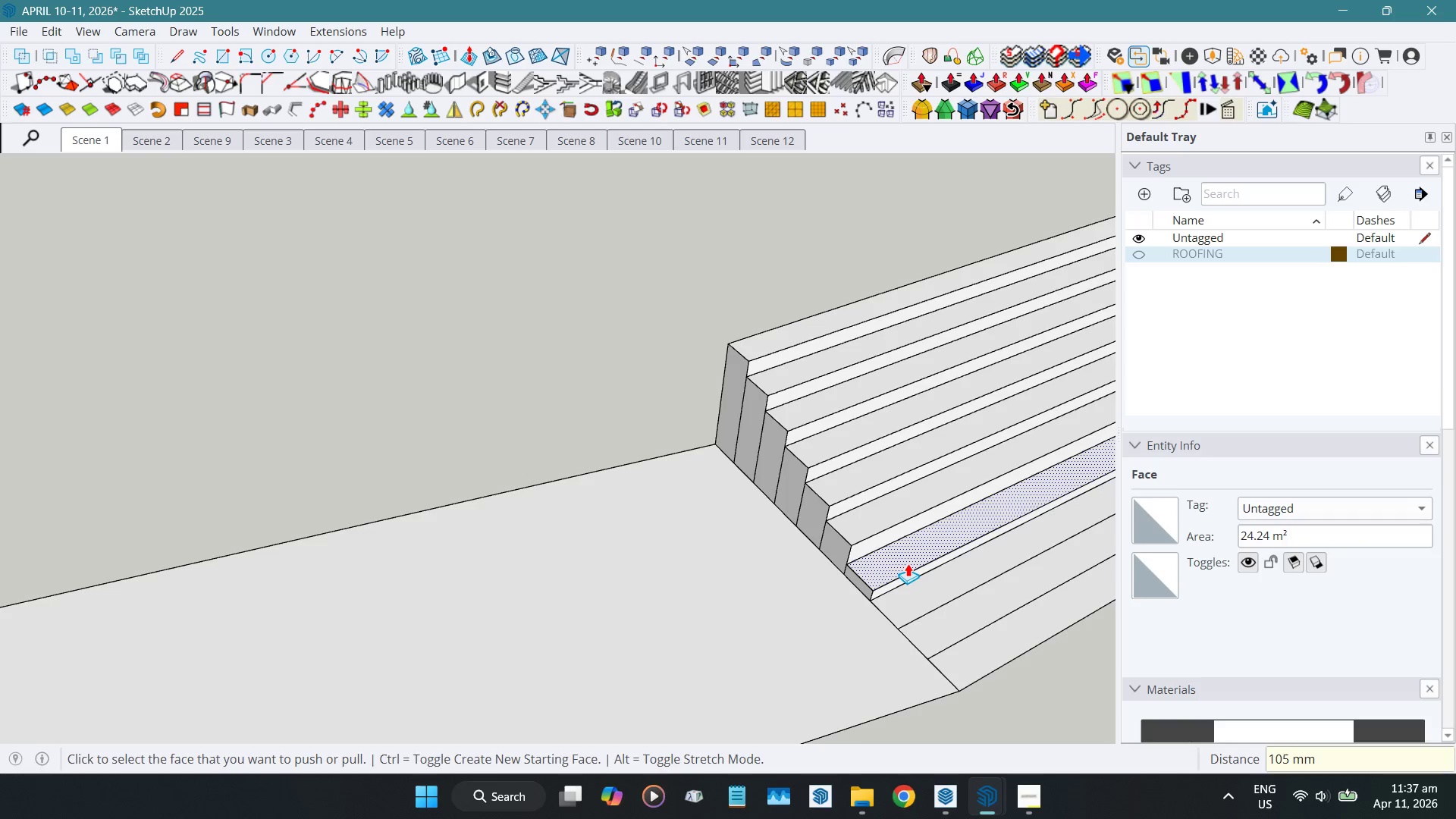 
key(Numpad1)
 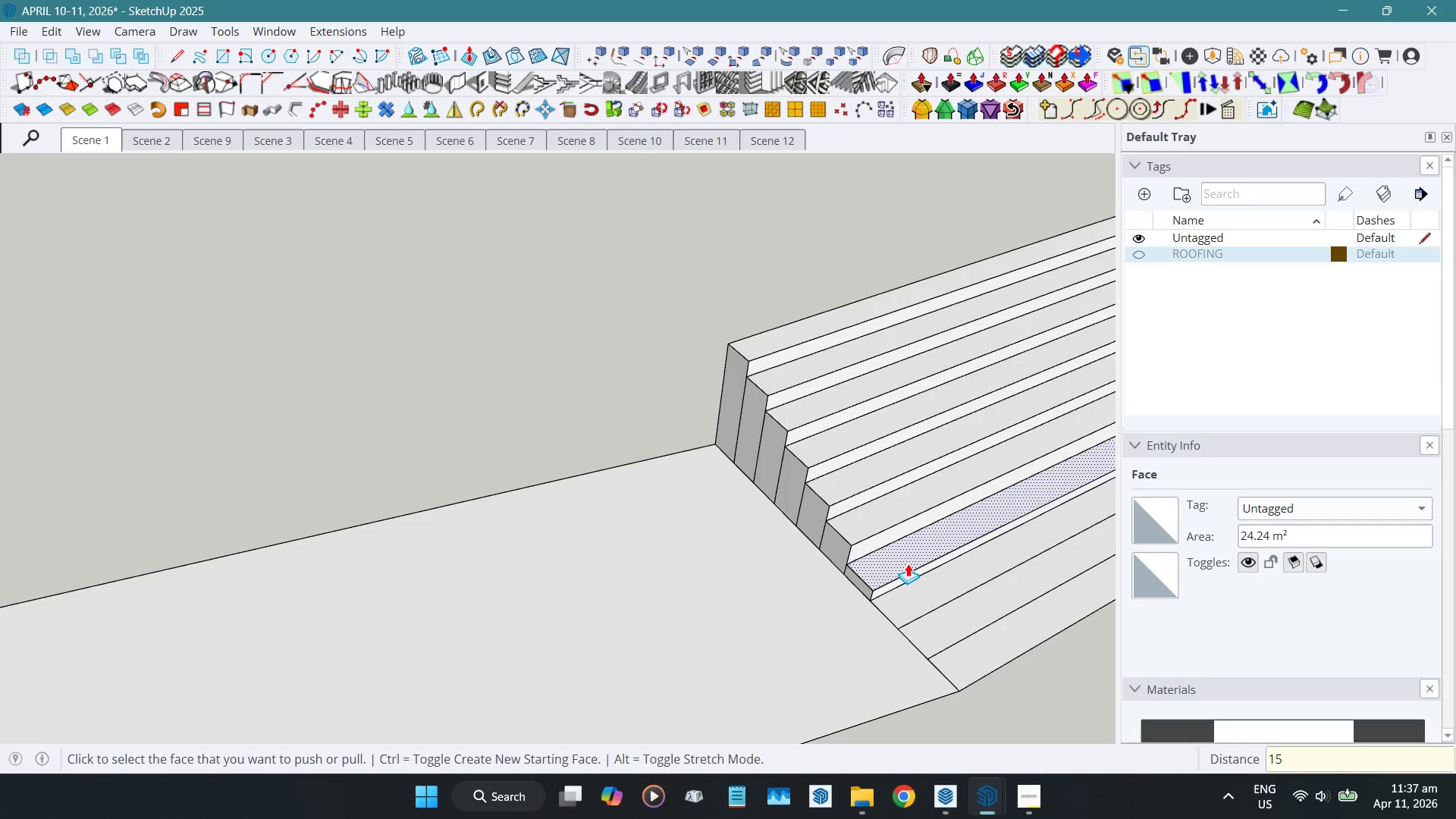 
key(Numpad5)
 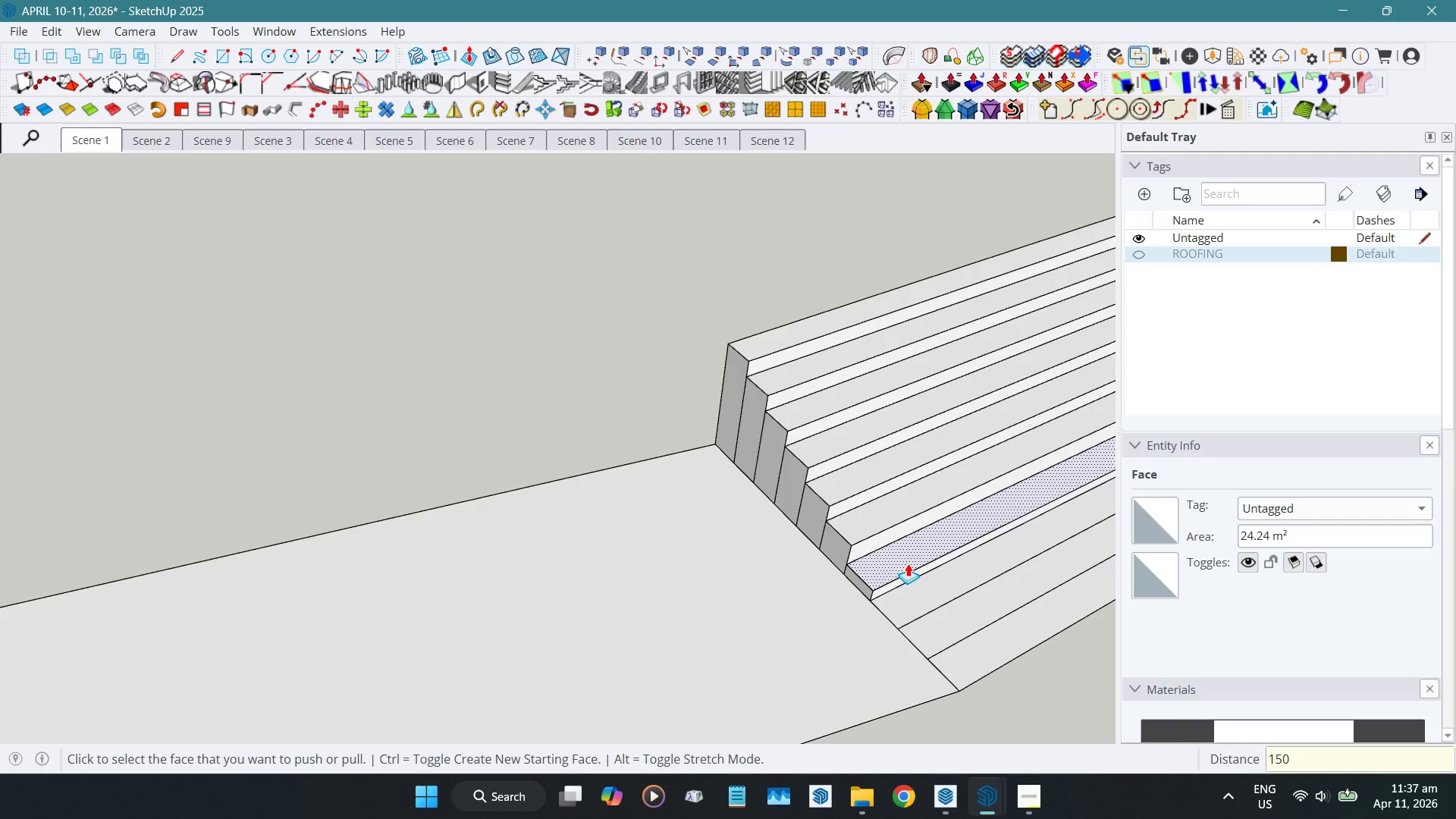 
key(Numpad0)
 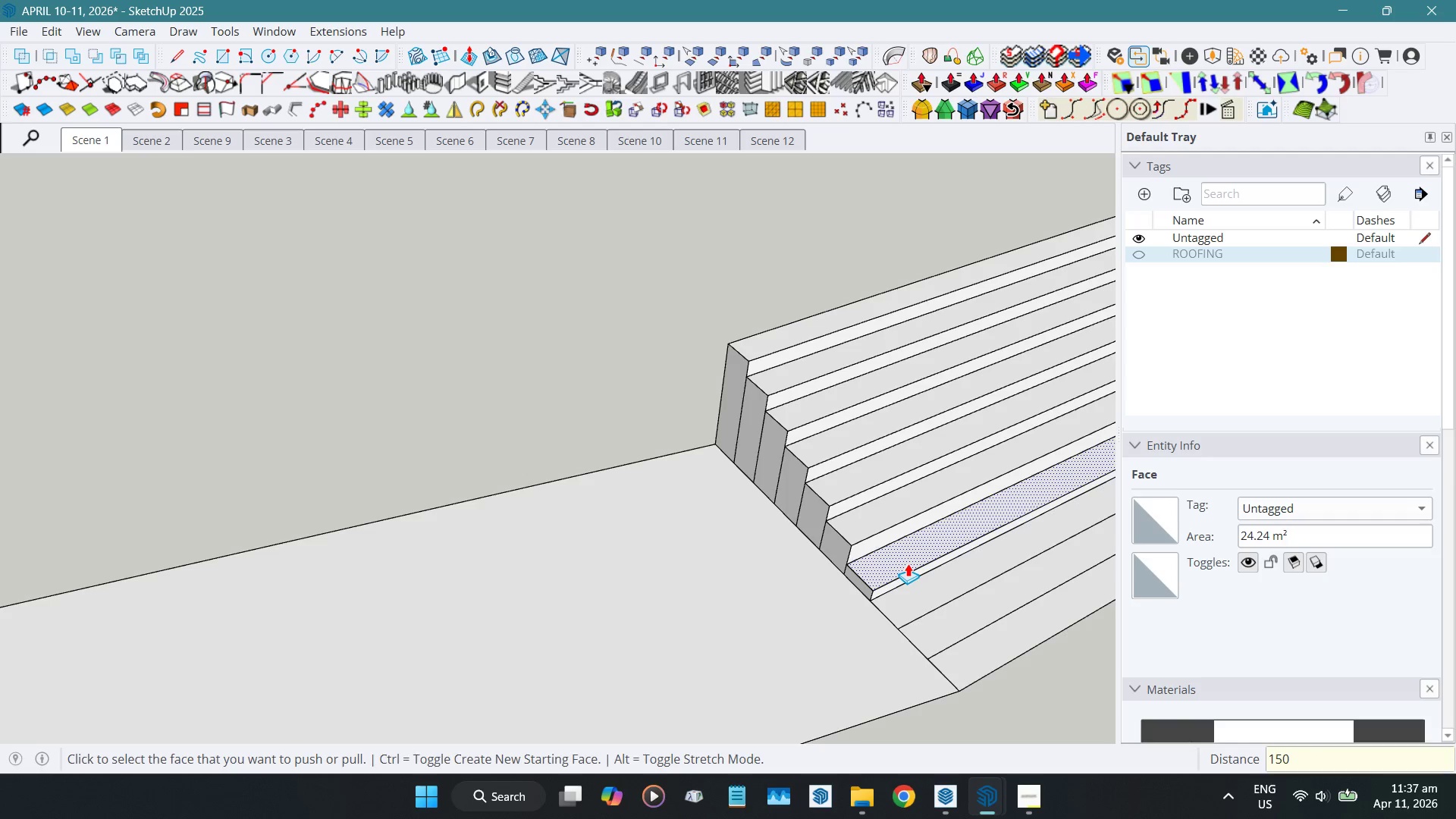 
key(NumpadEnter)
 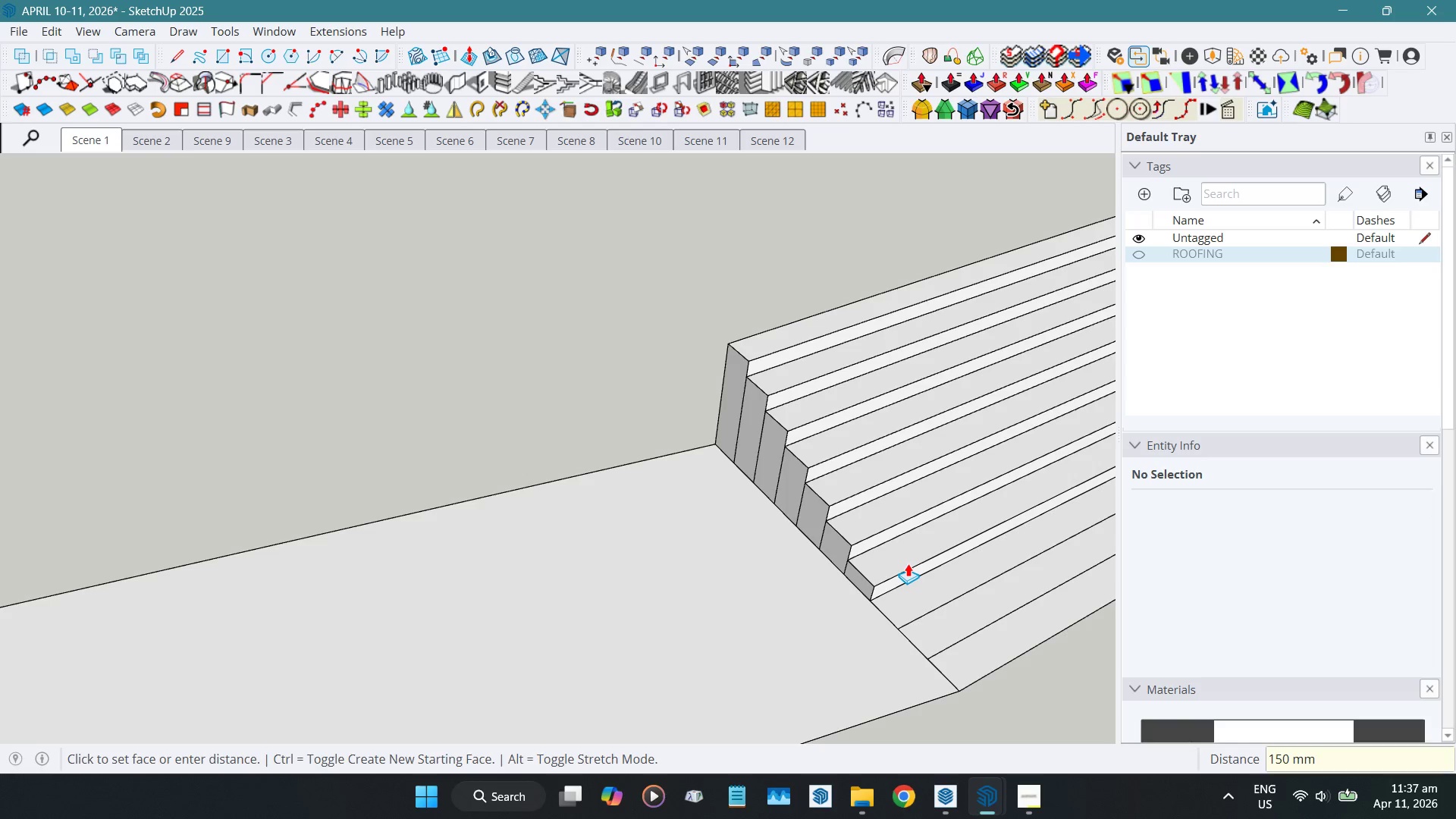 
key(Space)
 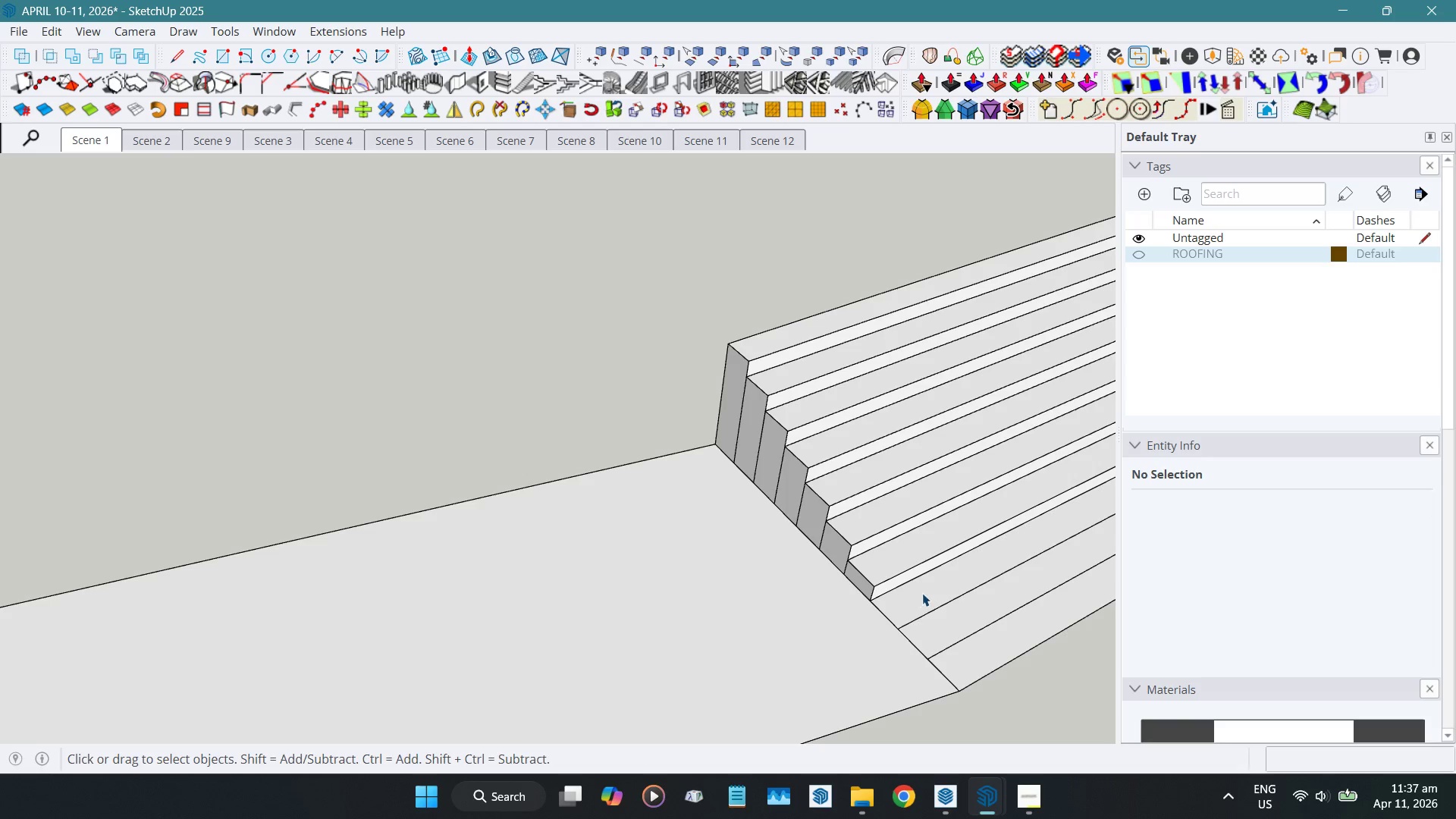 
hold_key(key=ShiftLeft, duration=0.58)
 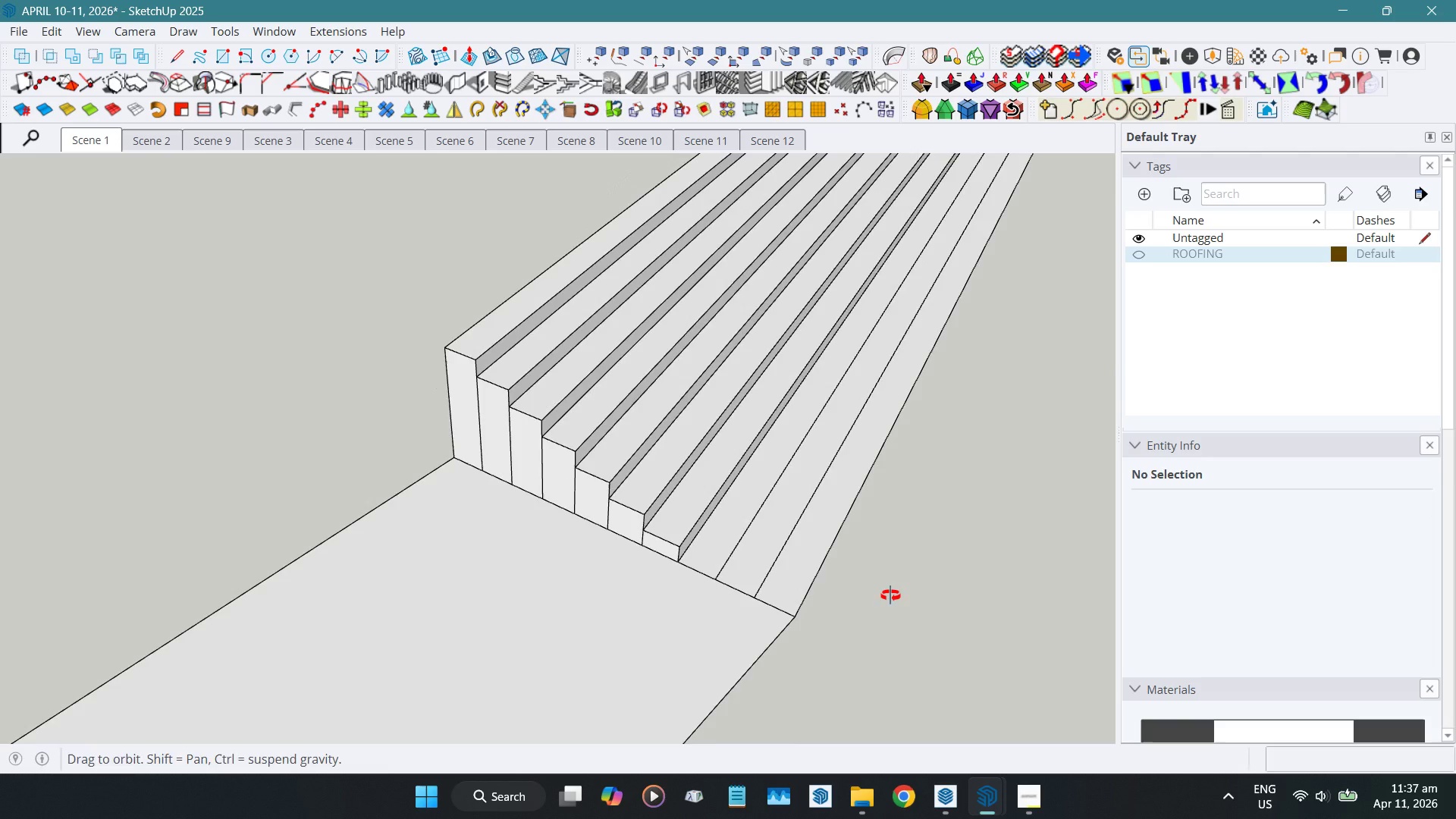 
left_click([715, 548])
 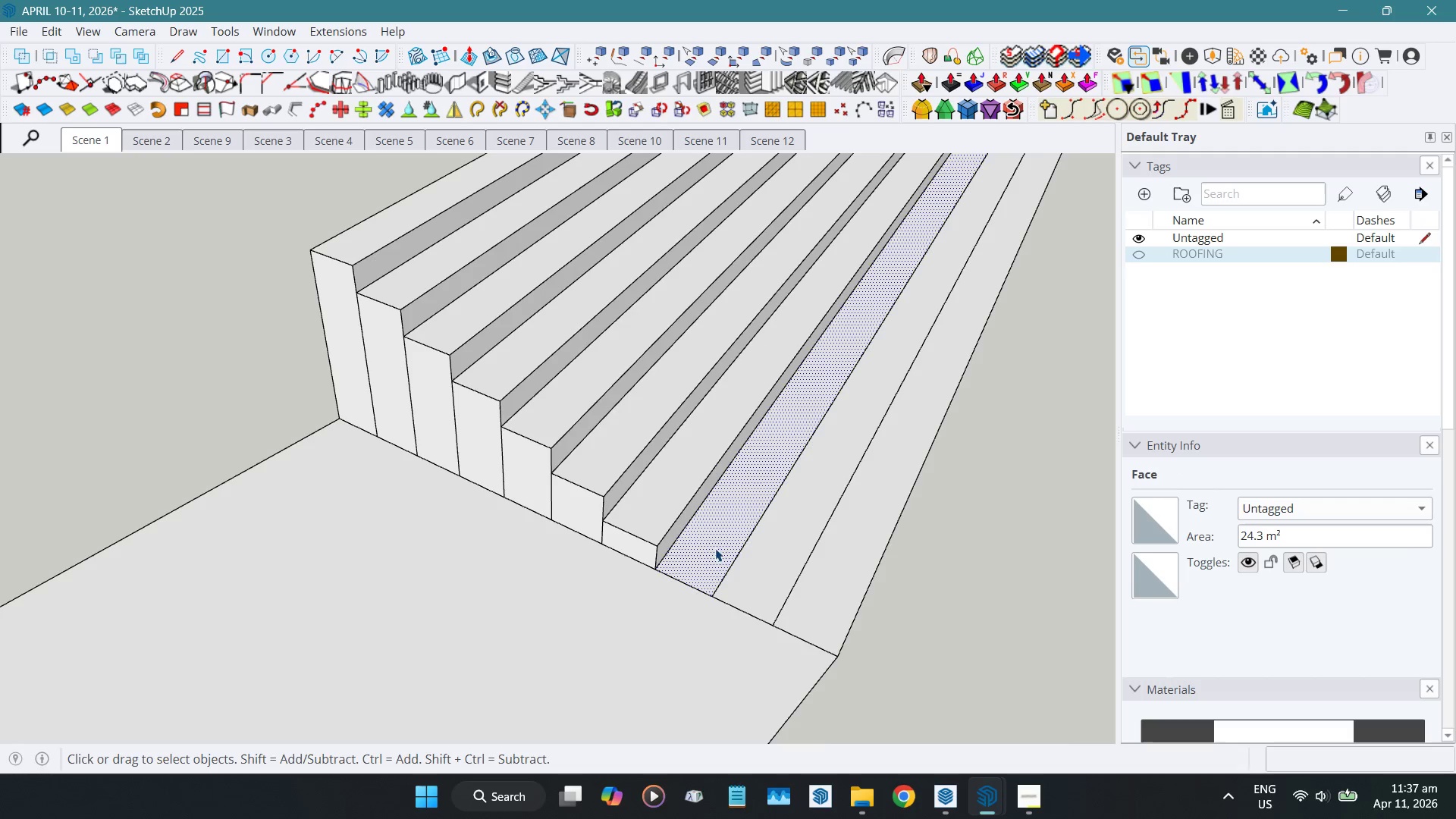 
scroll: coordinate [715, 545], scroll_direction: up, amount: 4.0
 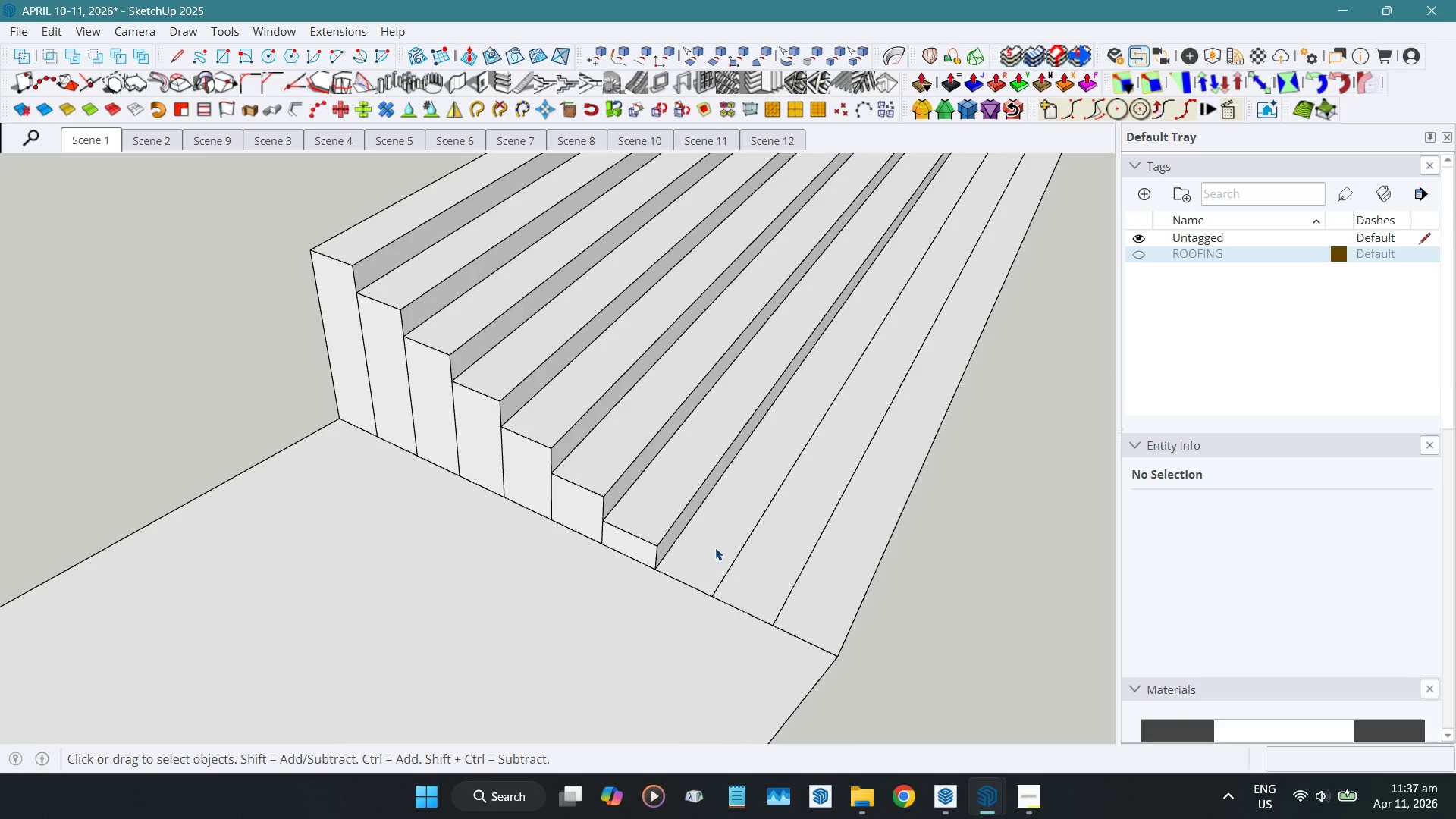 
key(Shift+ShiftLeft)
 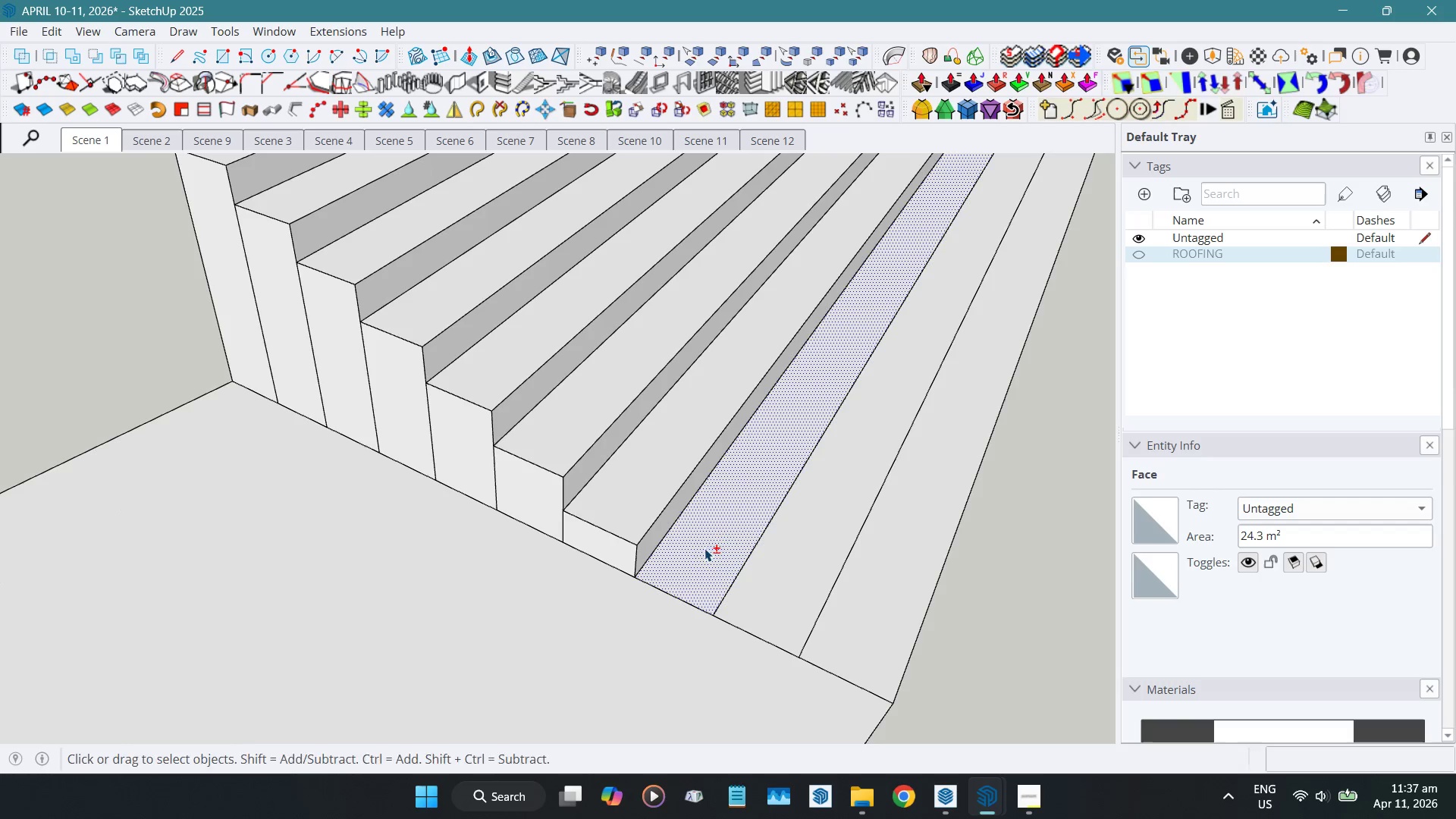 
key(Shift+D)
 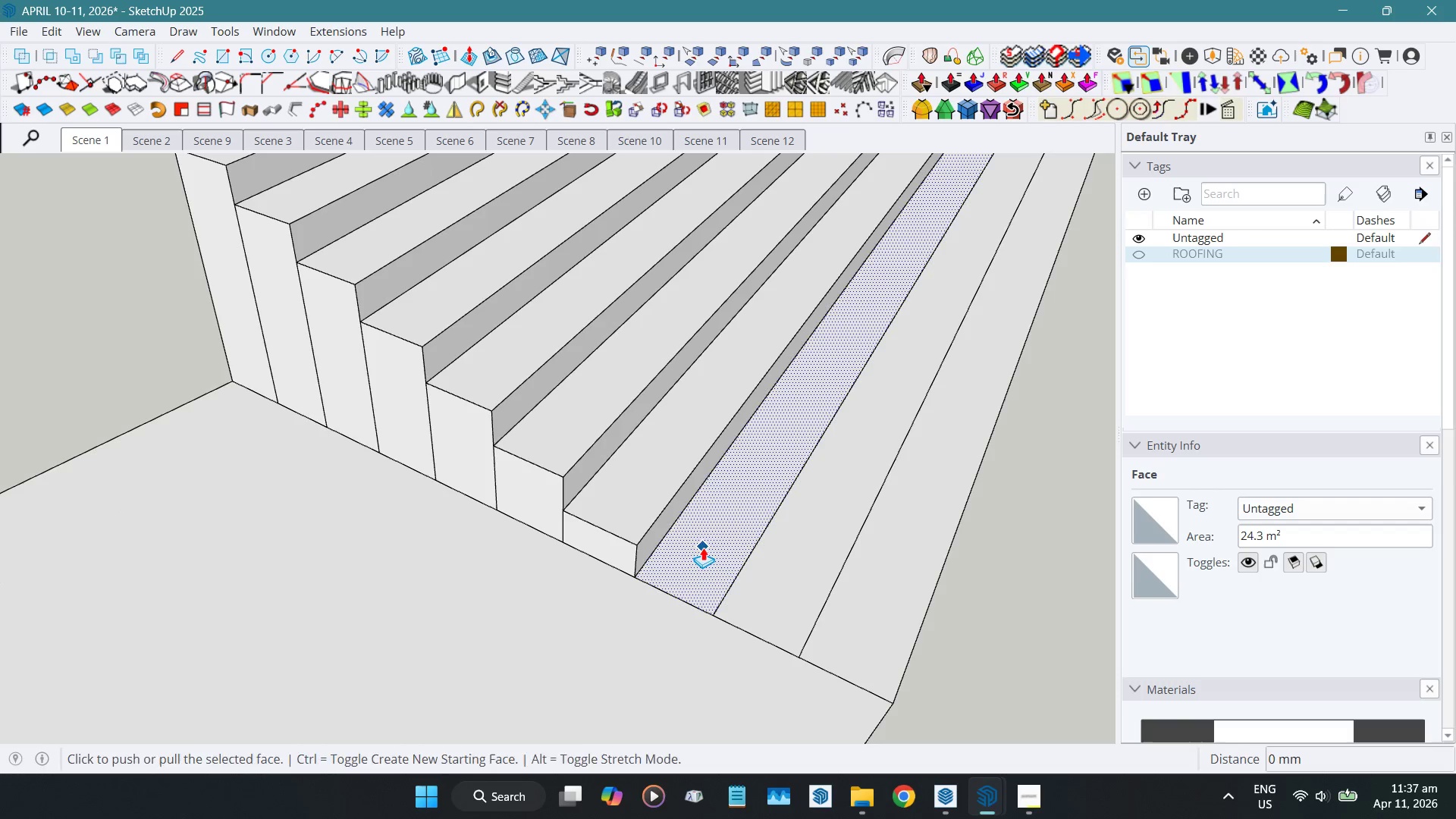 
left_click_drag(start_coordinate=[703, 547], to_coordinate=[617, 519])
 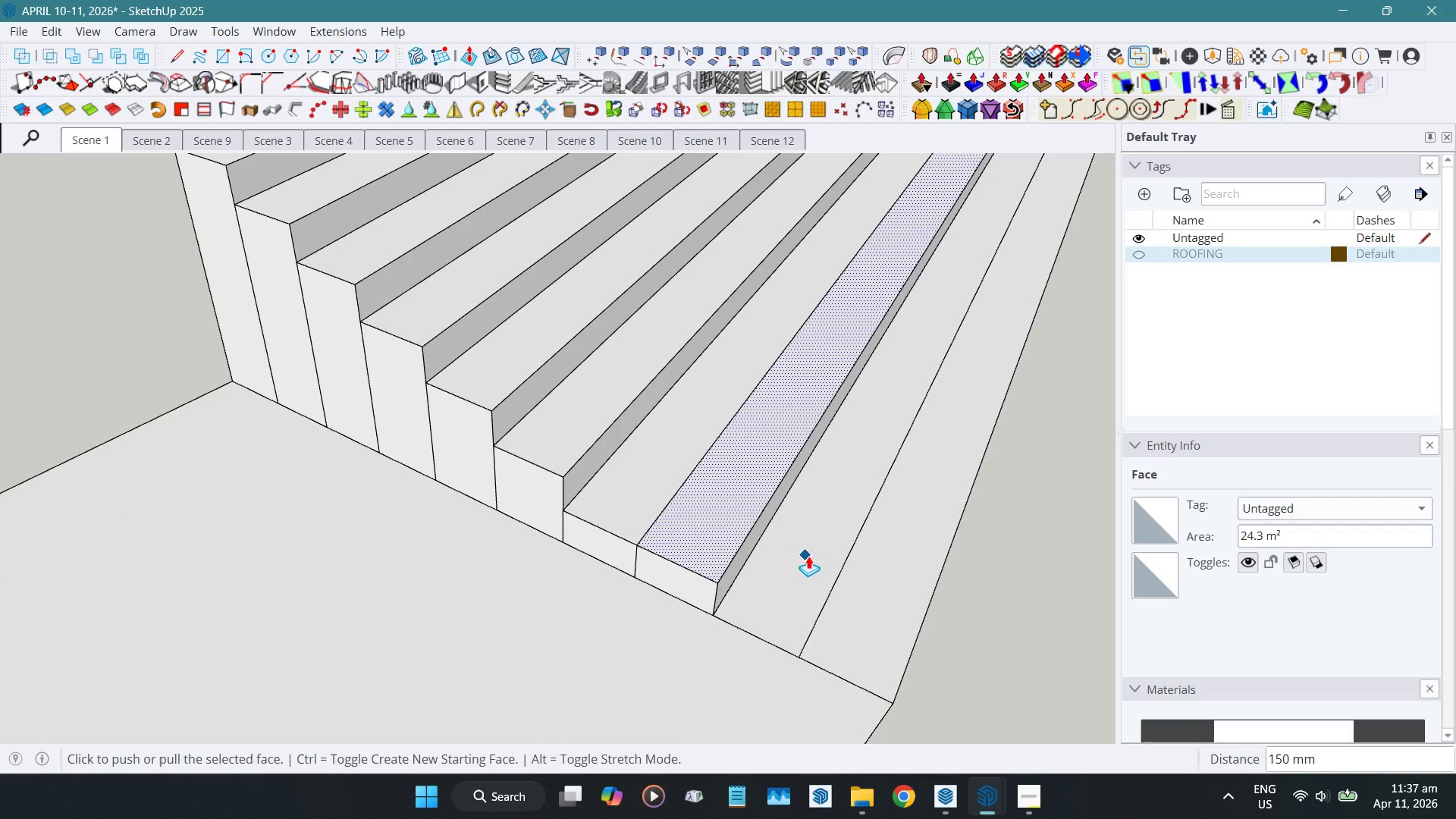 
scroll: coordinate [708, 548], scroll_direction: up, amount: 3.0
 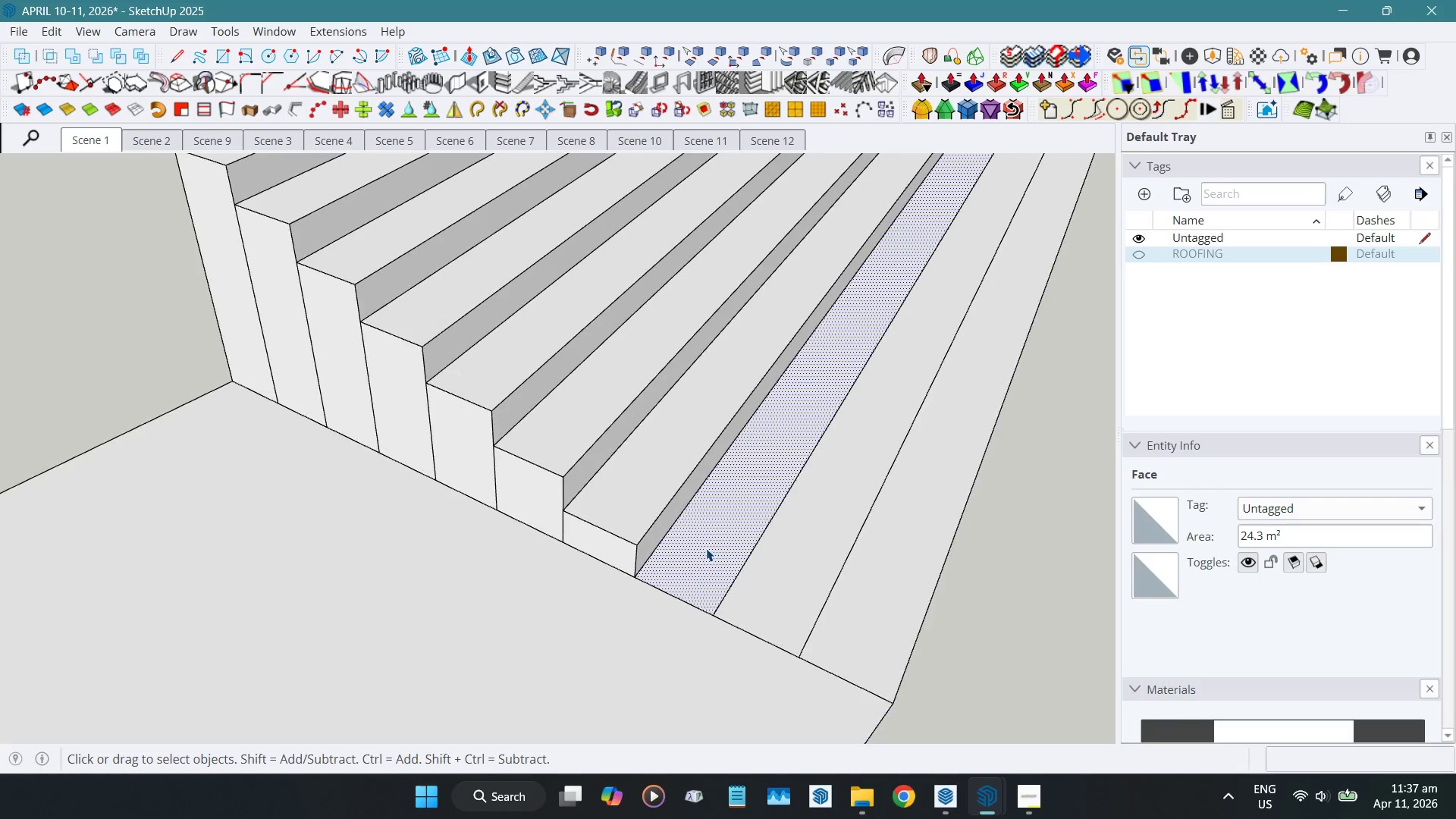 
key(Control+ControlLeft)
 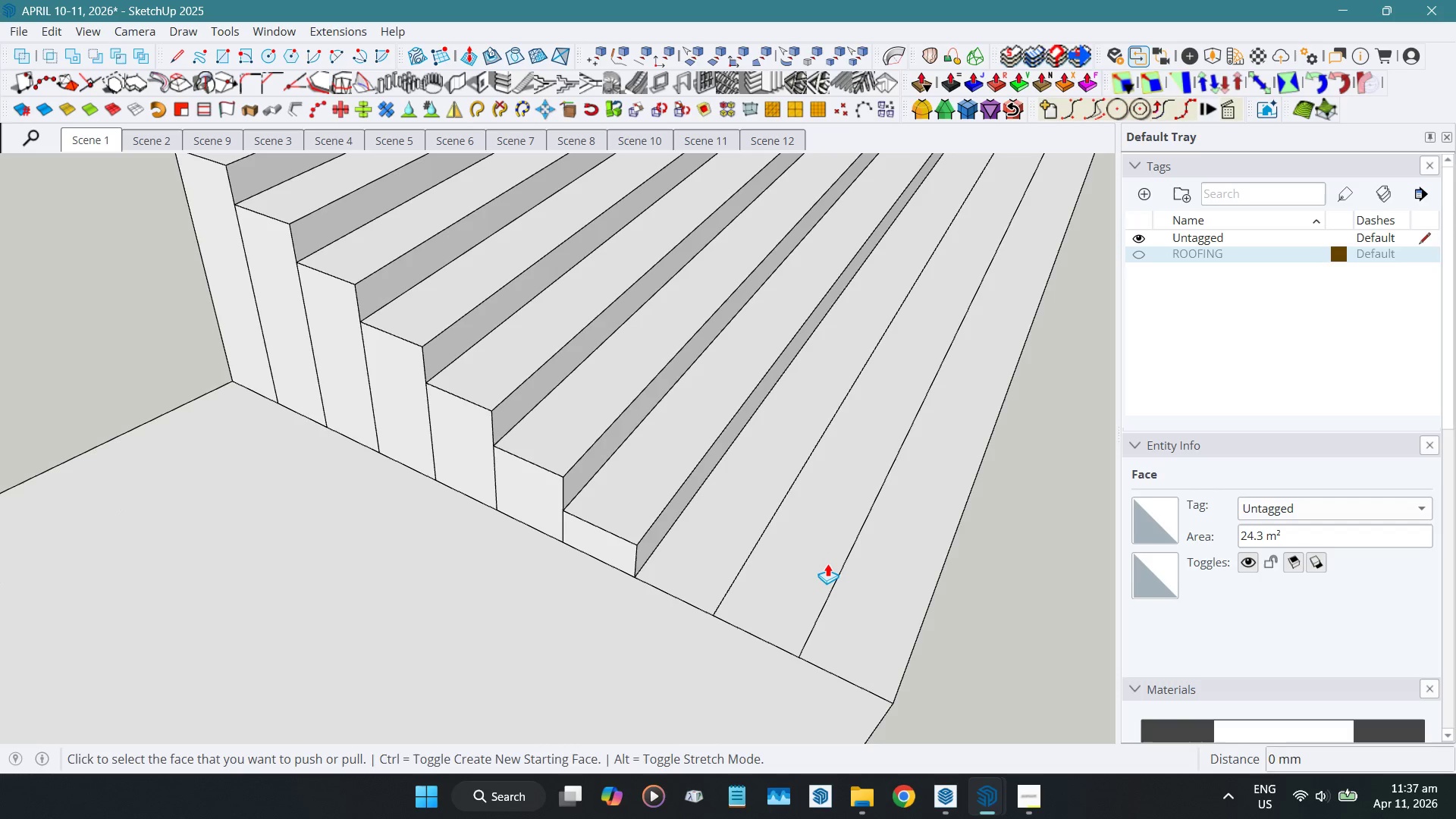 
key(Control+Z)
 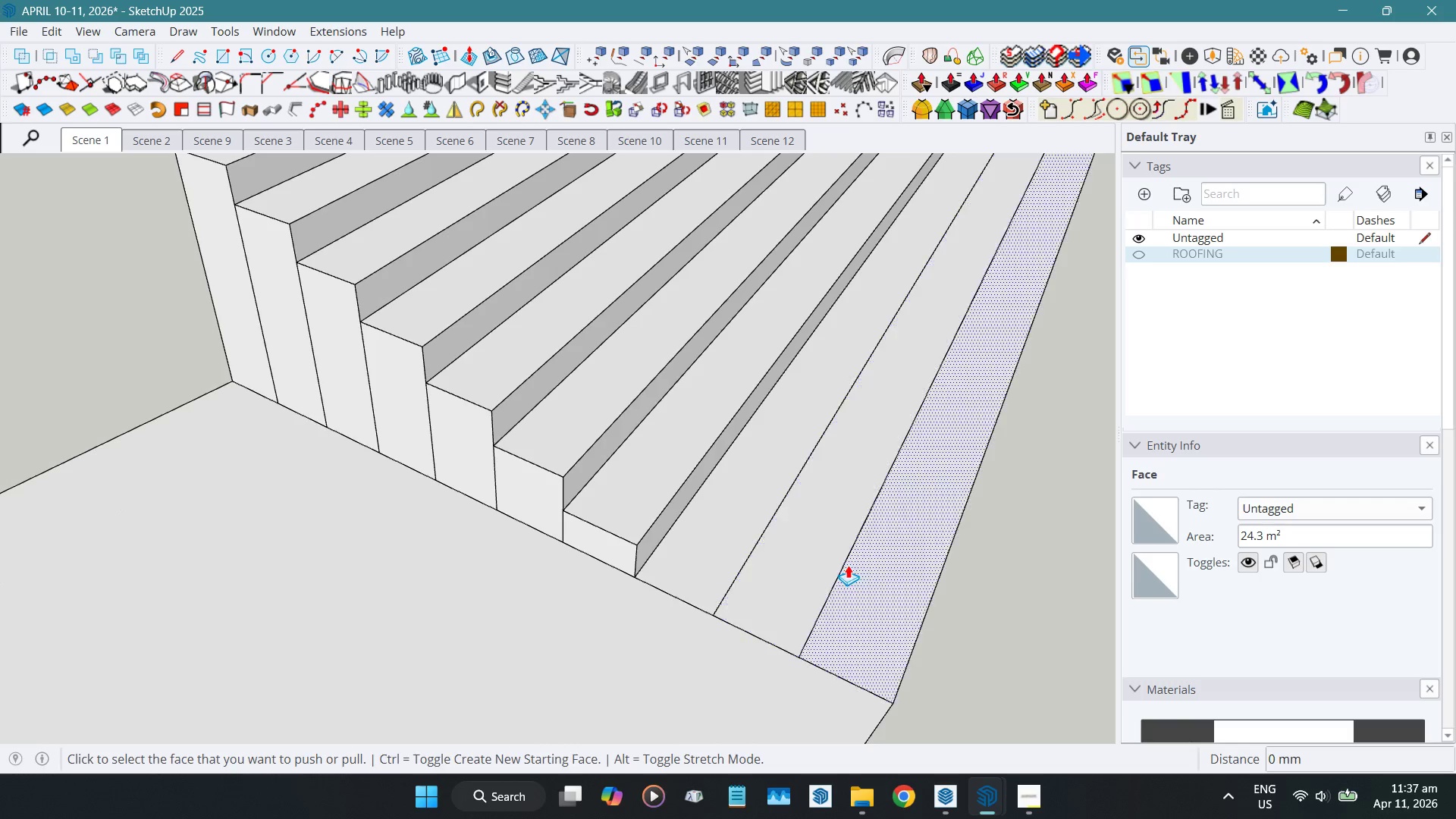 
key(Control+ControlLeft)
 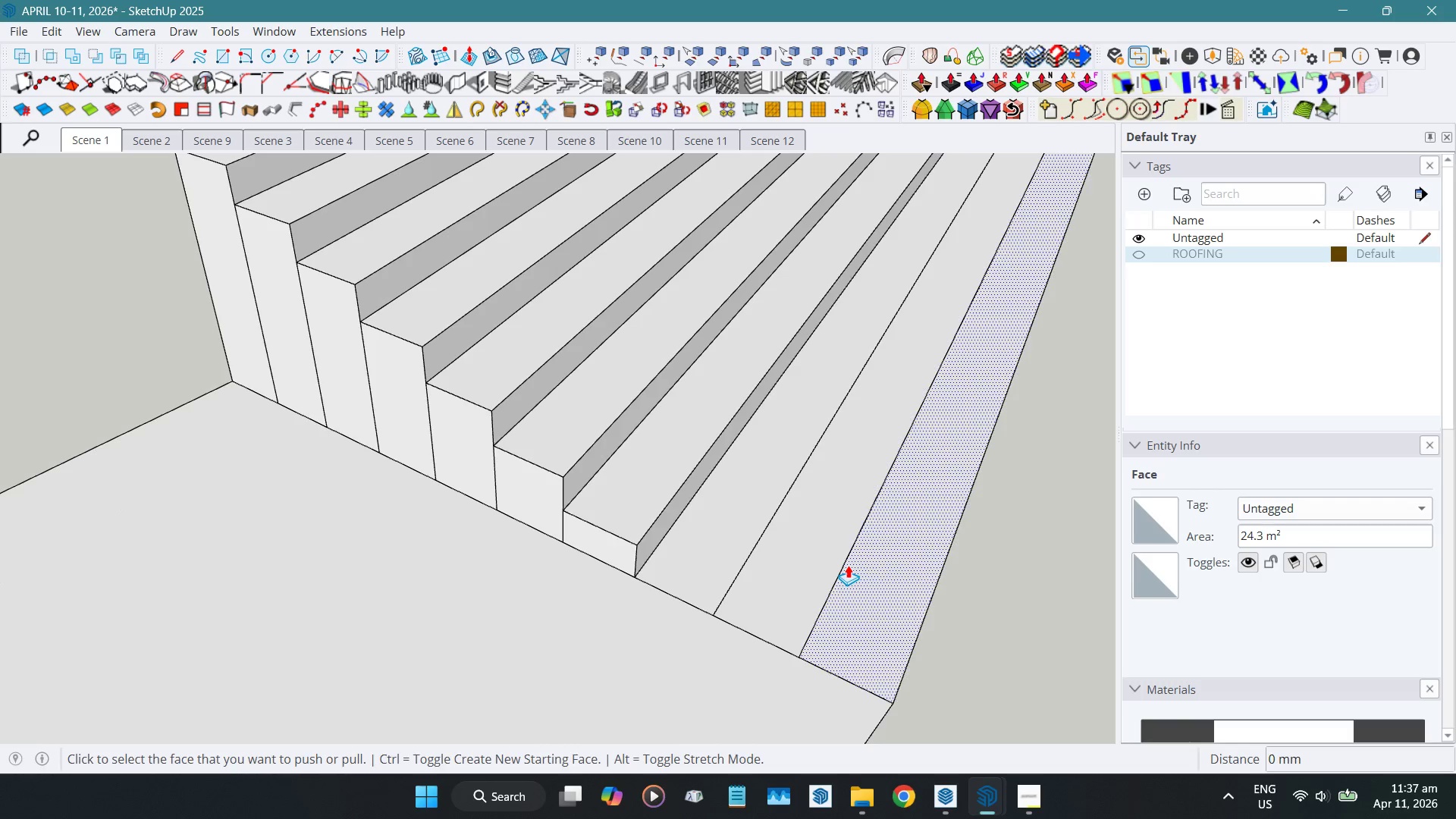 
key(Control+Z)
 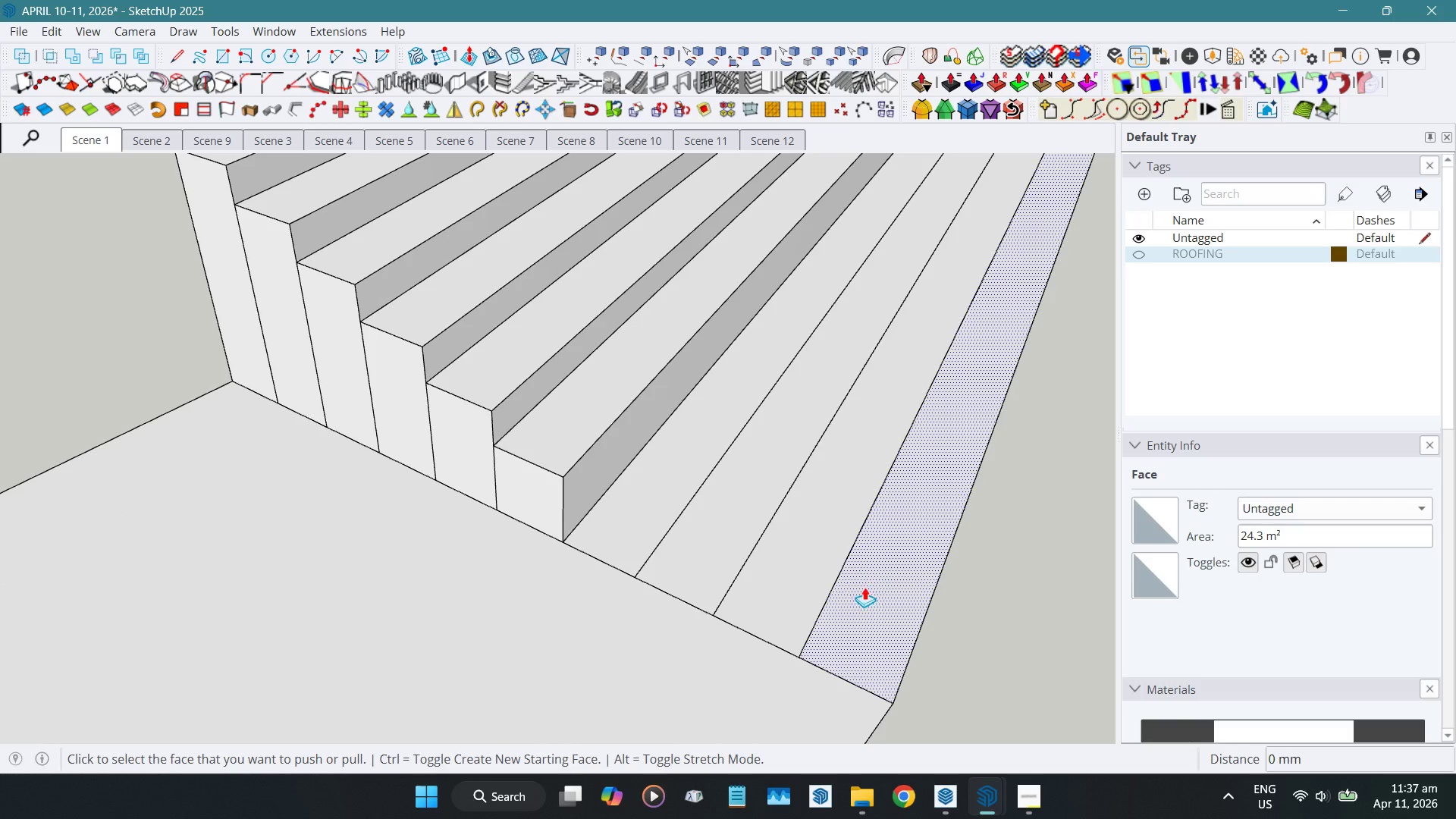 
key(Space)
 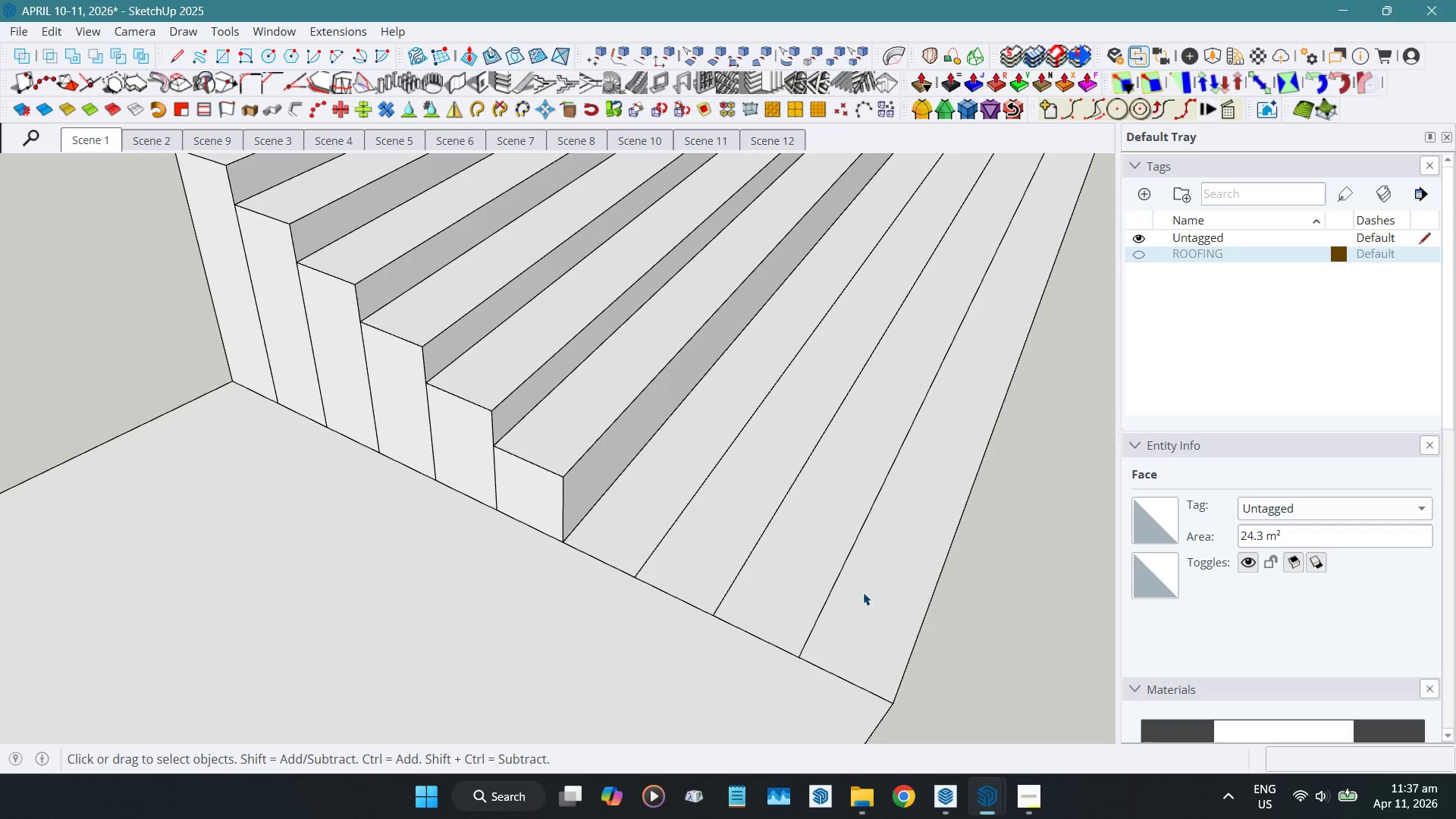 
key(Shift+ShiftLeft)
 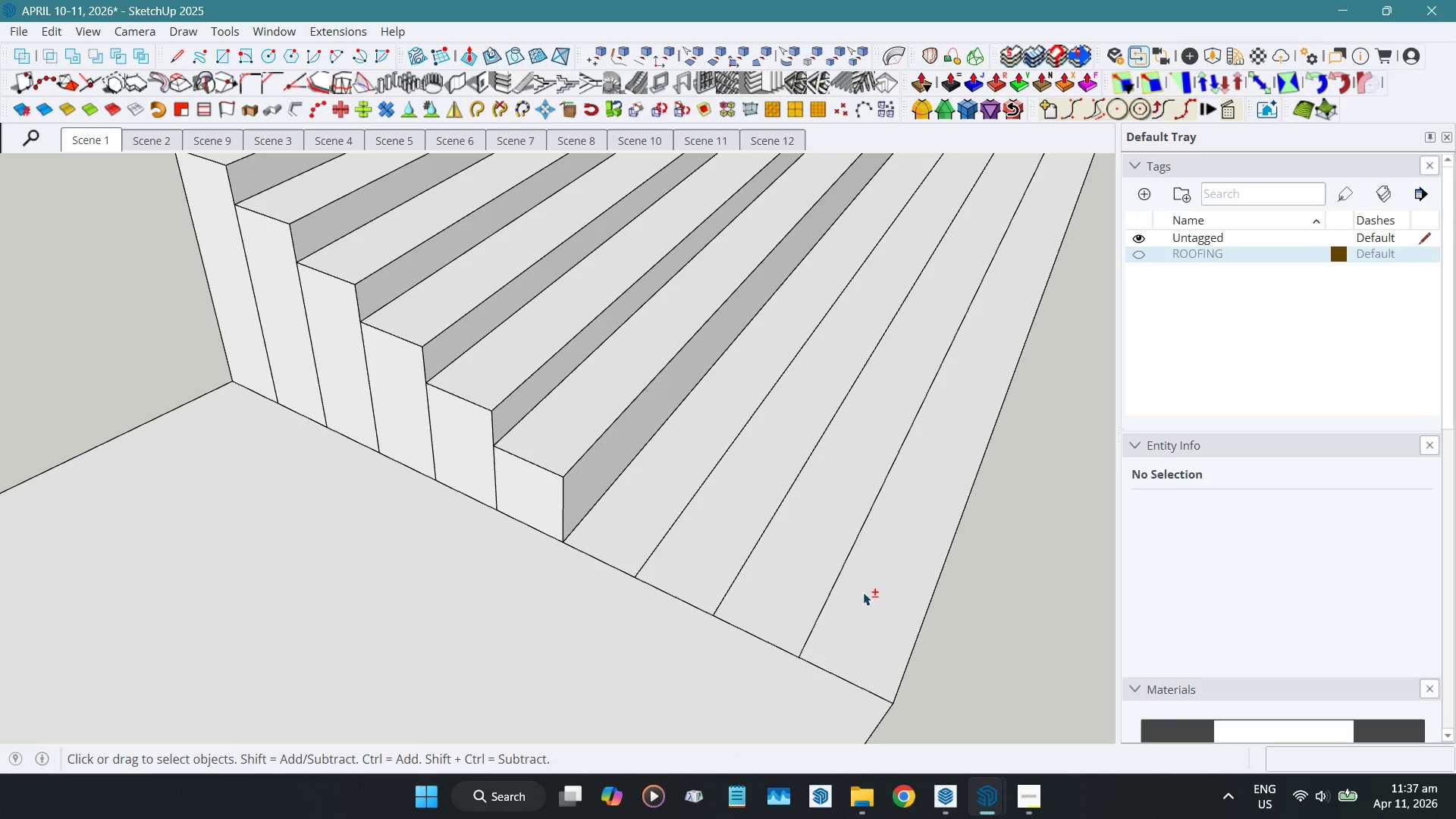 
key(Shift+E)
 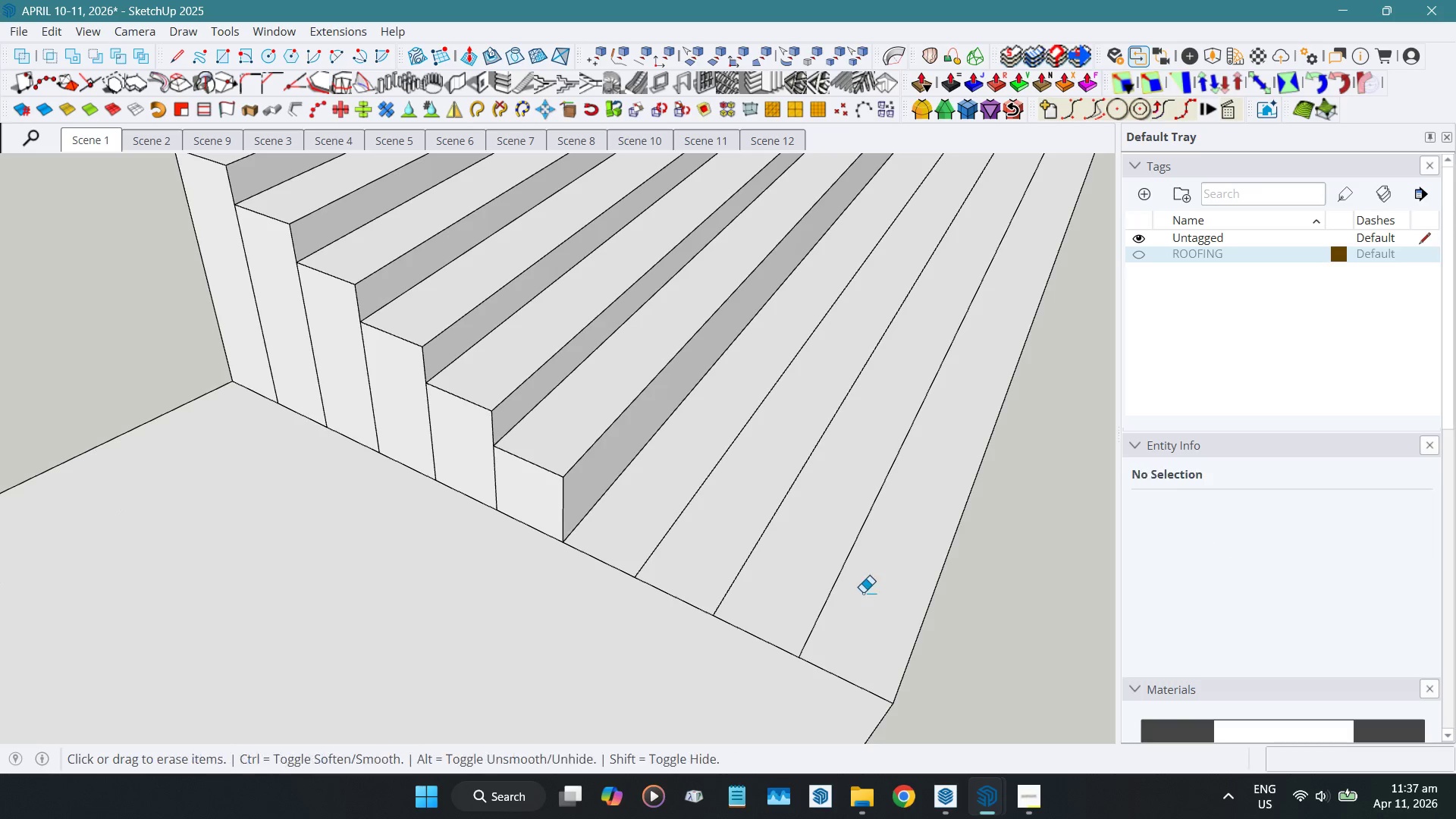 
left_click_drag(start_coordinate=[863, 592], to_coordinate=[686, 494])
 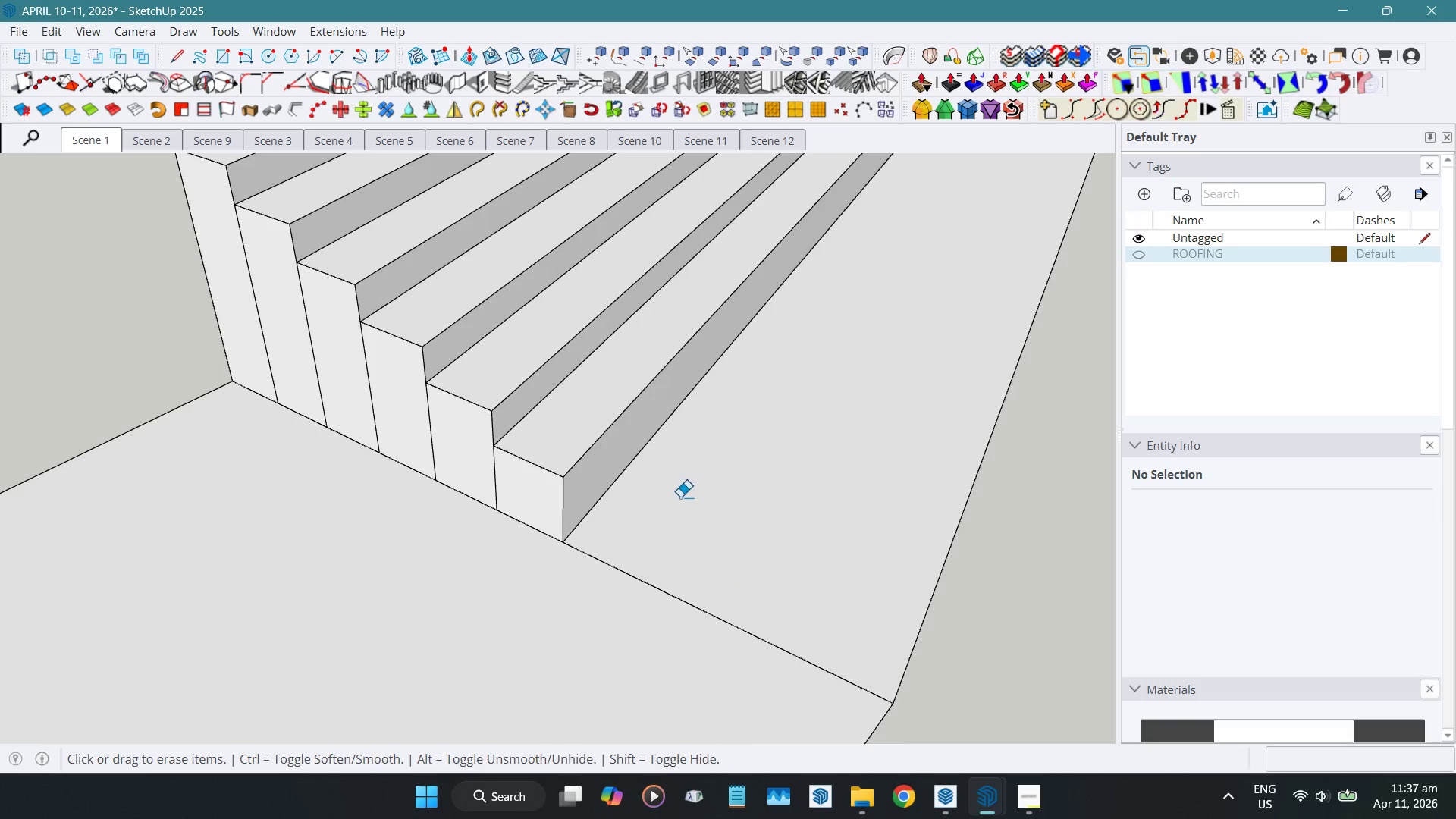 
key(Space)
 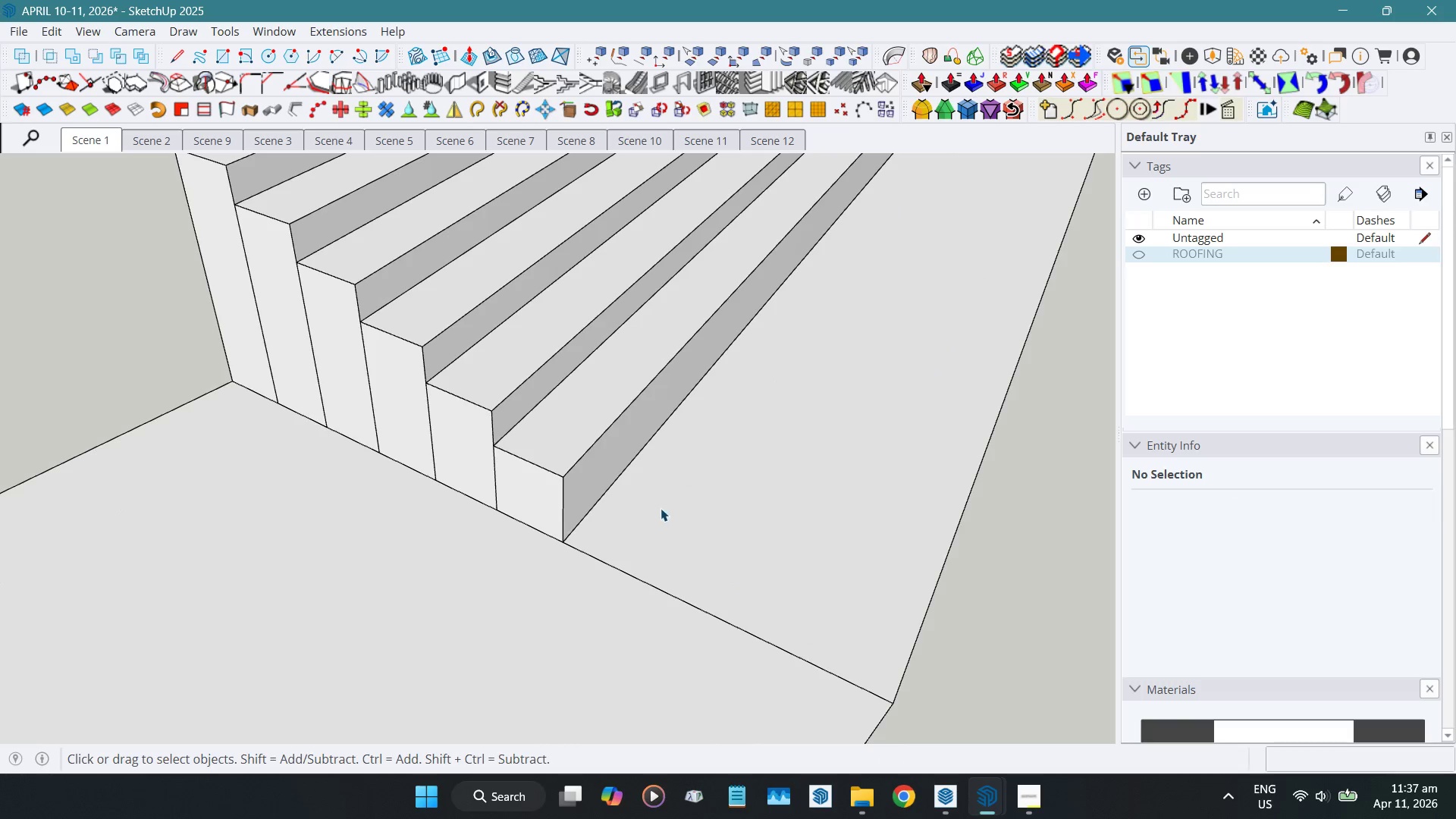 
left_click([661, 508])
 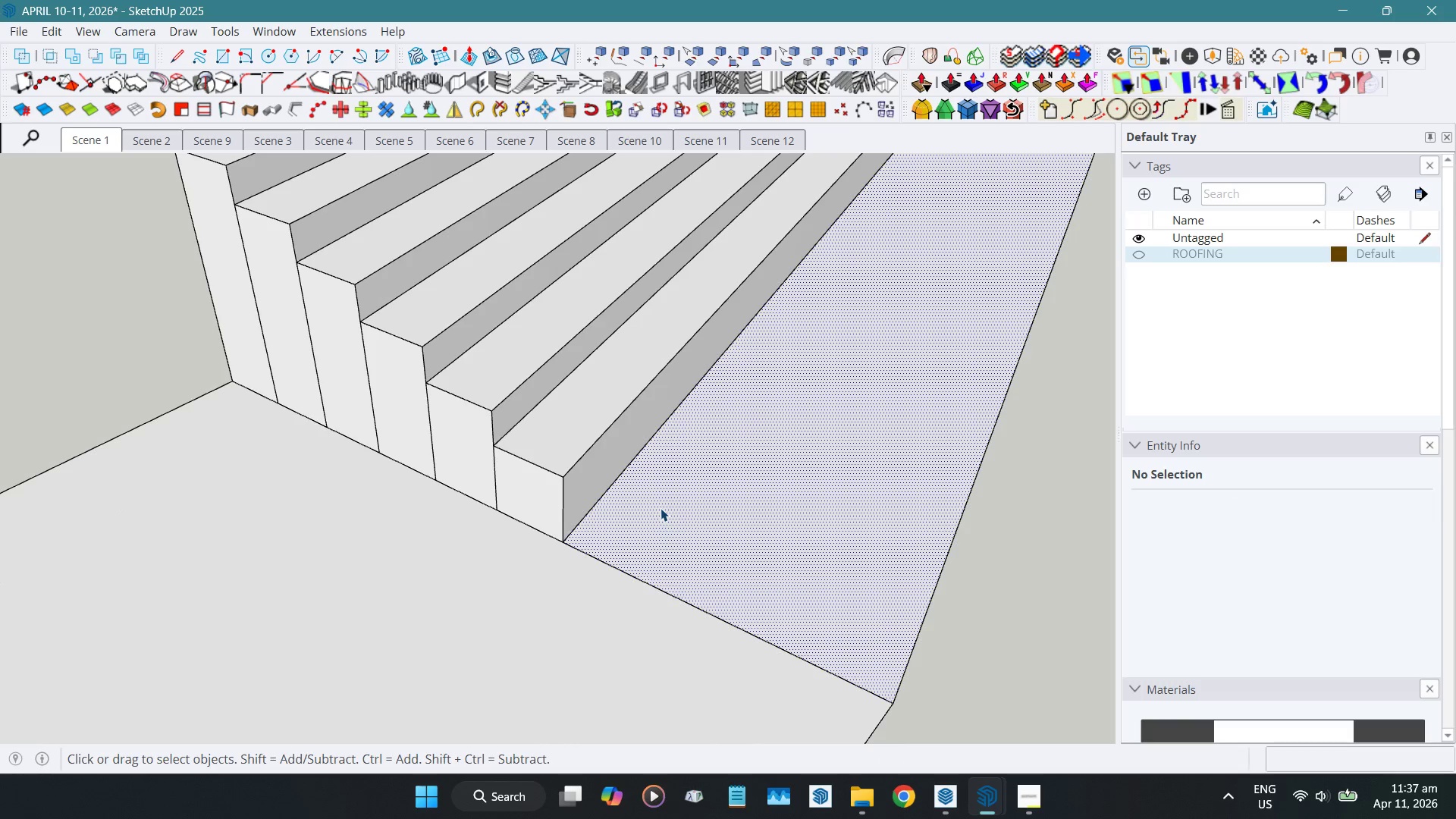 
key(Shift+ShiftLeft)
 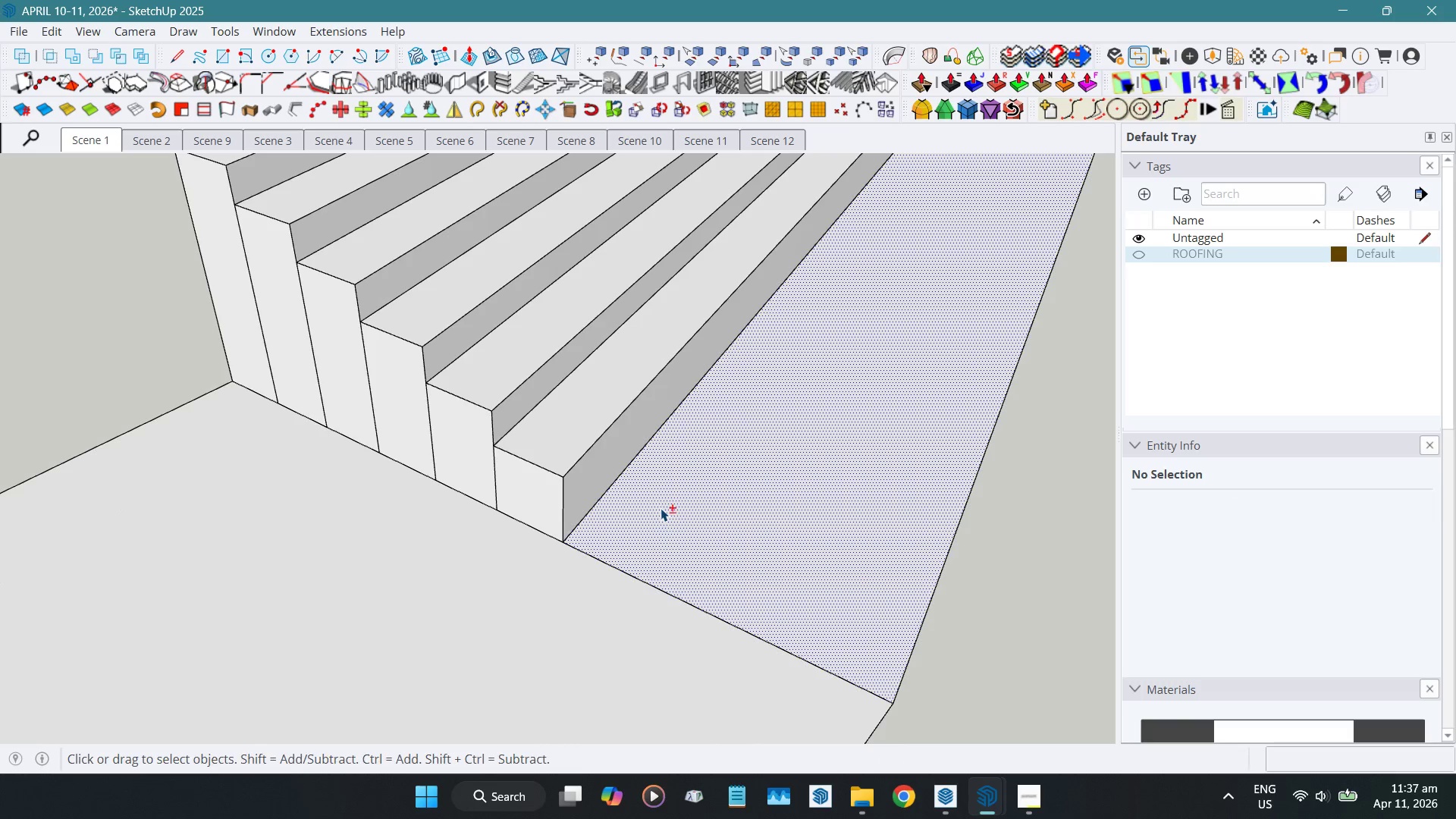 
key(Shift+D)
 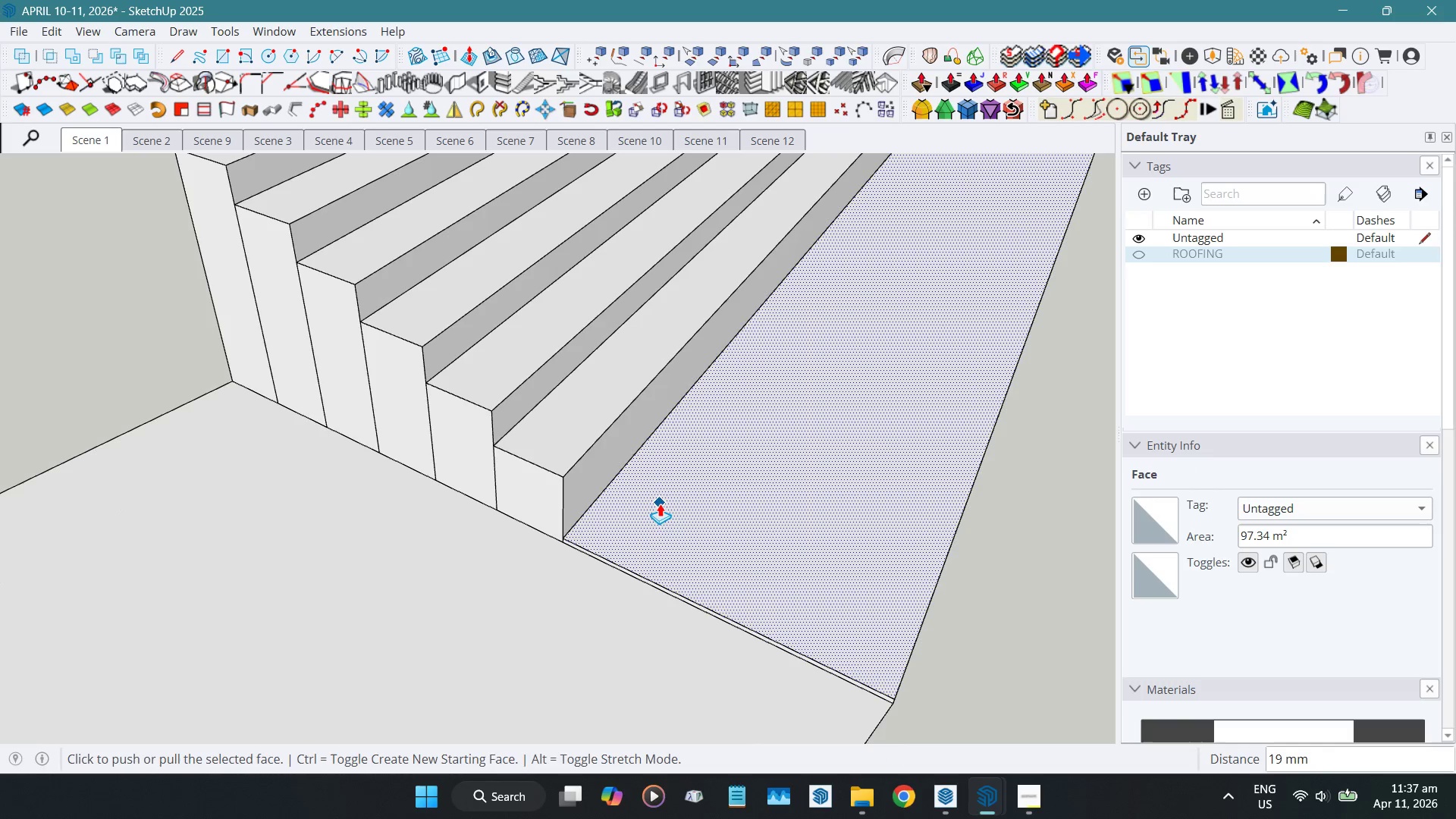 
key(Numpad1)
 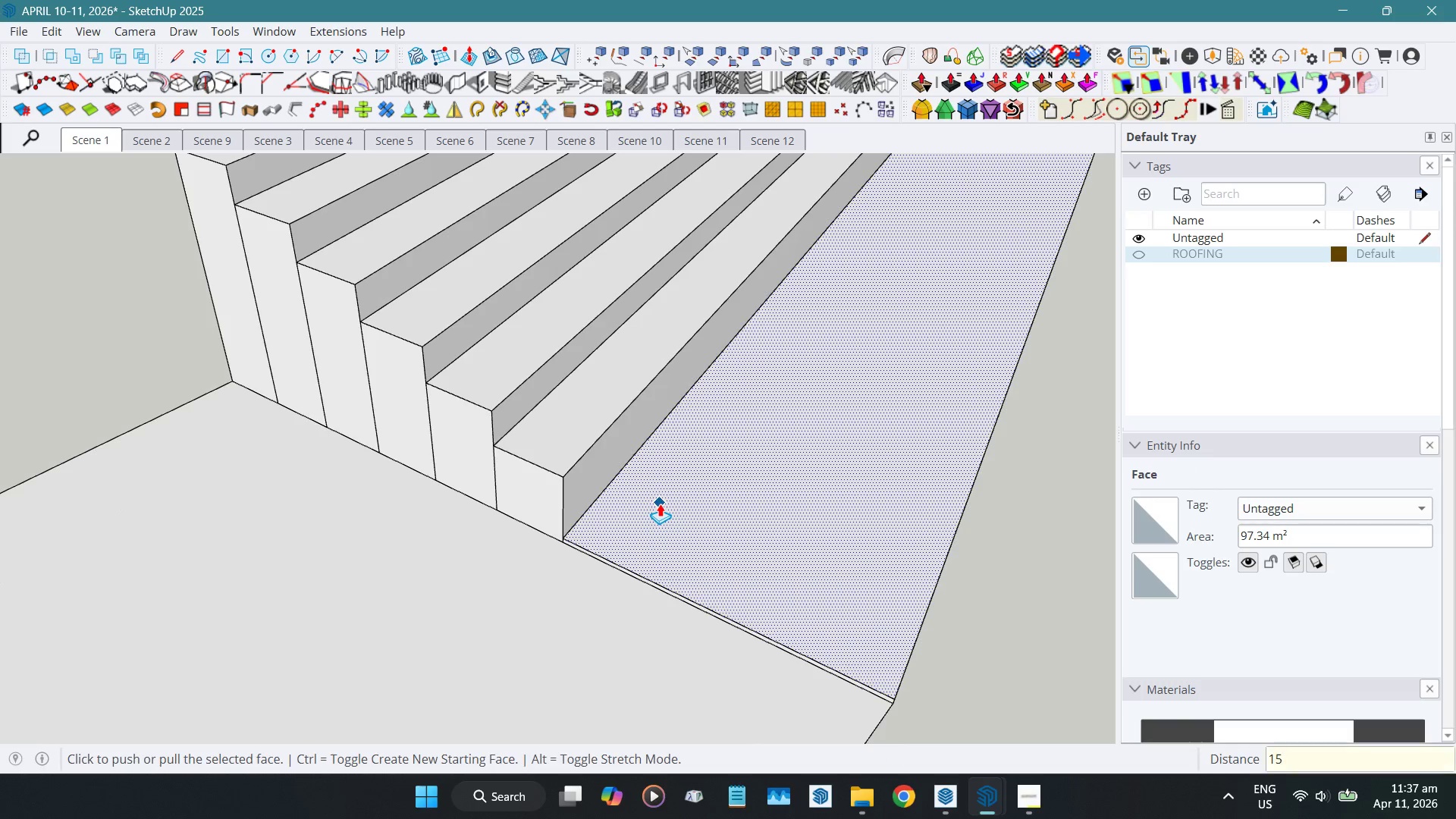 
key(Numpad5)
 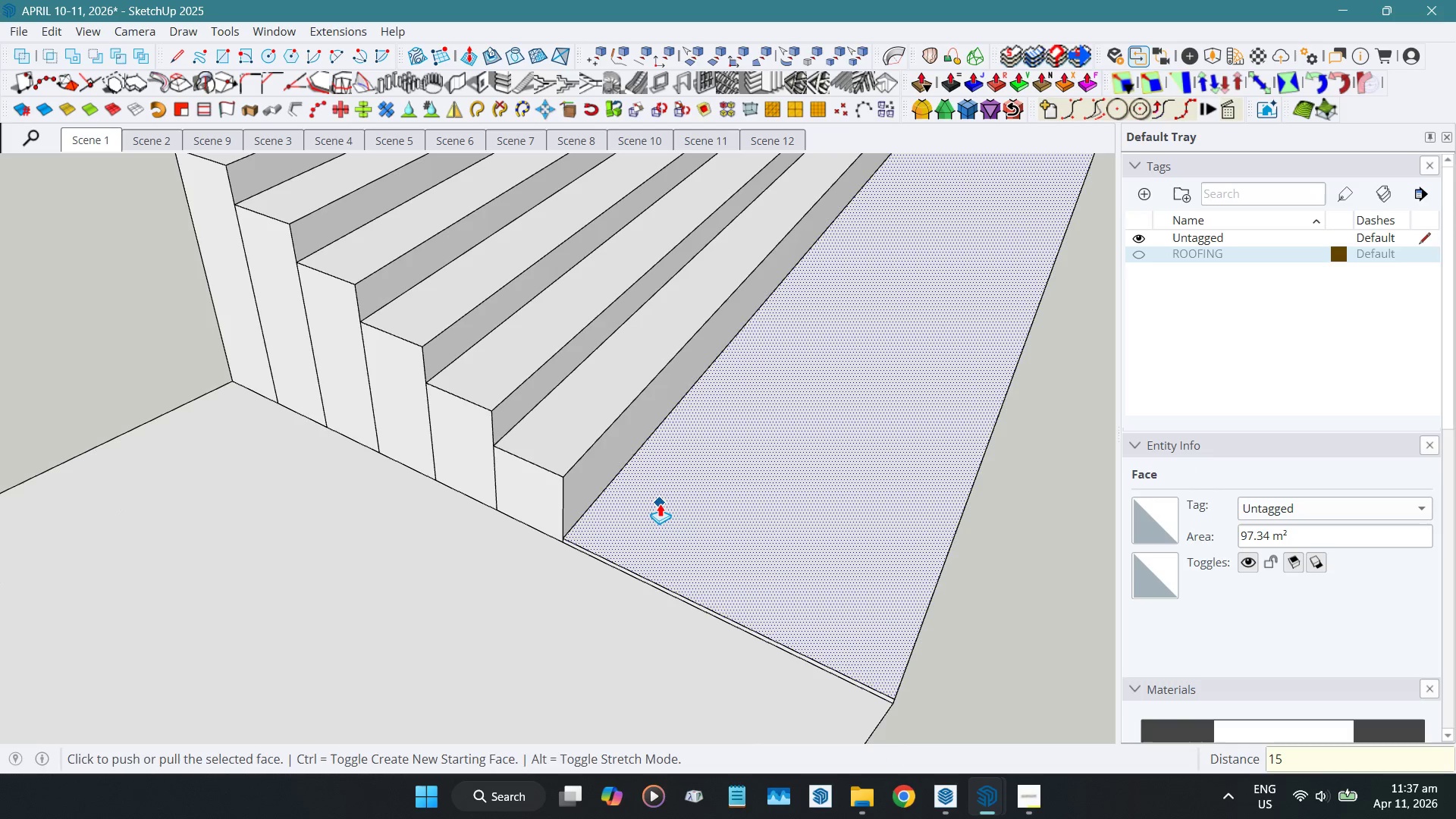 
key(Numpad0)
 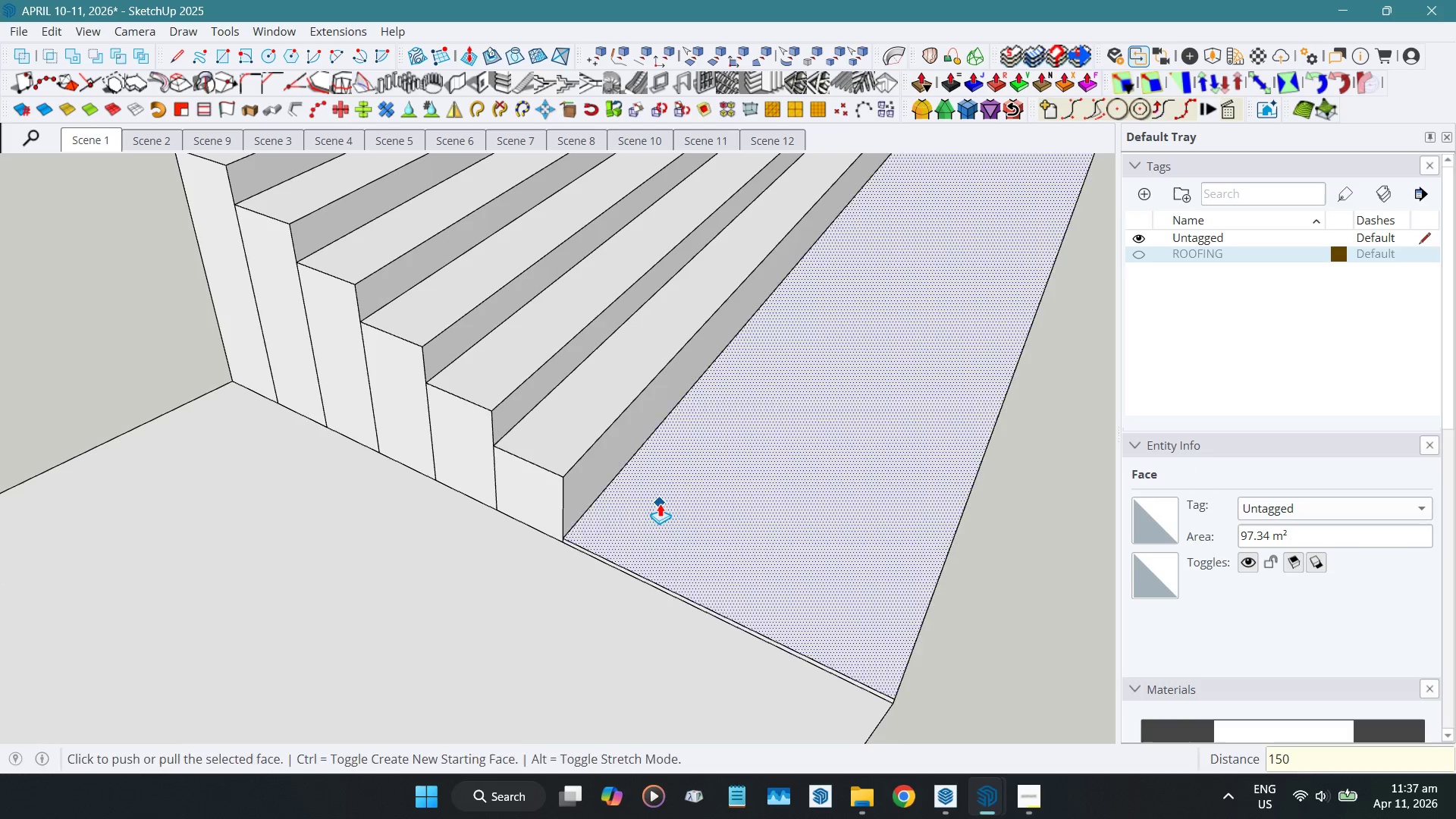 
key(NumpadEnter)
 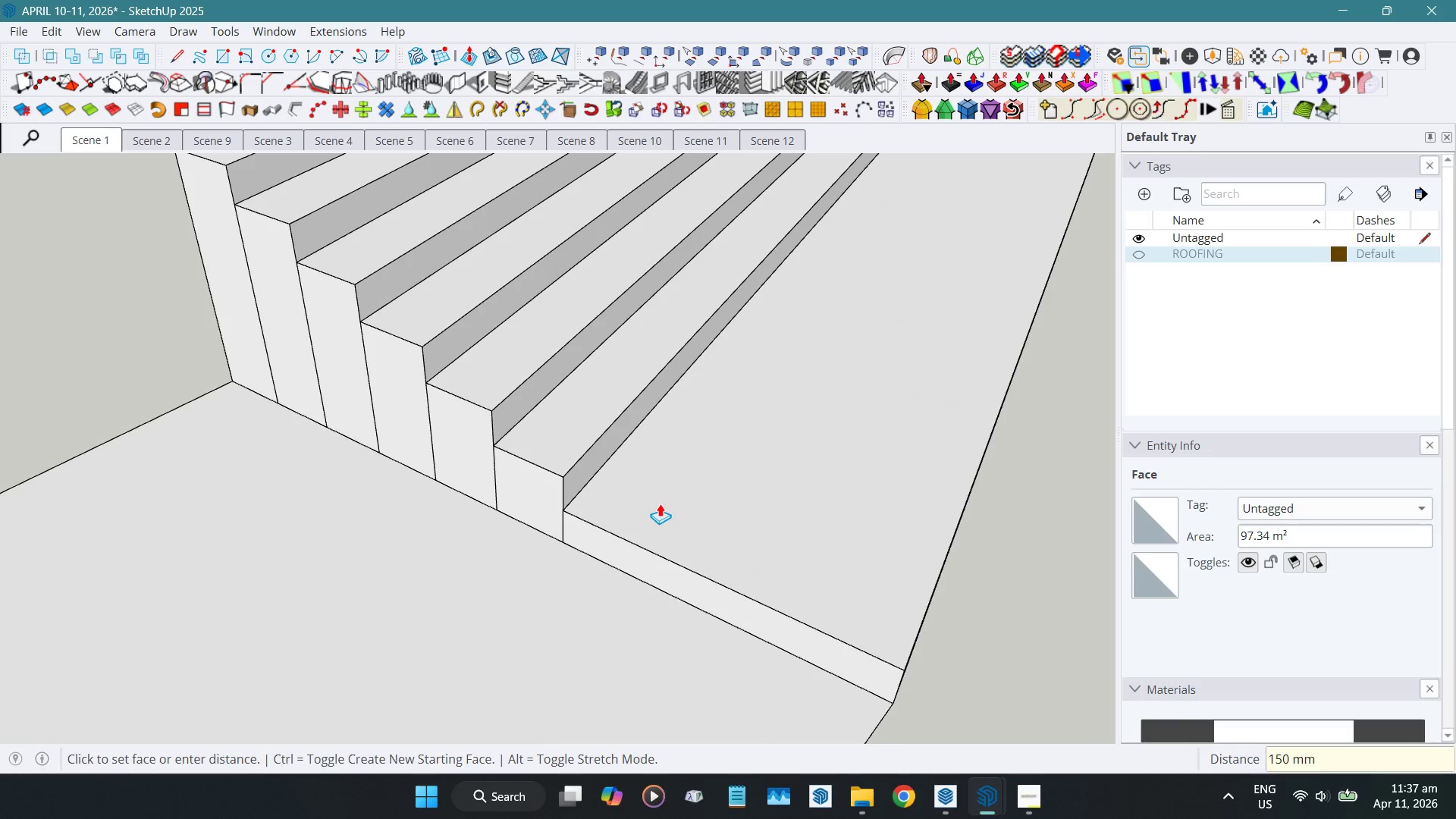 
key(Space)
 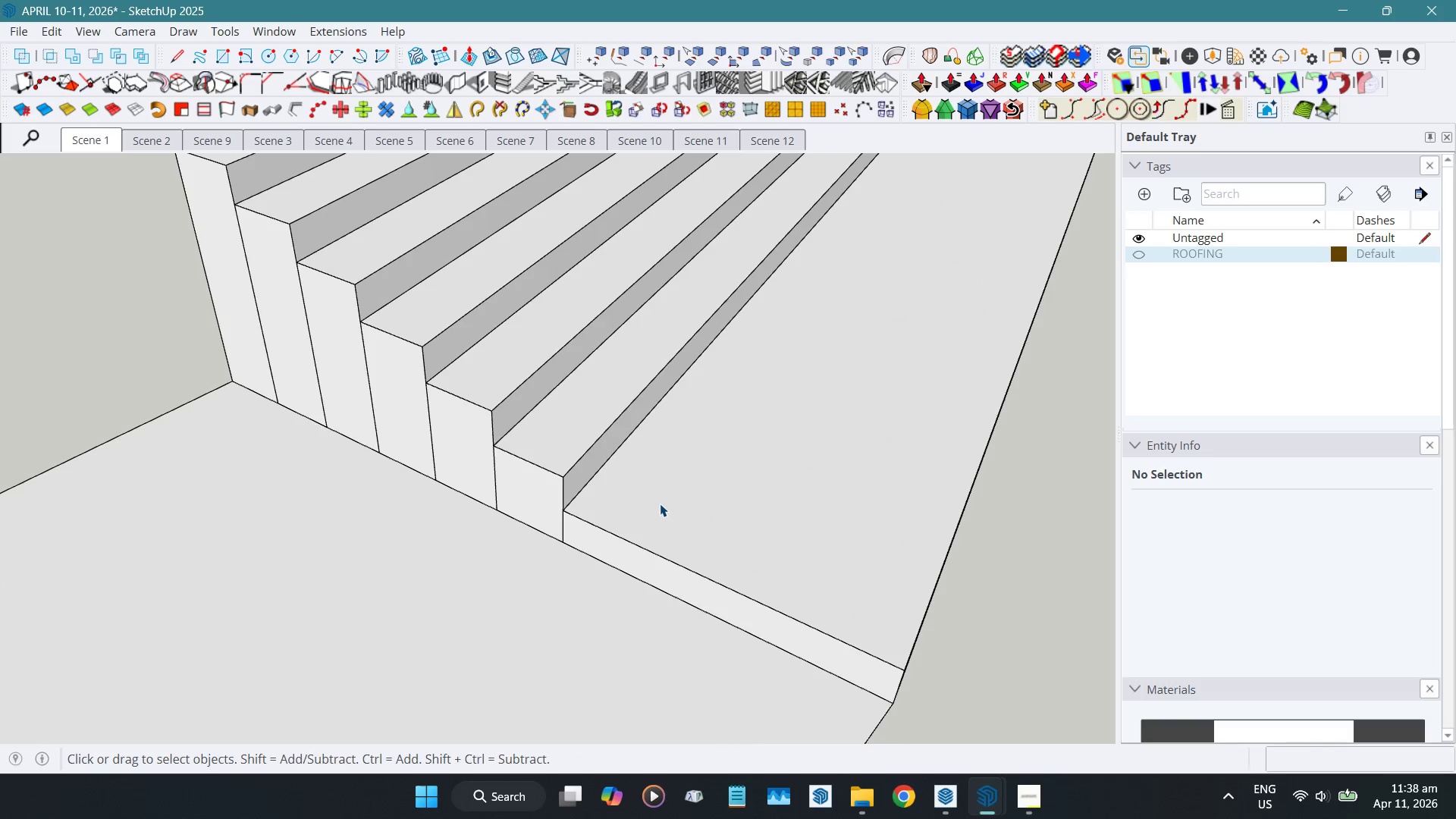 
scroll: coordinate [664, 504], scroll_direction: down, amount: 12.0
 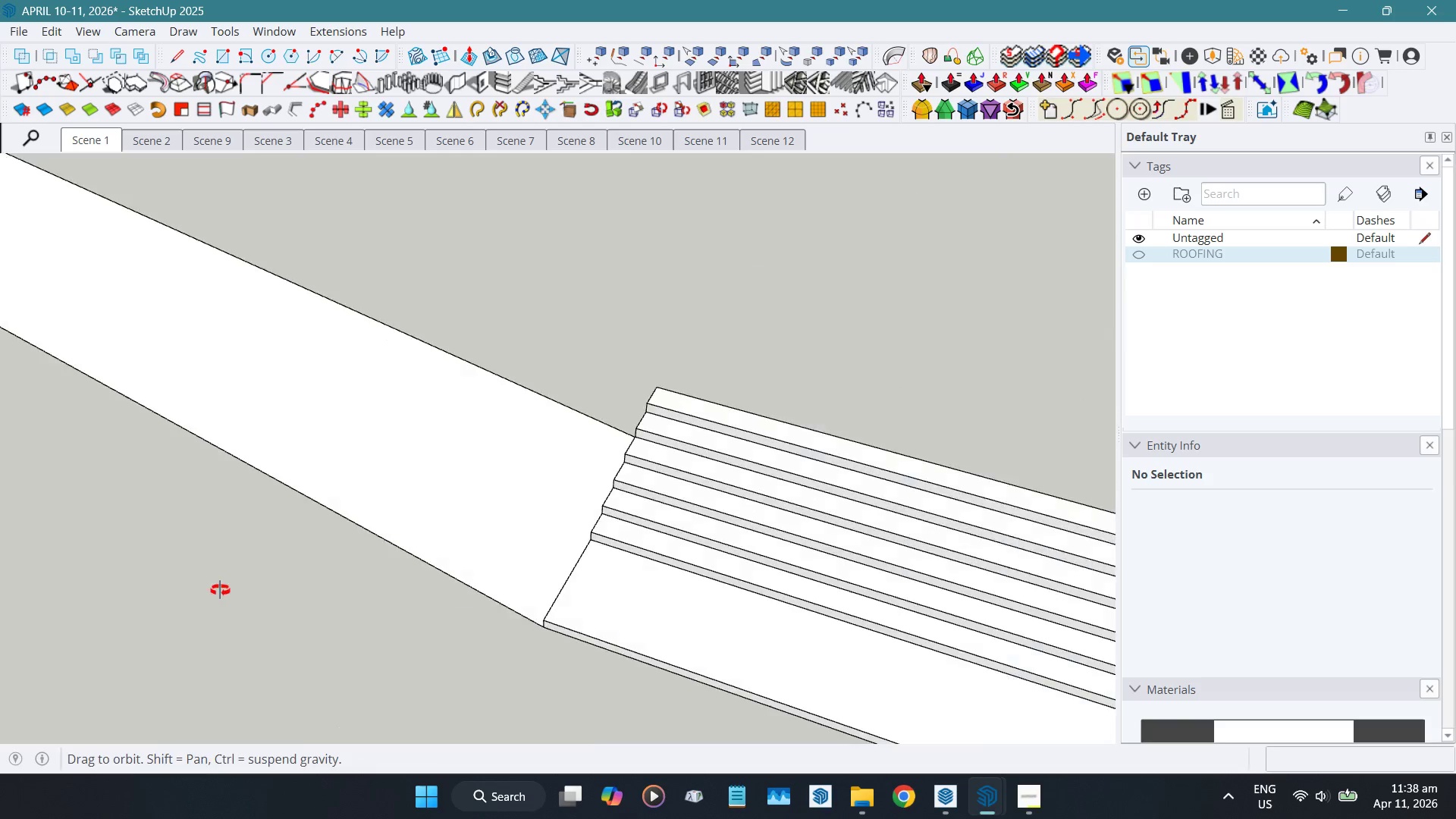 
key(Alt+AltLeft)
 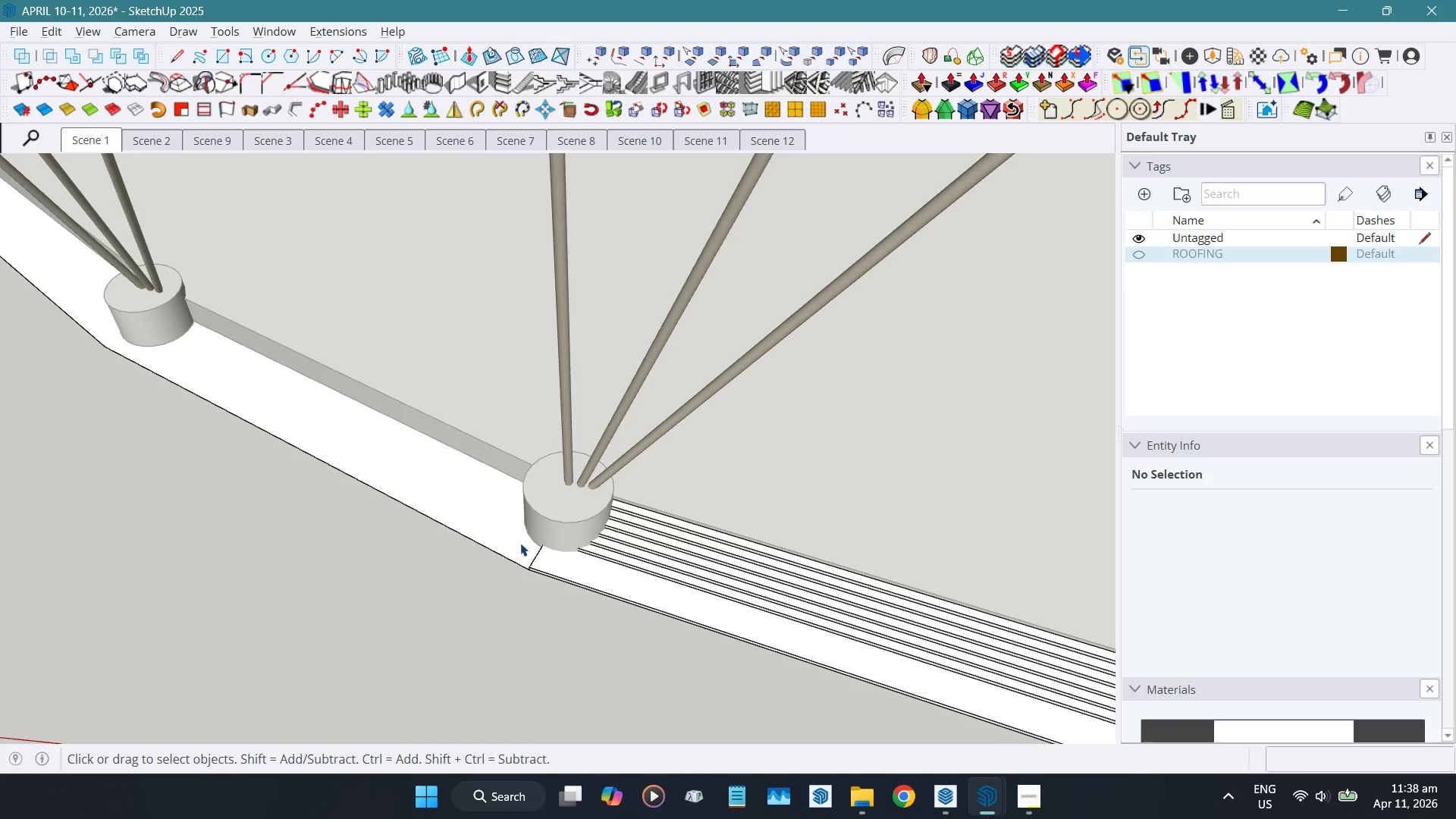 
scroll: coordinate [522, 541], scroll_direction: down, amount: 11.0
 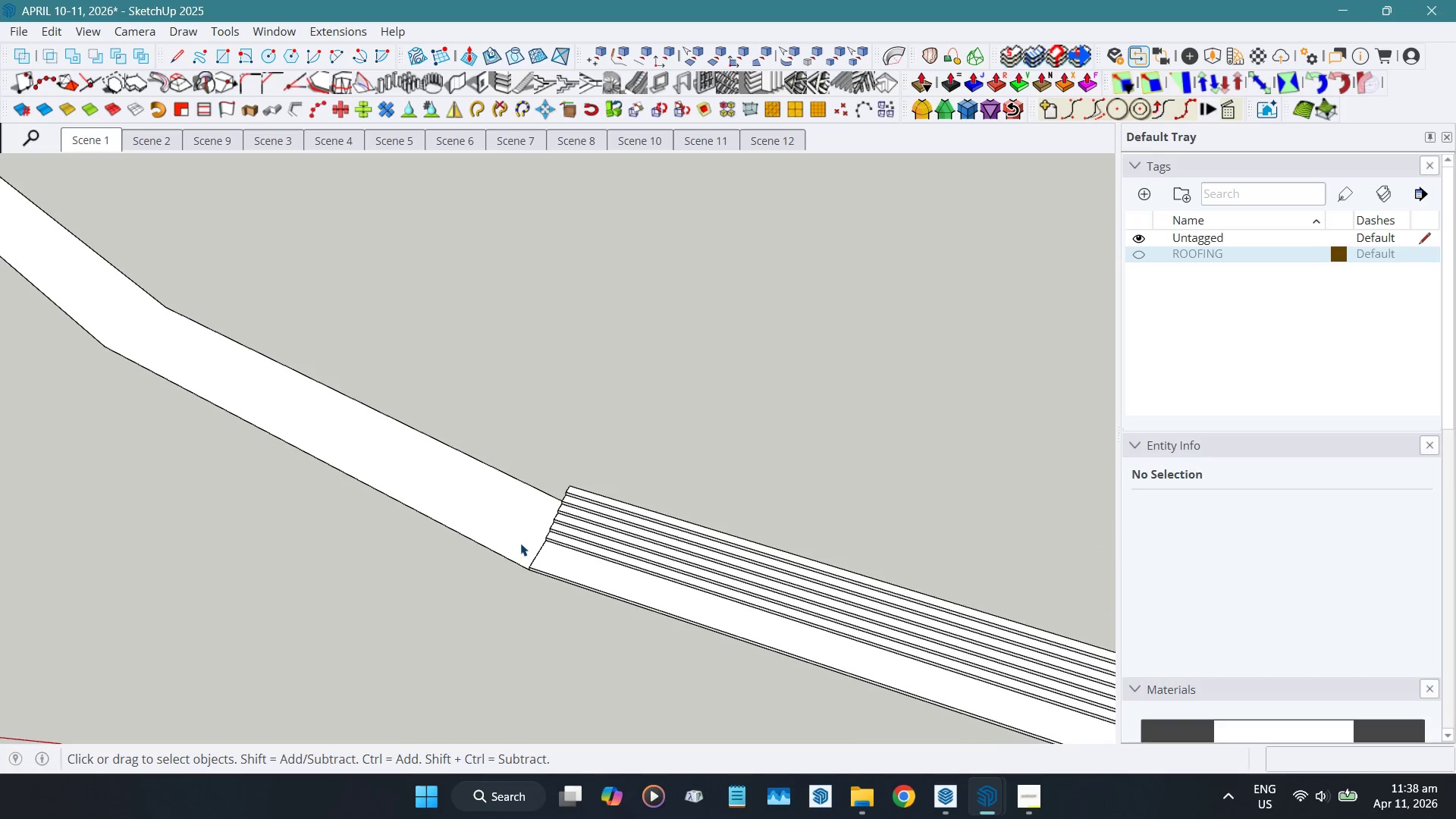 
key(Alt+H)
 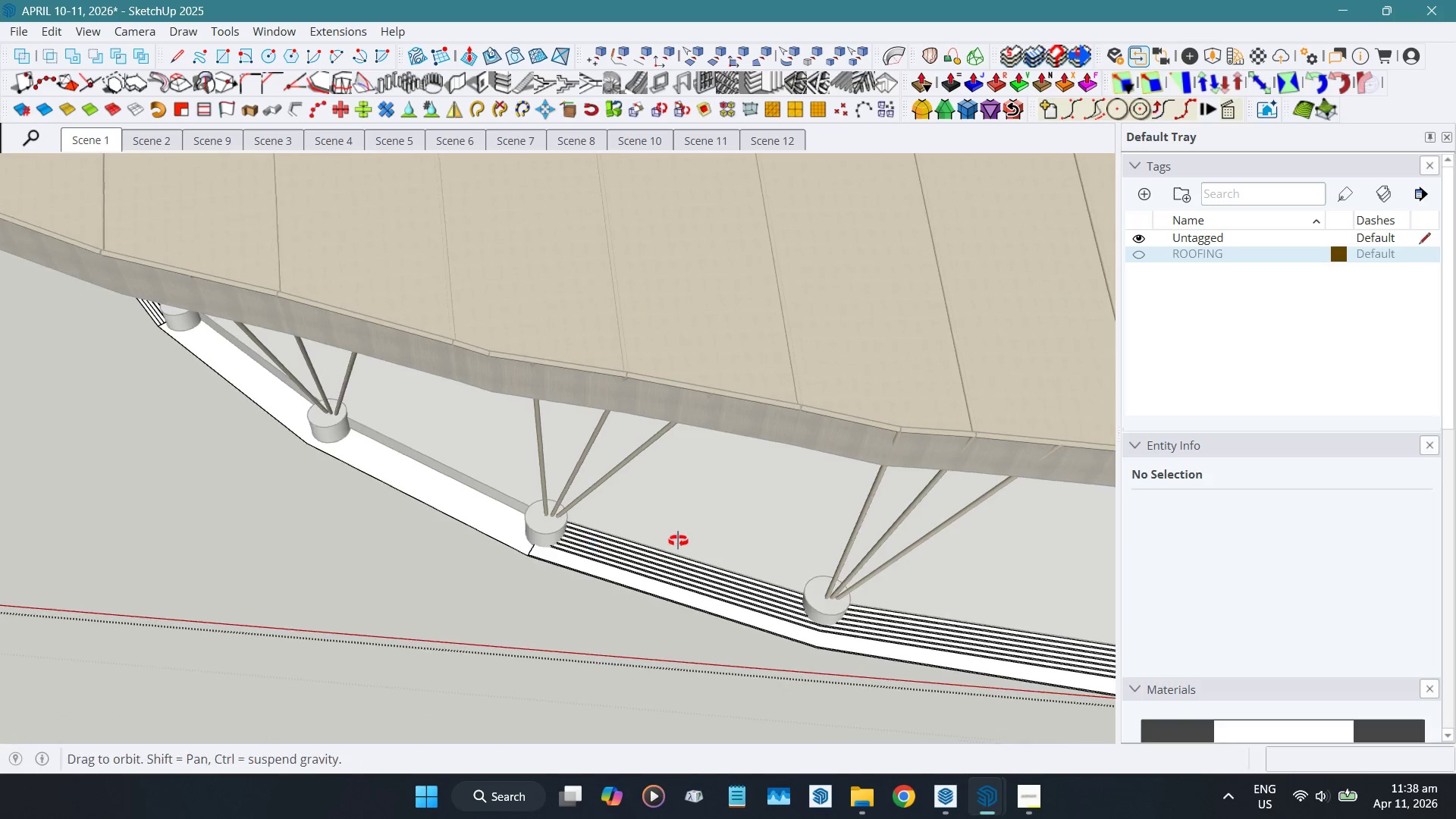 
hold_key(key=ShiftLeft, duration=0.52)
 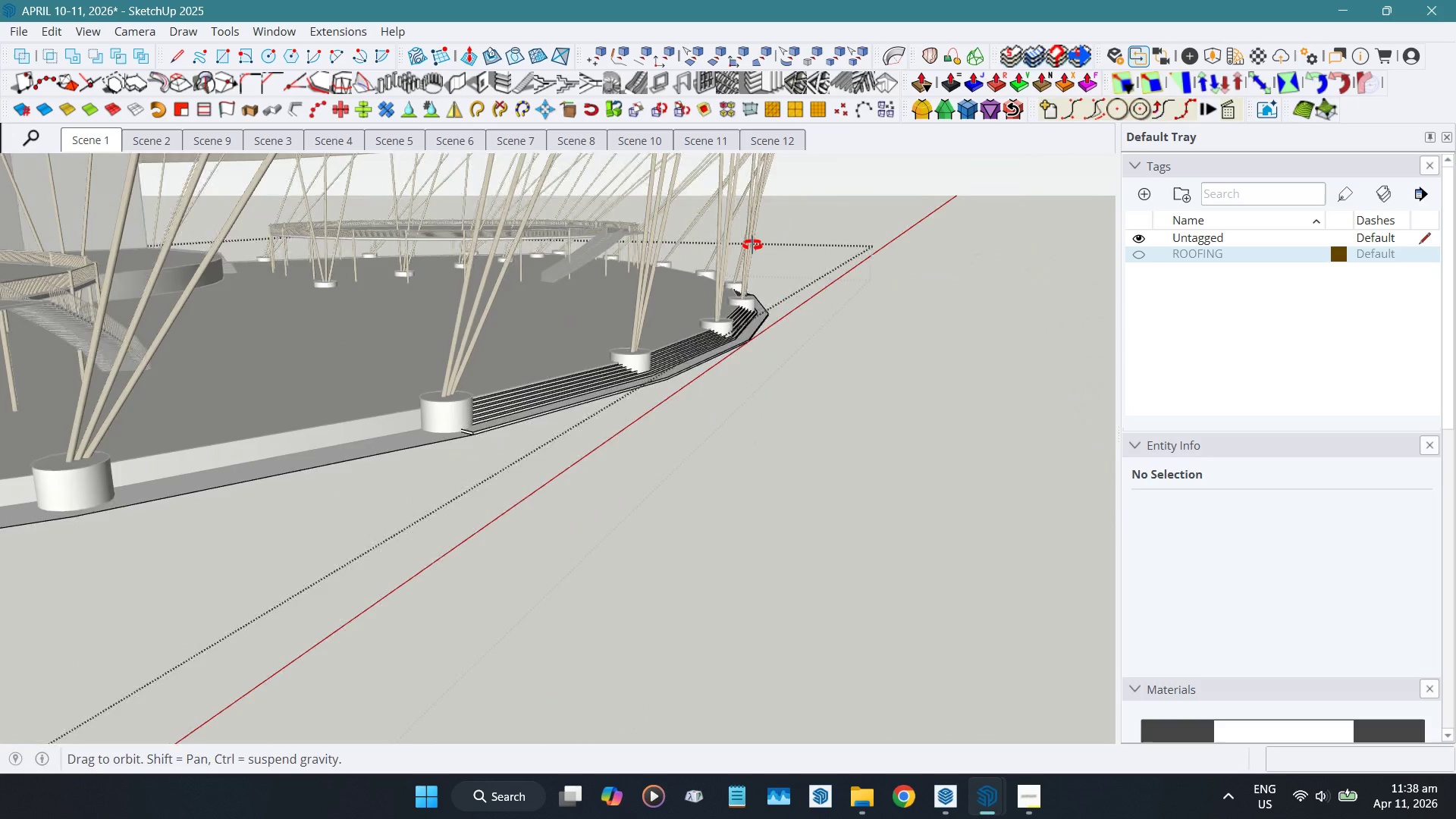 
hold_key(key=ShiftLeft, duration=0.55)
 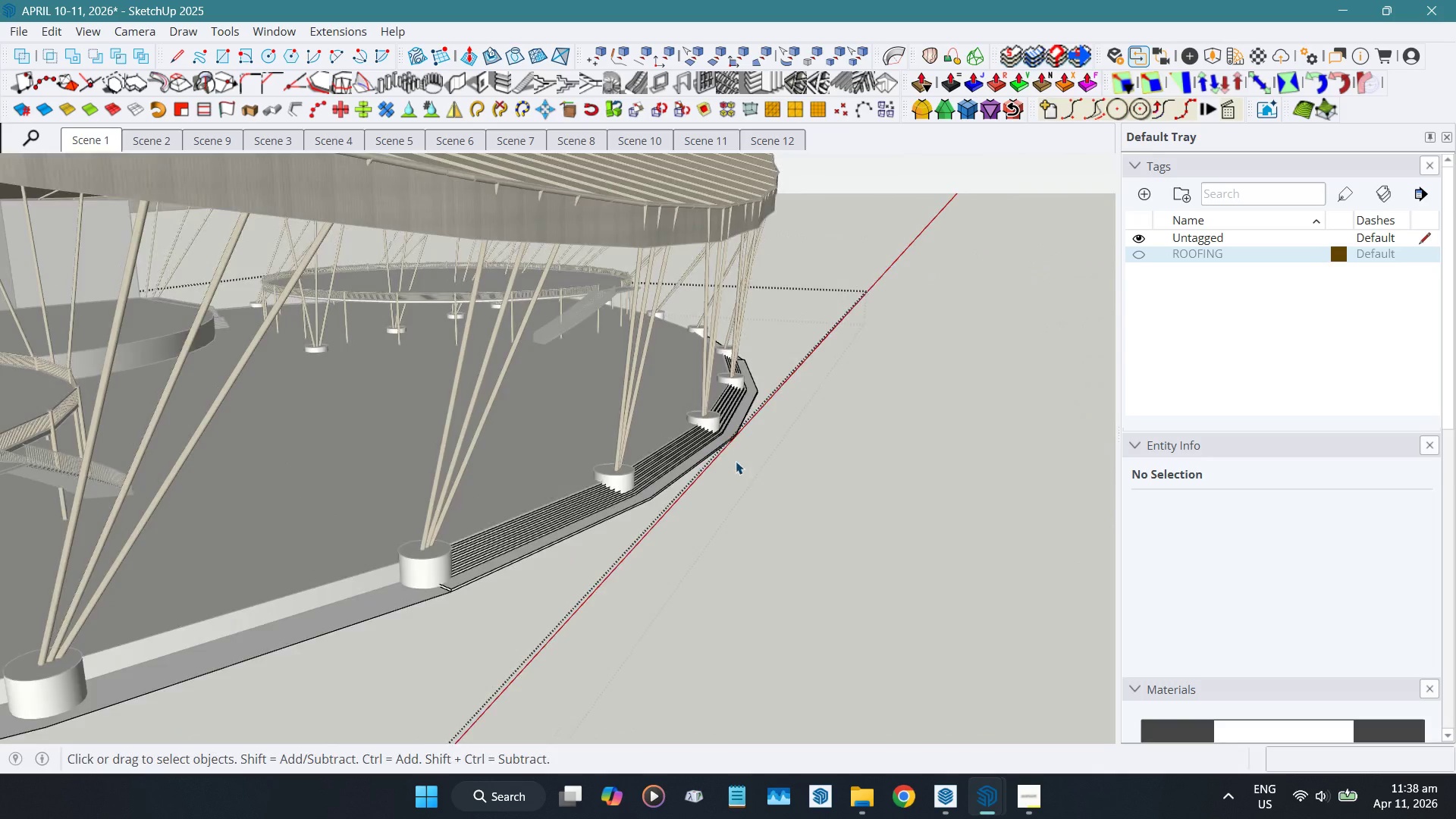 
scroll: coordinate [701, 427], scroll_direction: up, amount: 15.0
 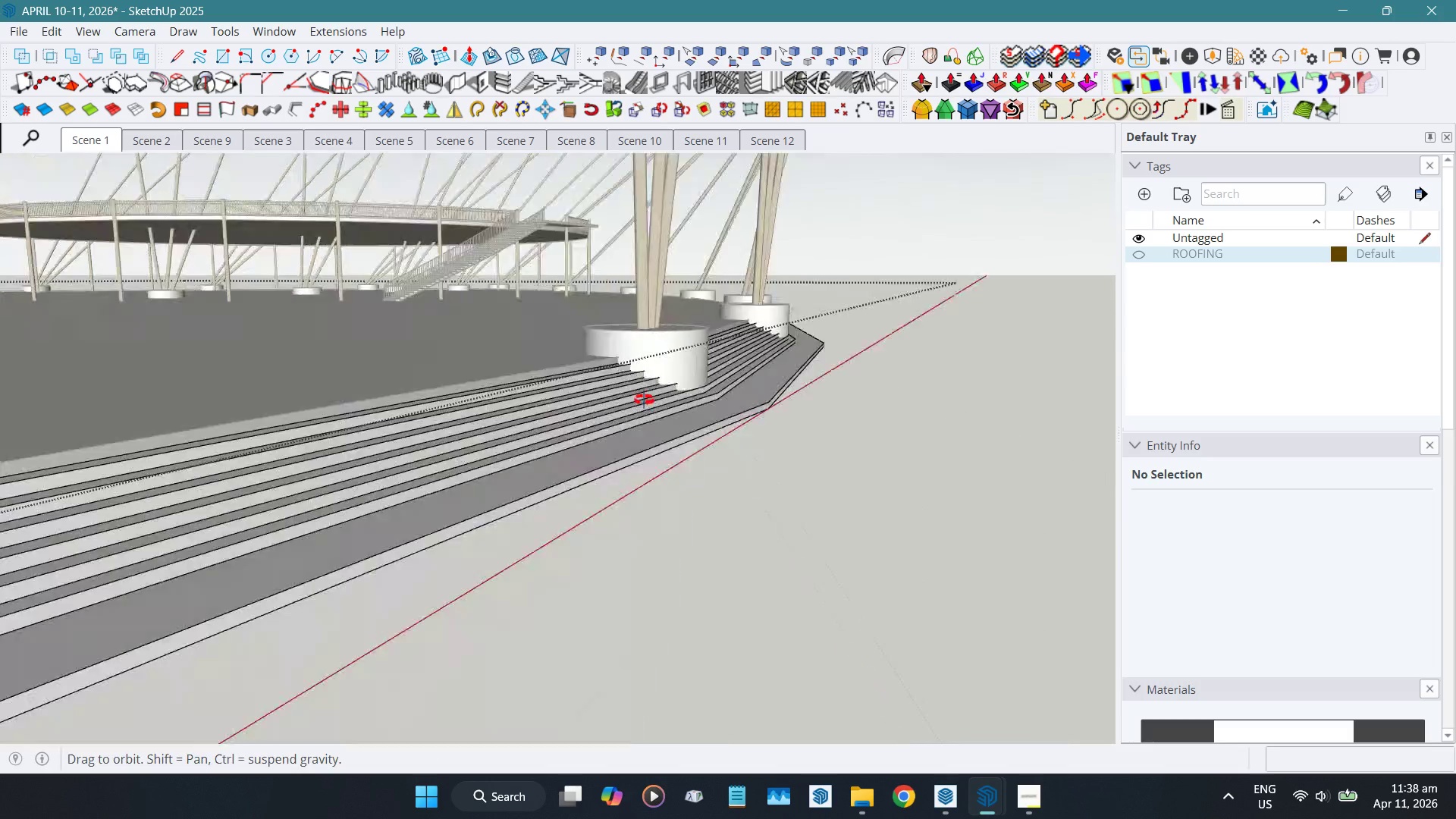 
scroll: coordinate [767, 422], scroll_direction: down, amount: 12.0
 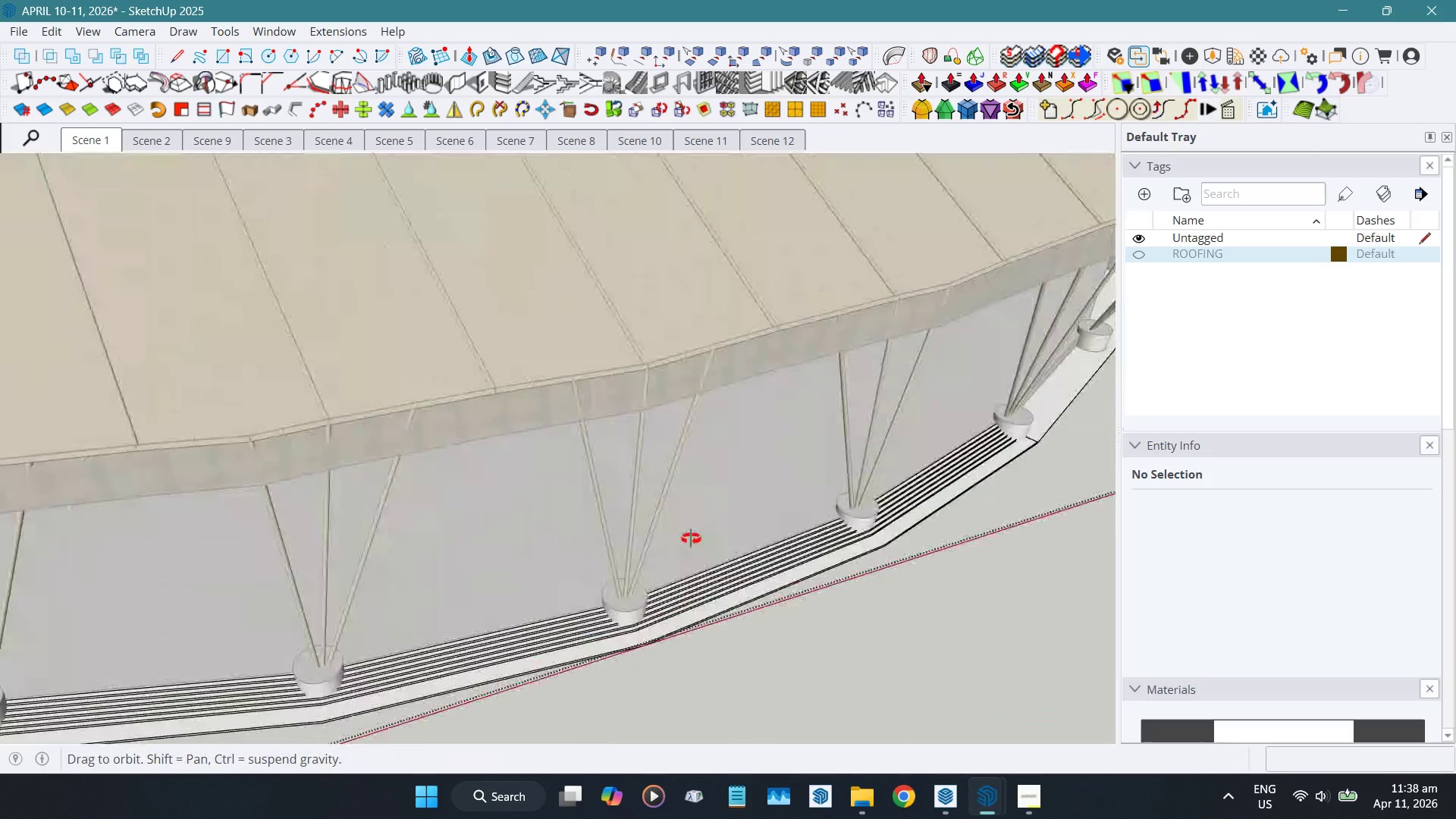 
hold_key(key=ShiftLeft, duration=1.16)
 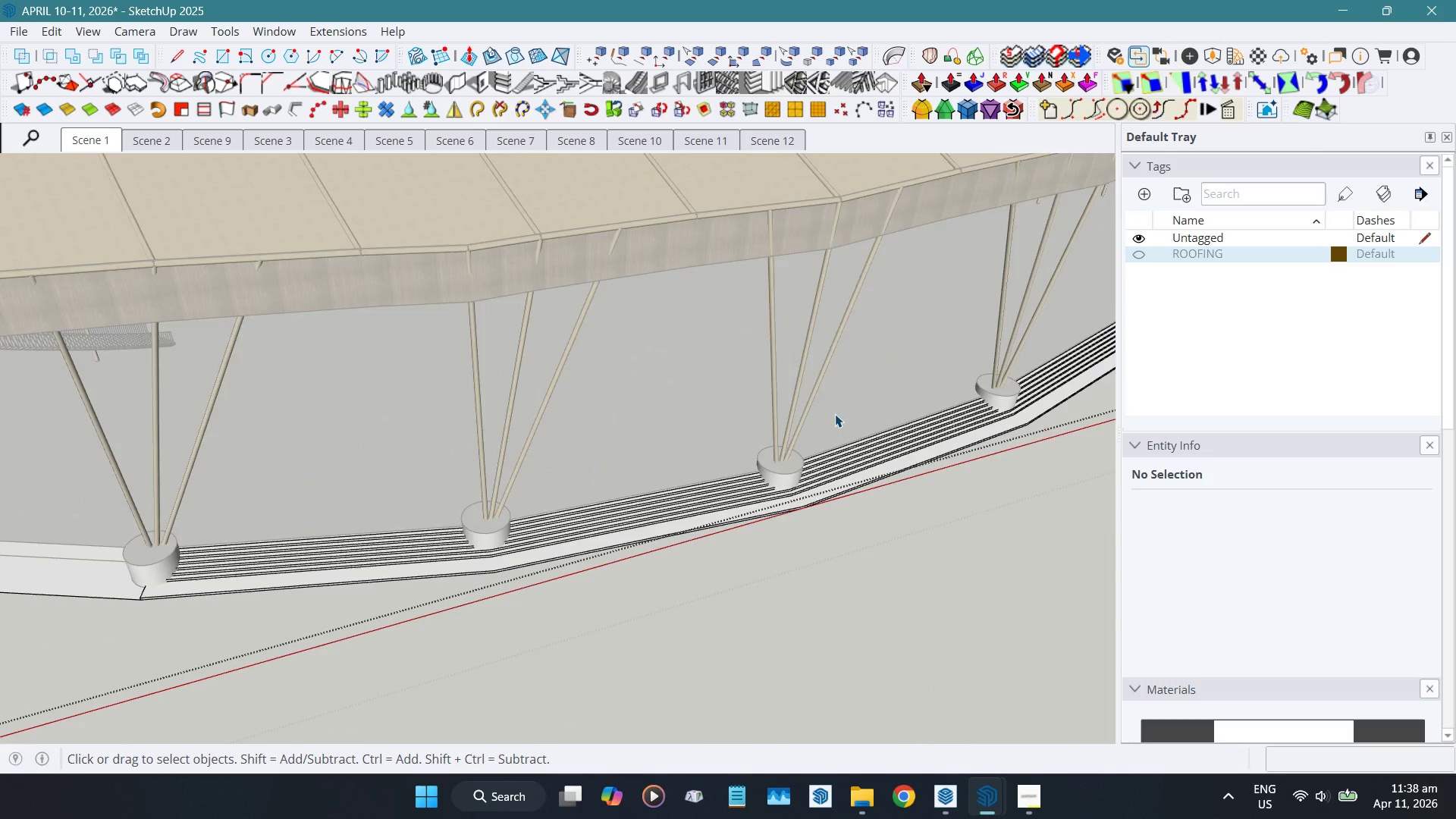 
hold_key(key=ShiftLeft, duration=0.72)
 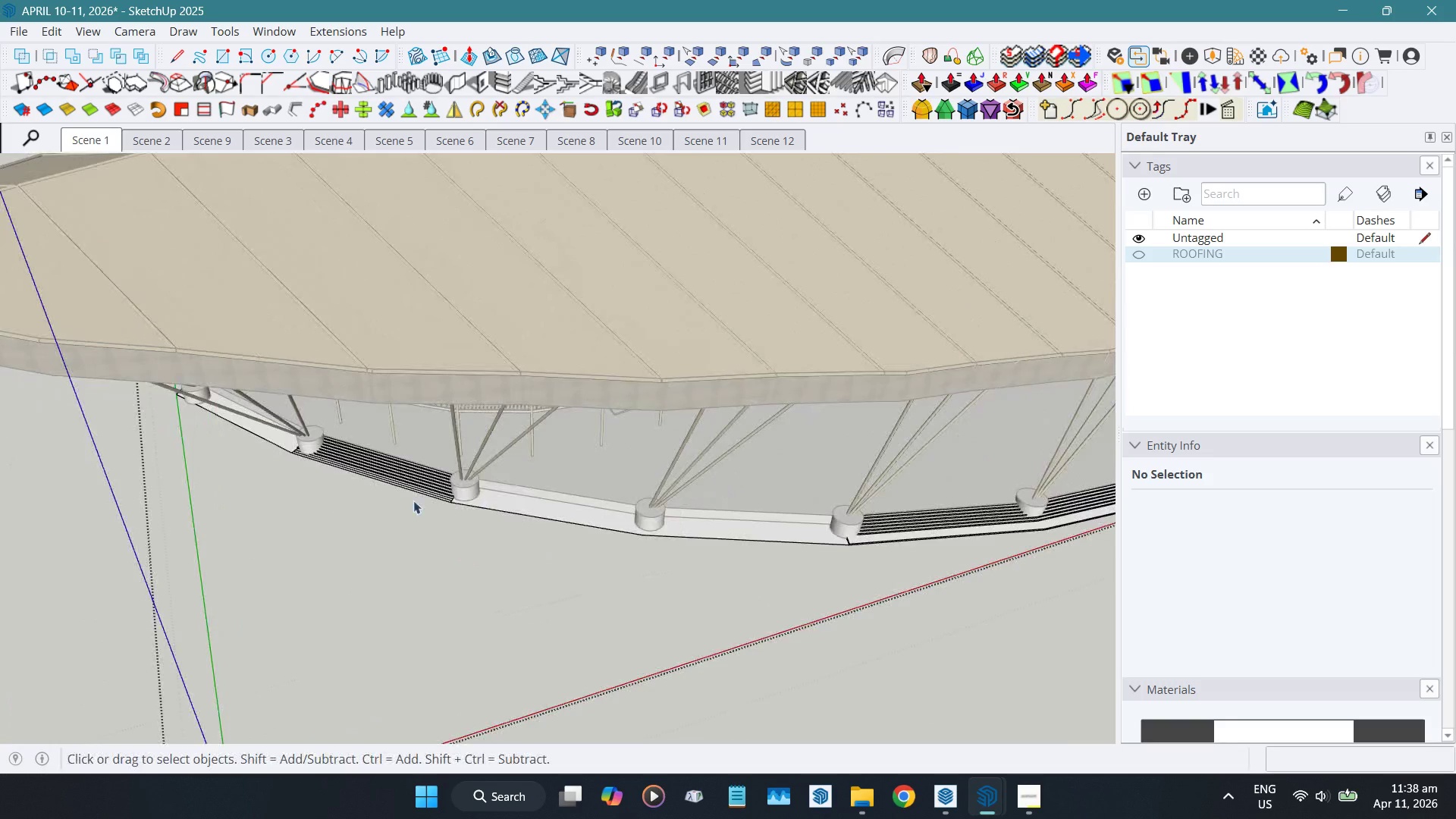 
scroll: coordinate [835, 414], scroll_direction: down, amount: 5.0
 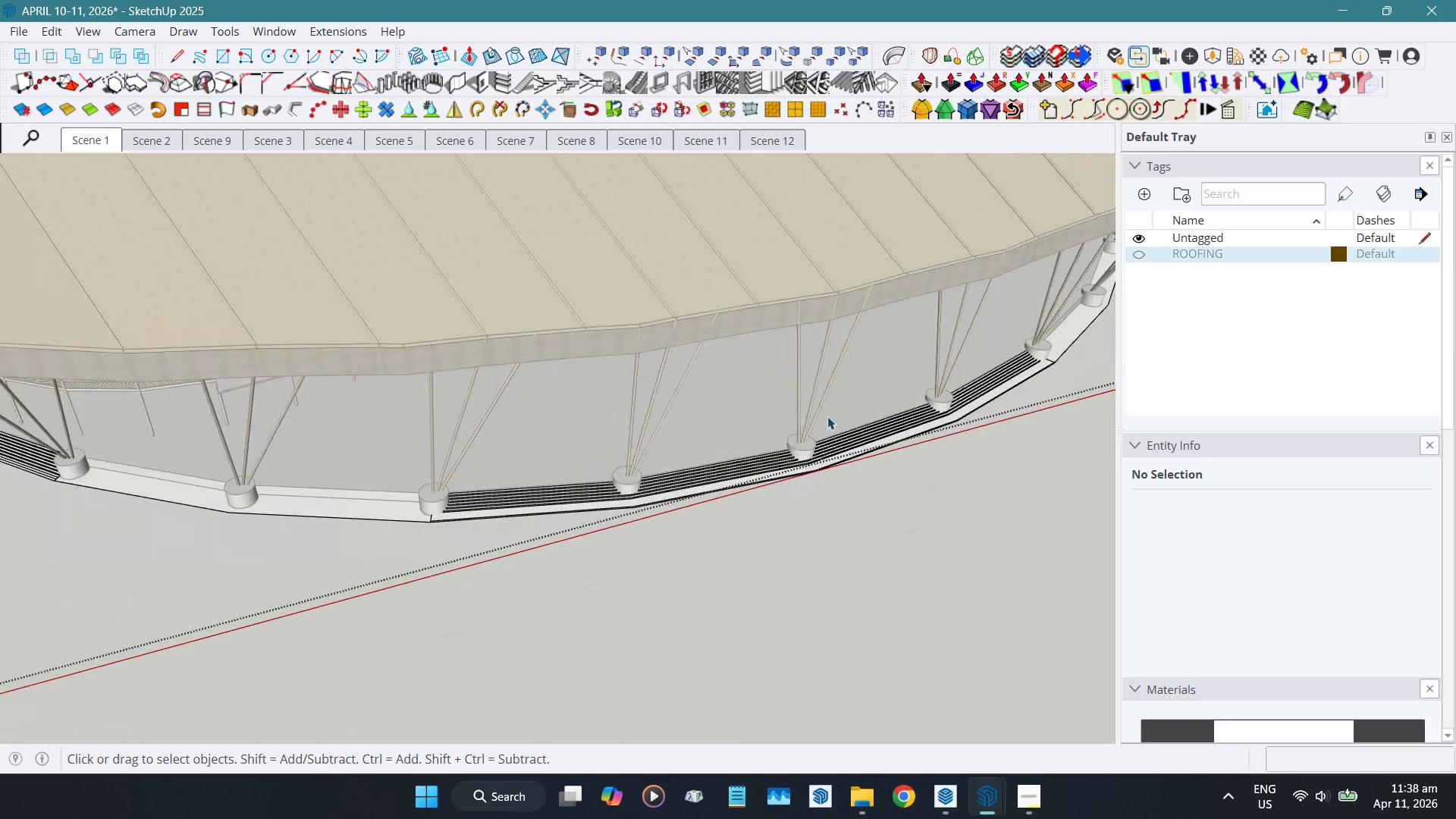 
scroll: coordinate [423, 560], scroll_direction: up, amount: 24.0
 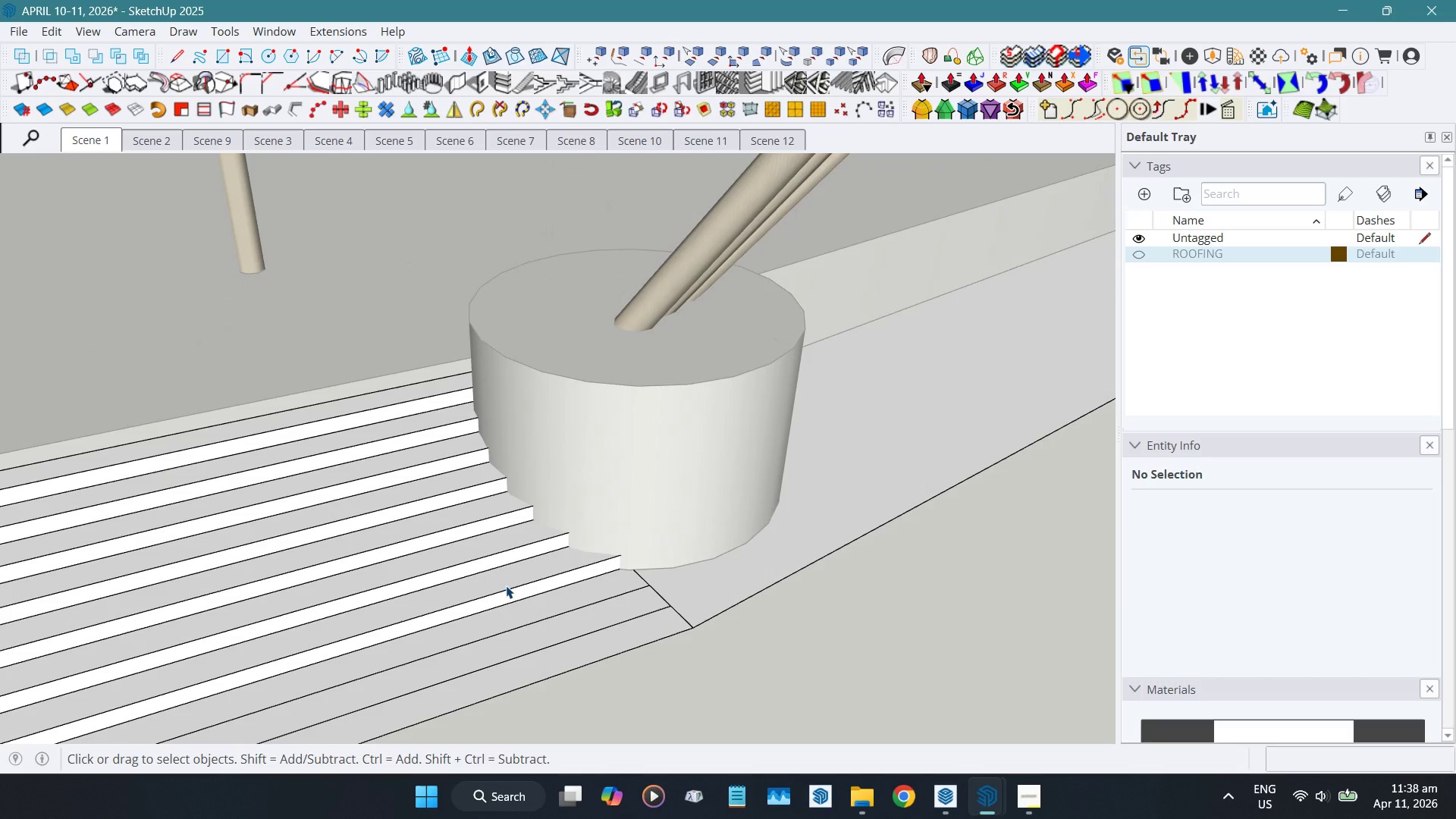 
double_click([506, 585])
 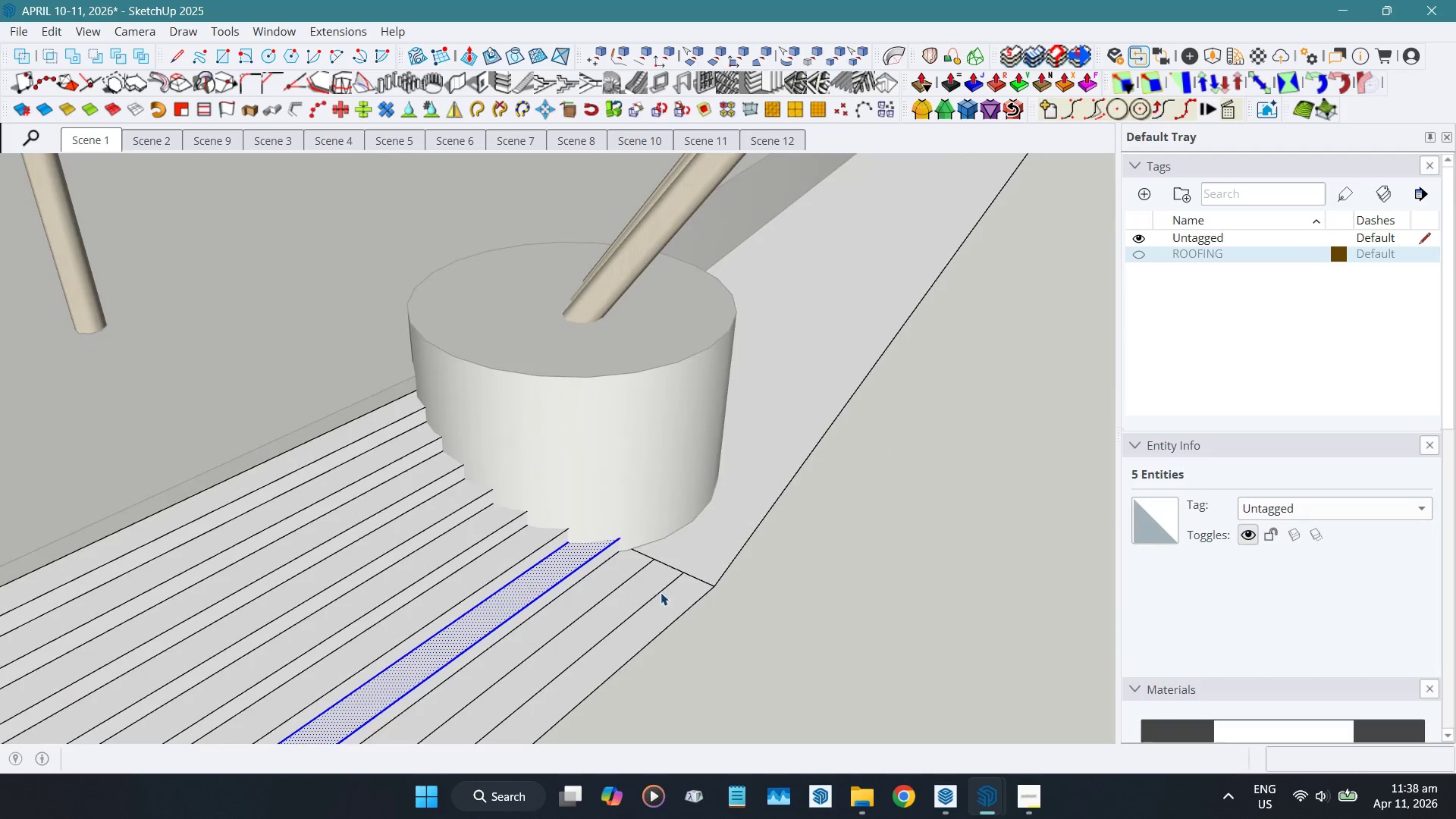 
scroll: coordinate [576, 610], scroll_direction: up, amount: 5.0
 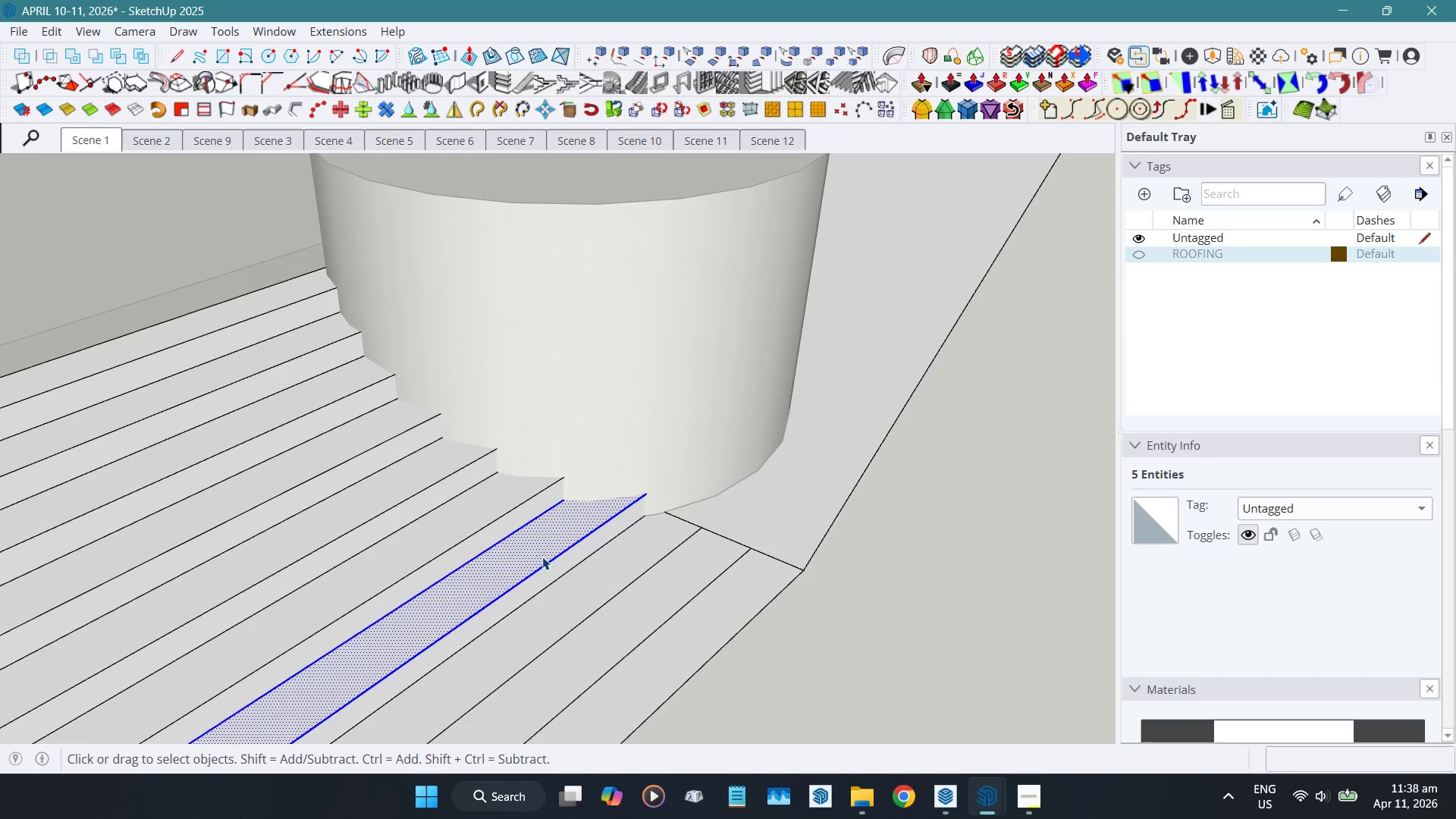 
left_click([538, 541])
 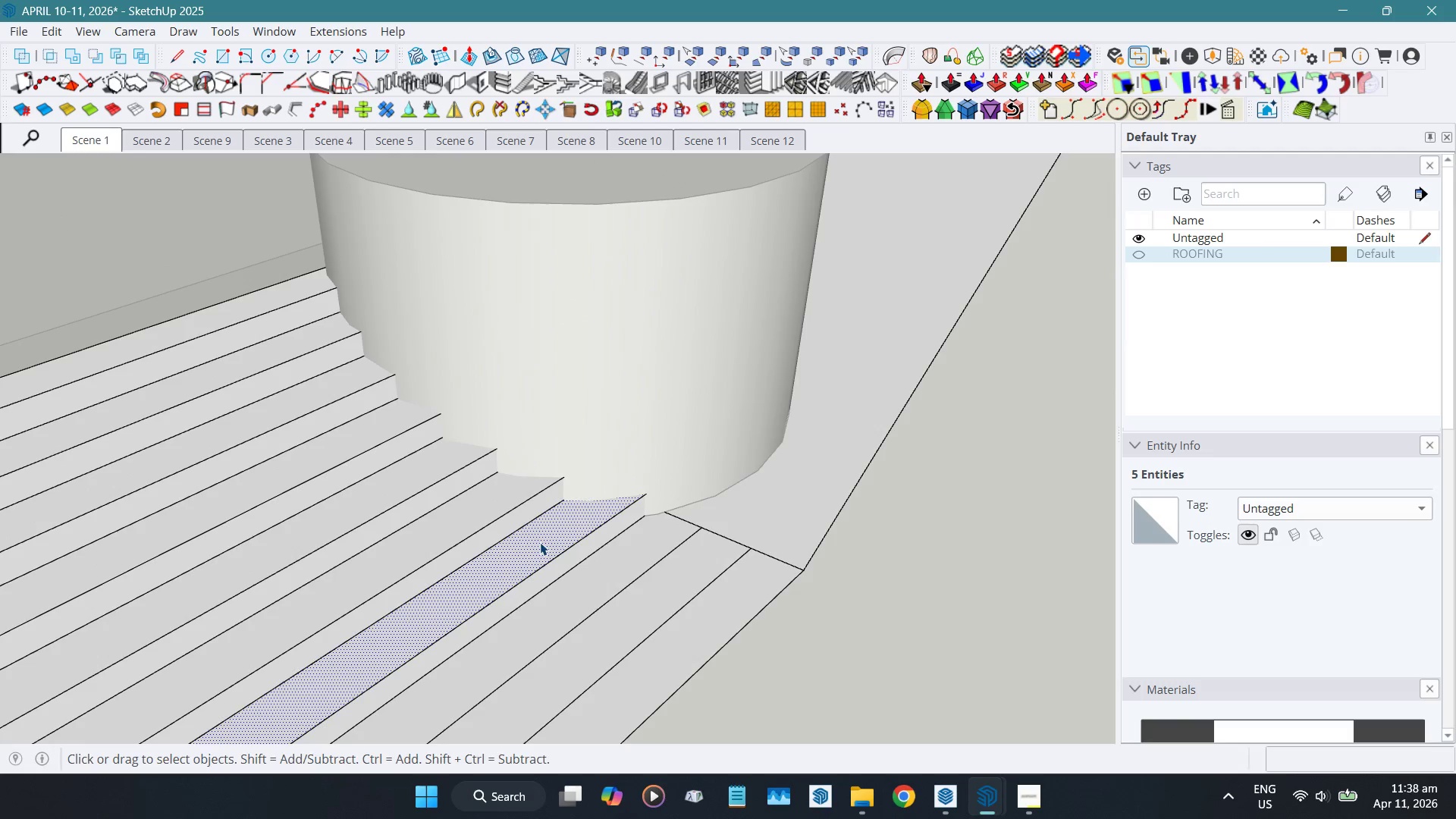 
key(Shift+ShiftLeft)
 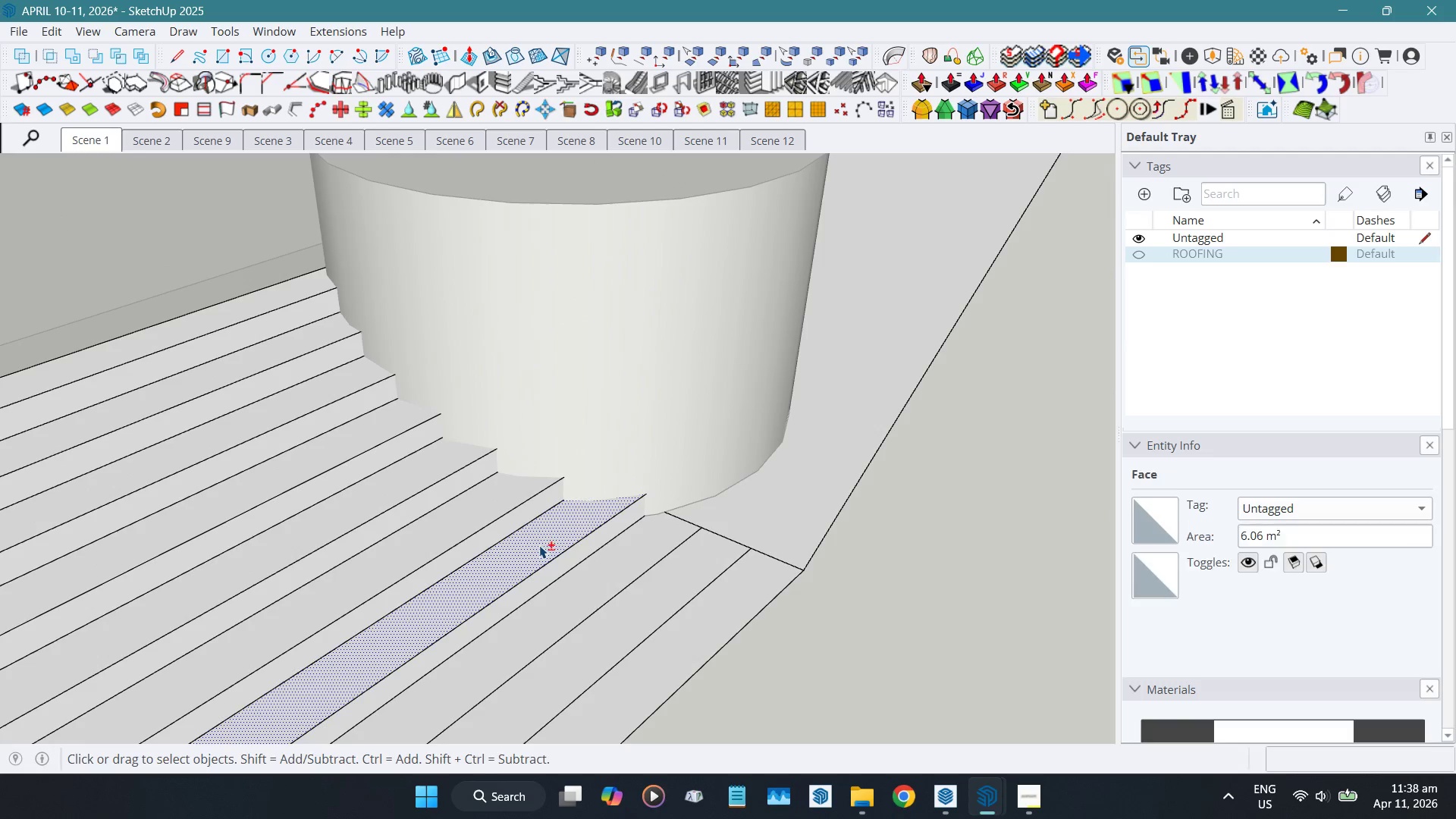 
key(Shift+D)
 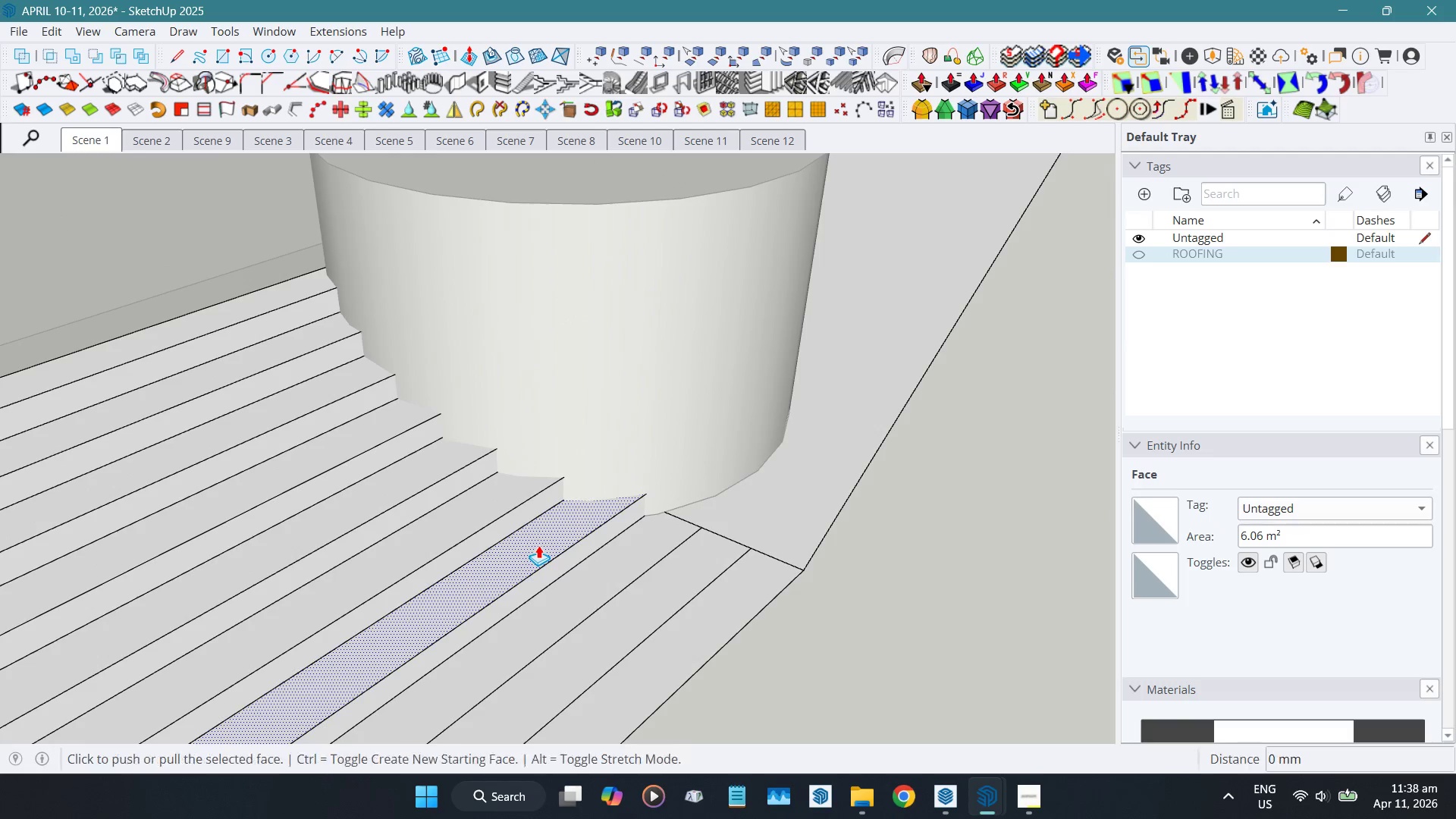 
left_click_drag(start_coordinate=[538, 545], to_coordinate=[602, 581])
 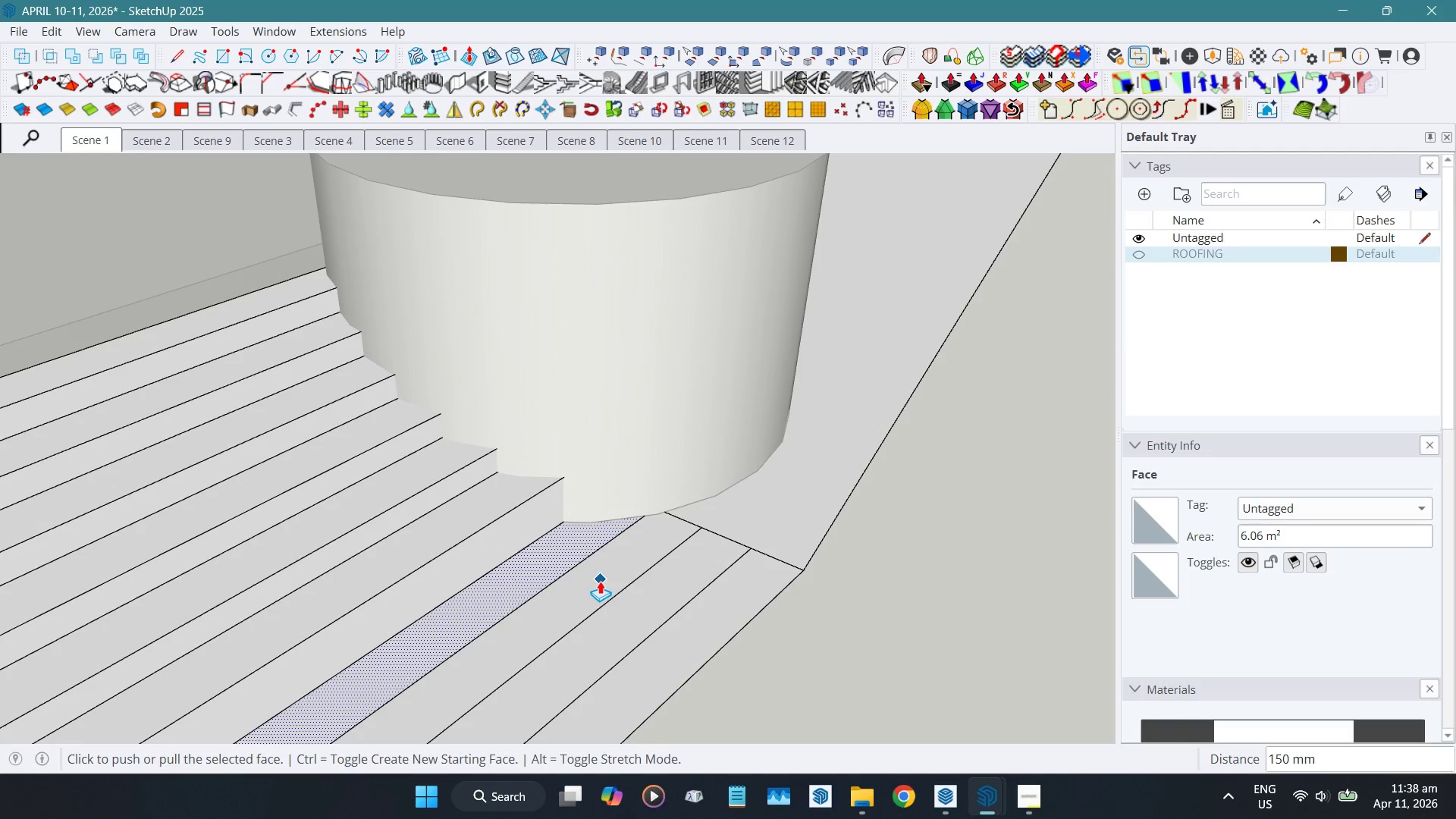 
key(Space)
 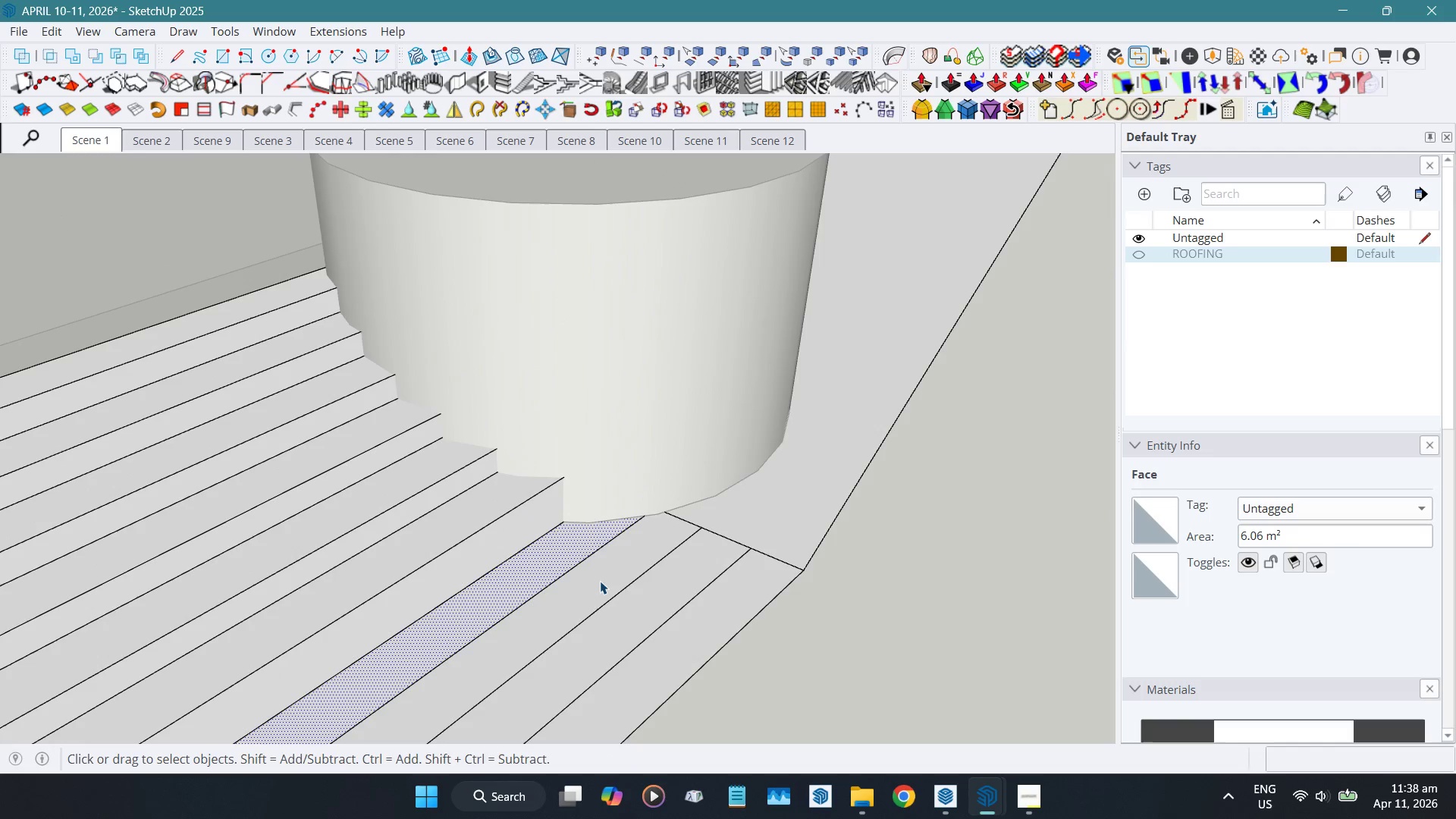 
key(Shift+E)
 